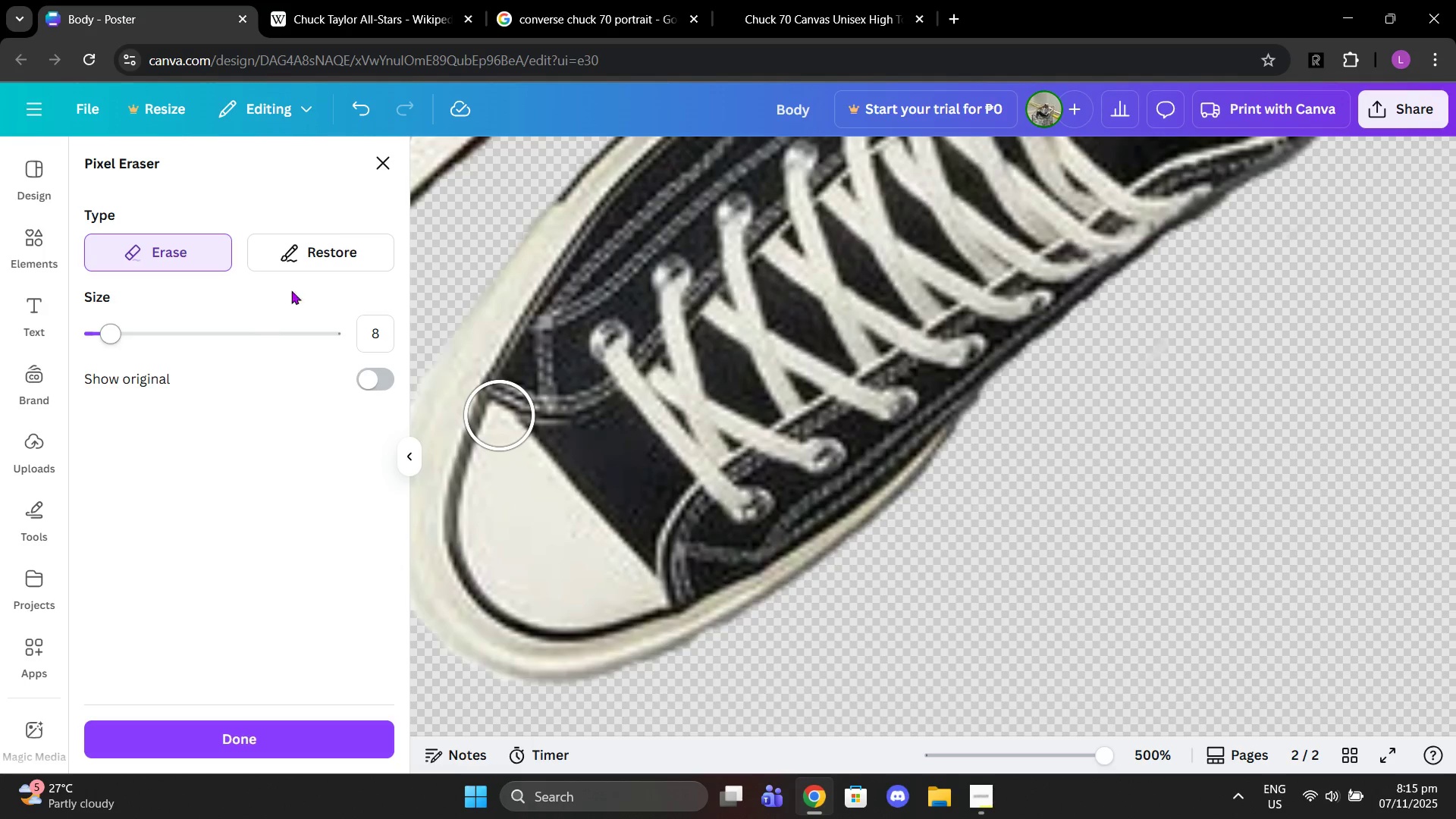 
left_click([337, 240])
 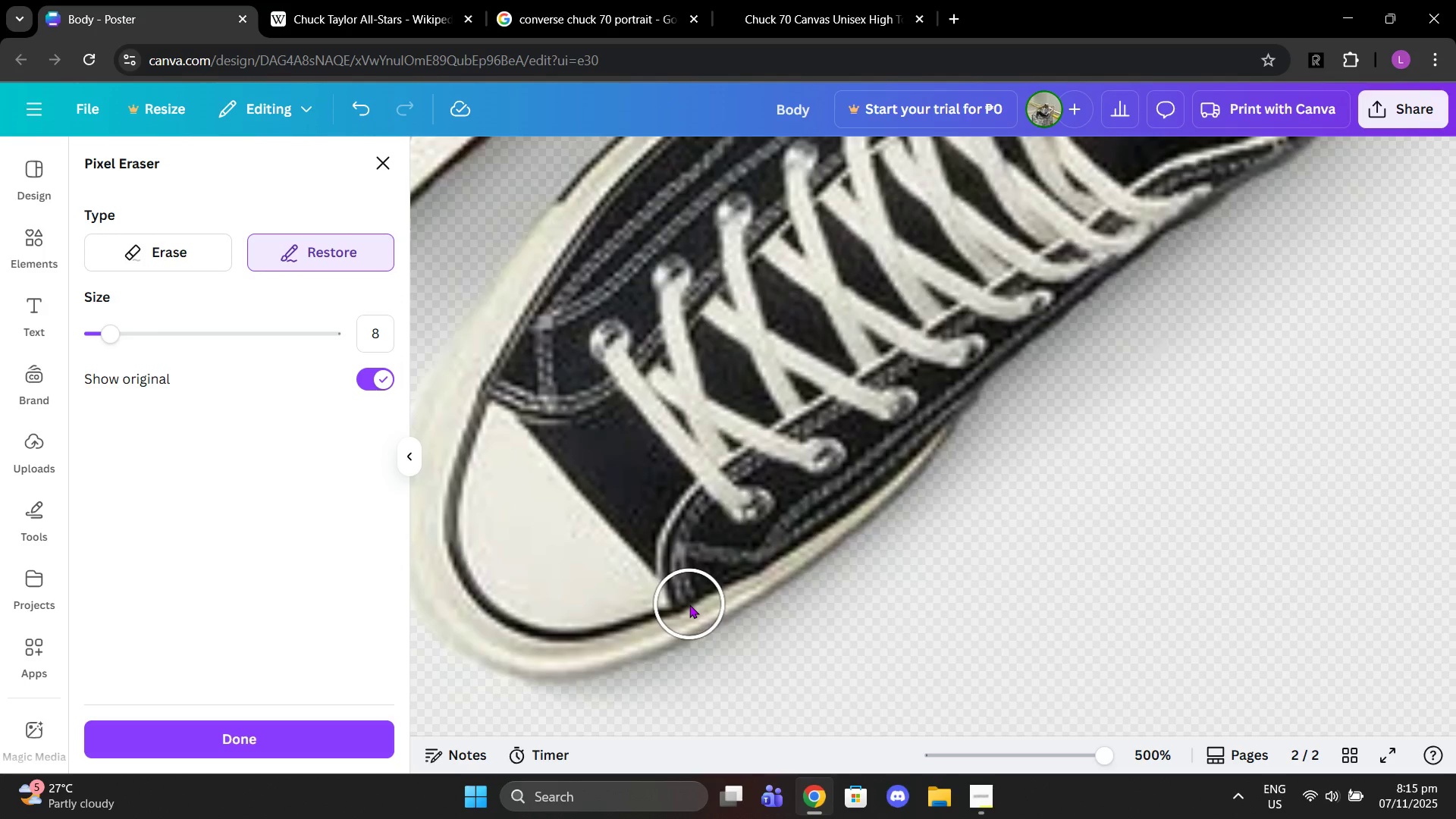 
left_click([690, 604])
 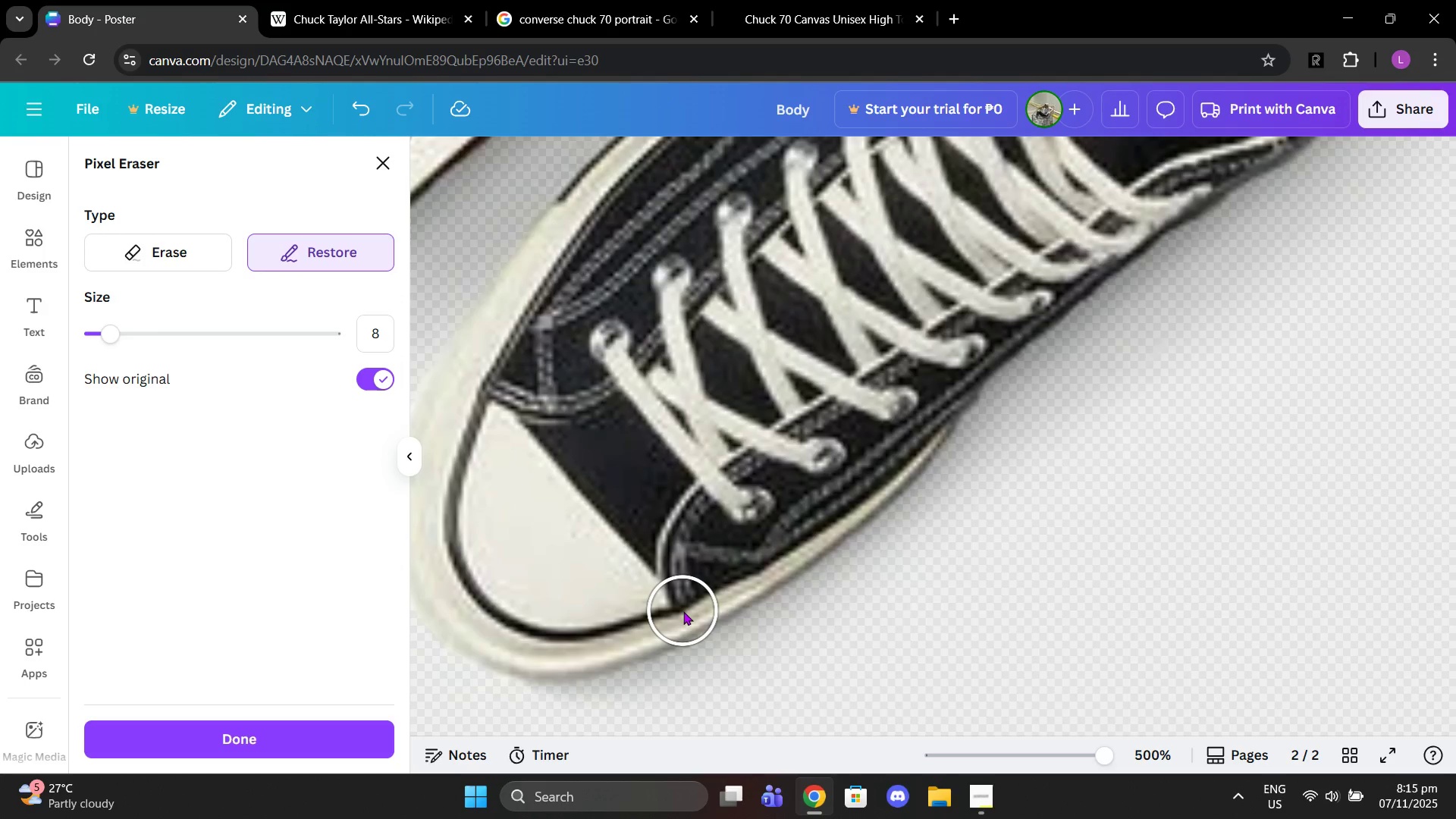 
left_click([683, 611])
 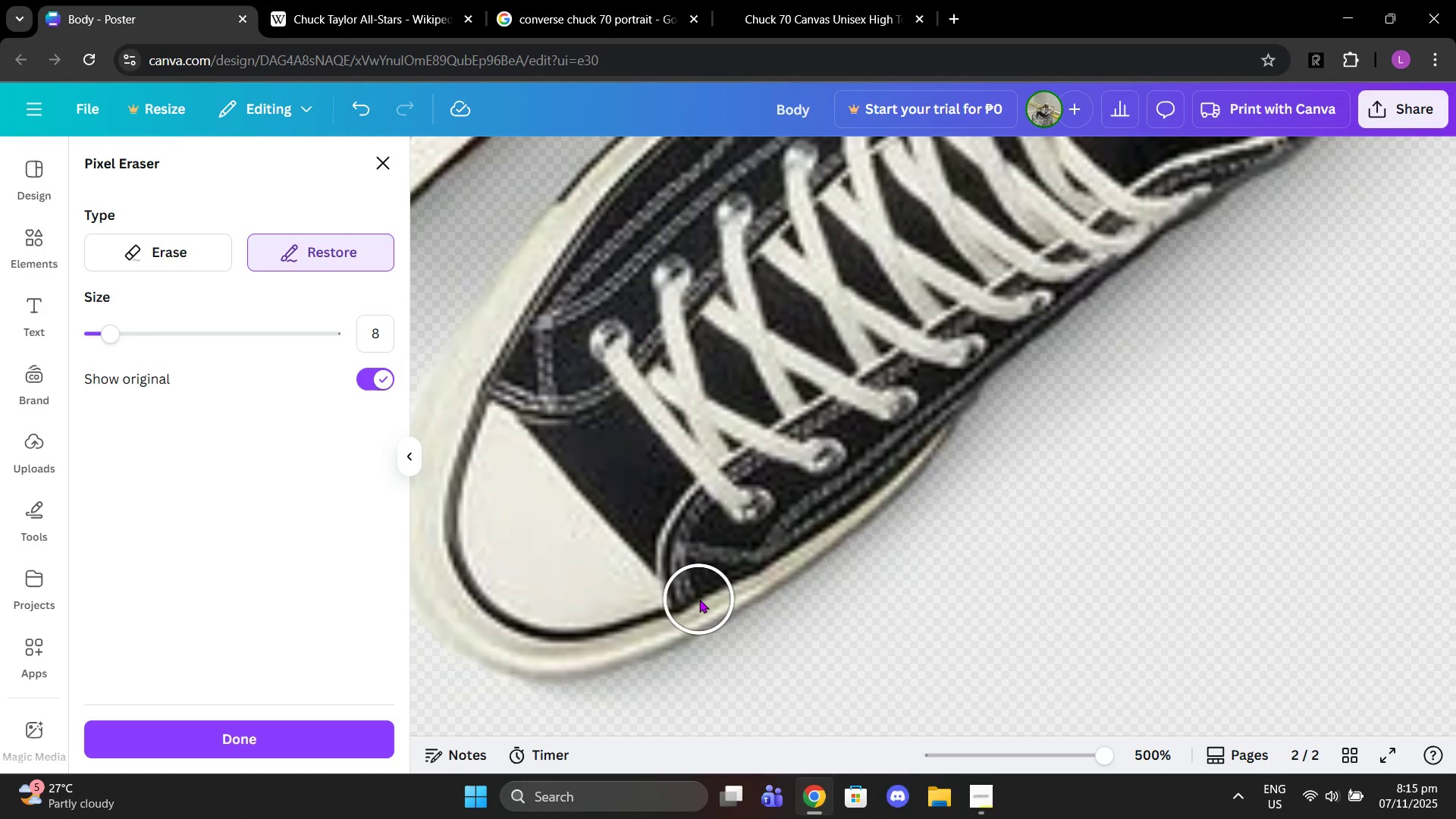 
left_click([699, 599])
 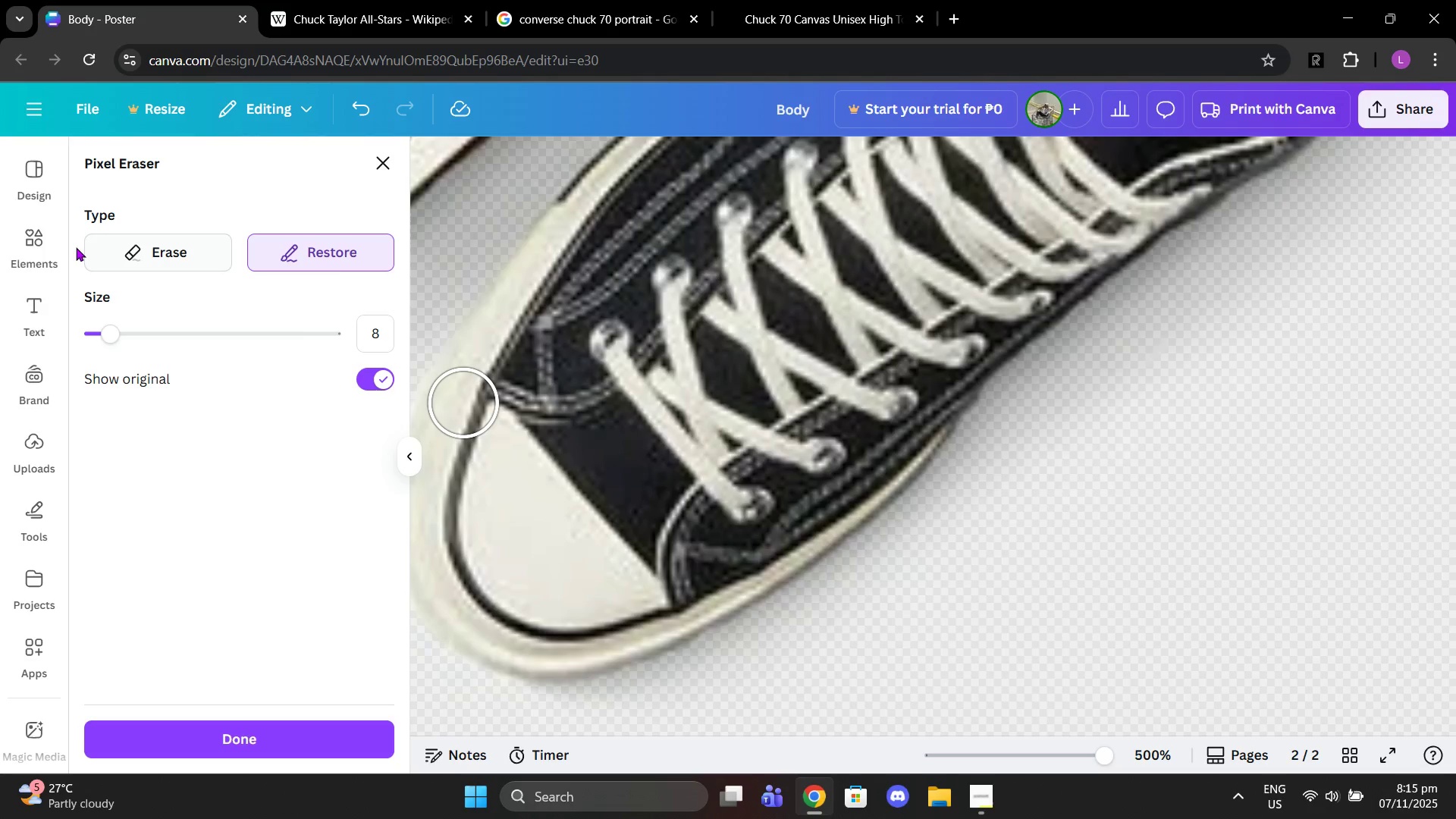 
left_click([168, 259])
 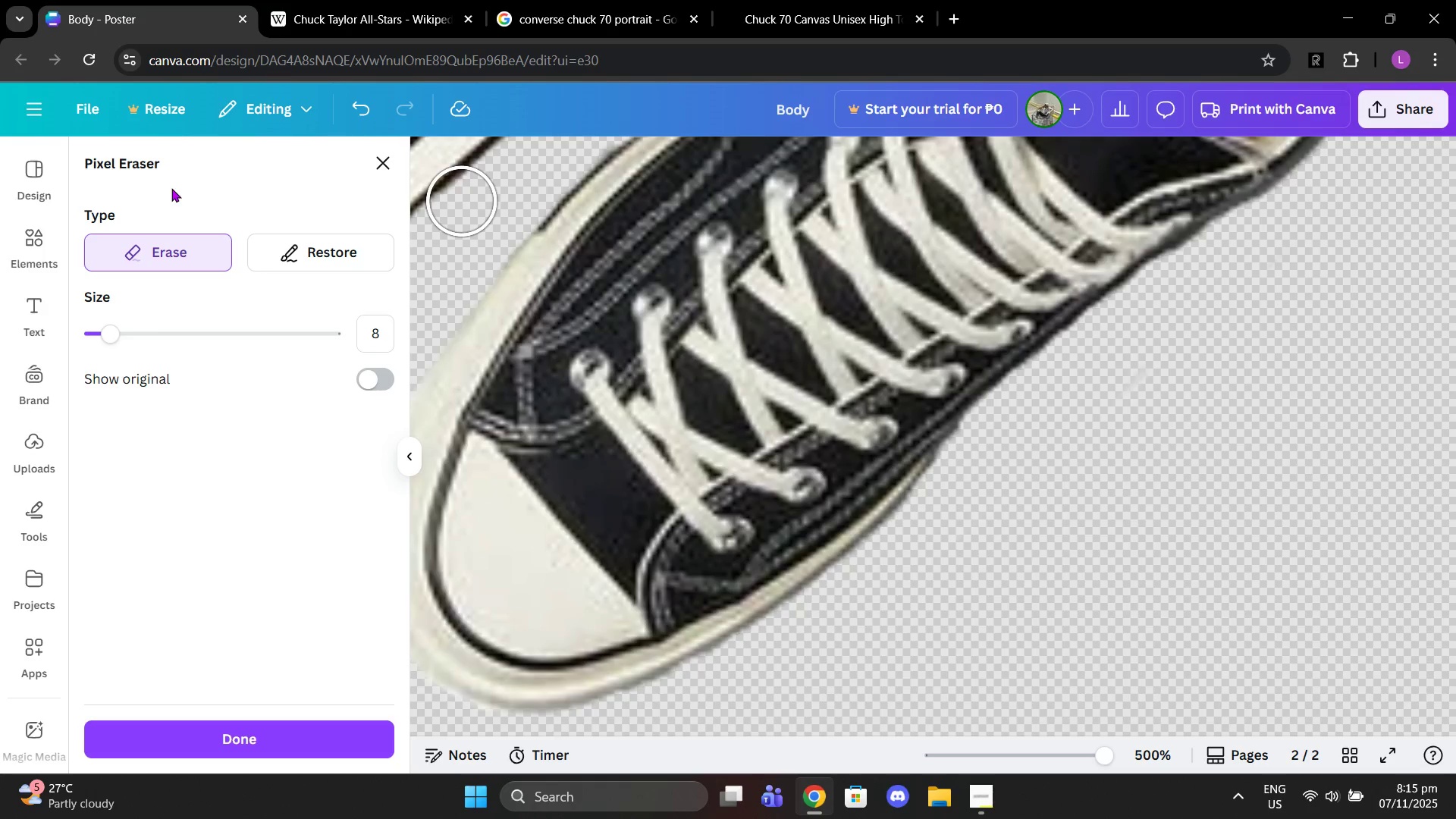 
left_click([316, 247])
 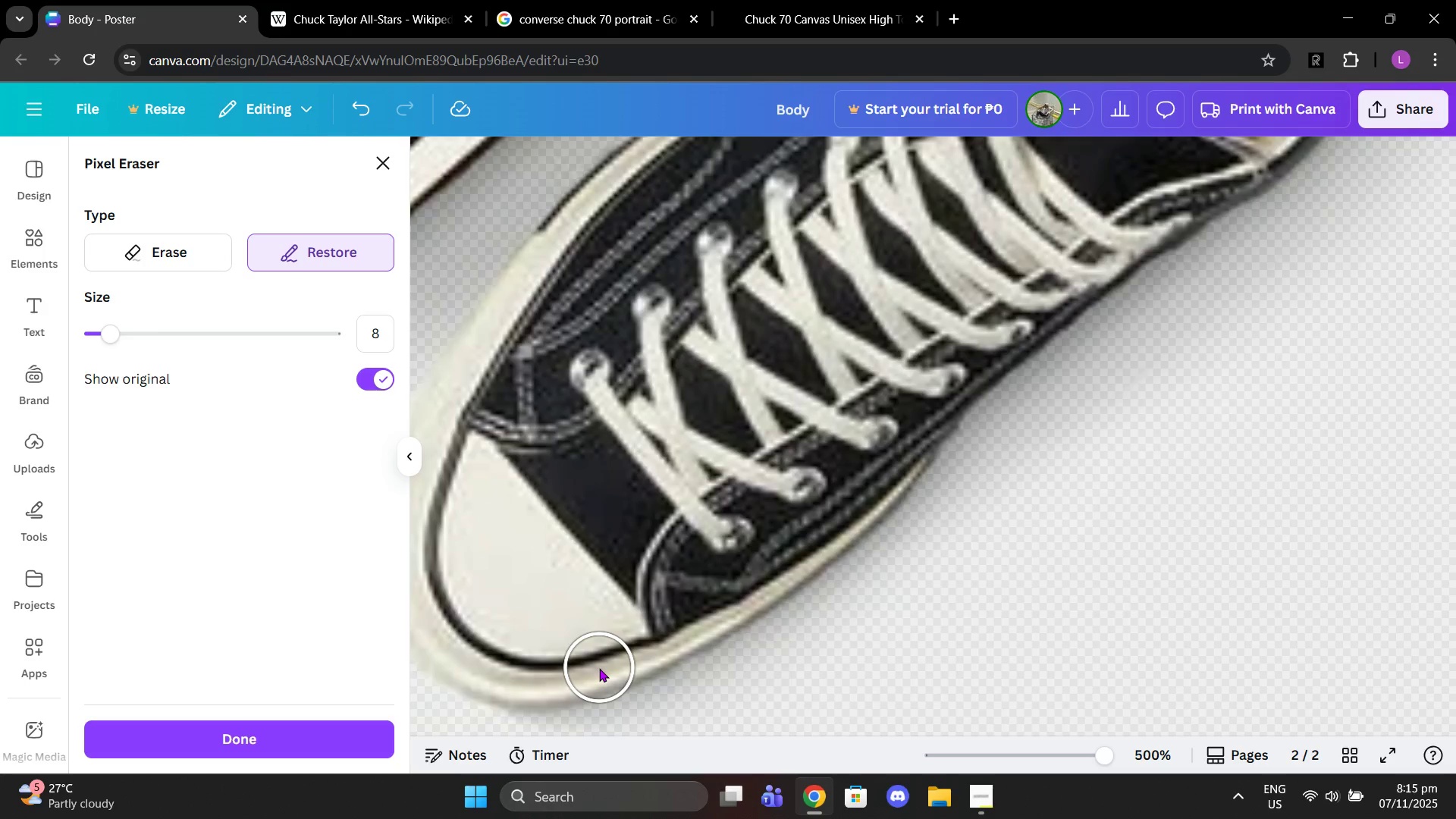 
left_click([604, 667])
 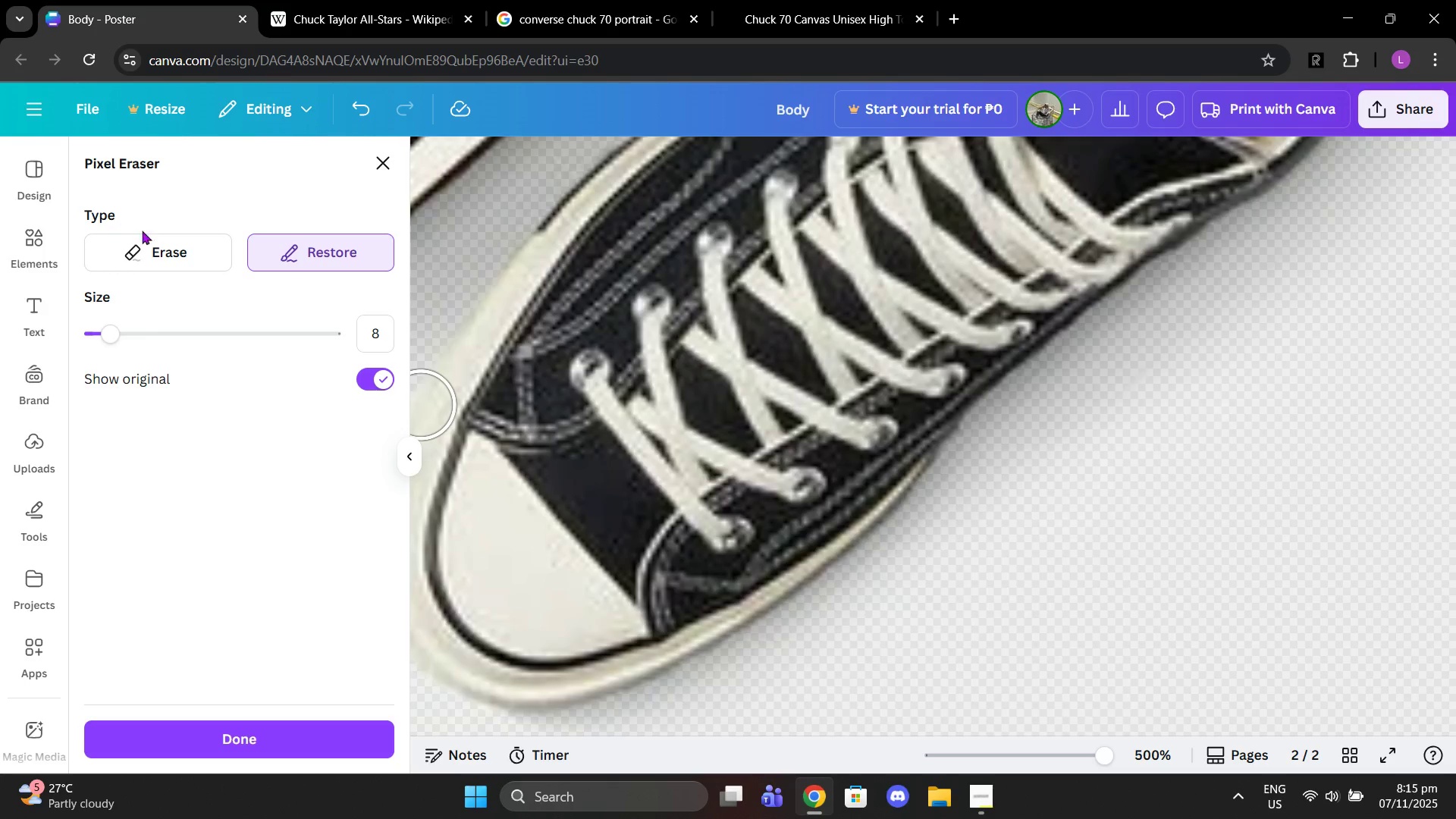 
left_click([156, 246])
 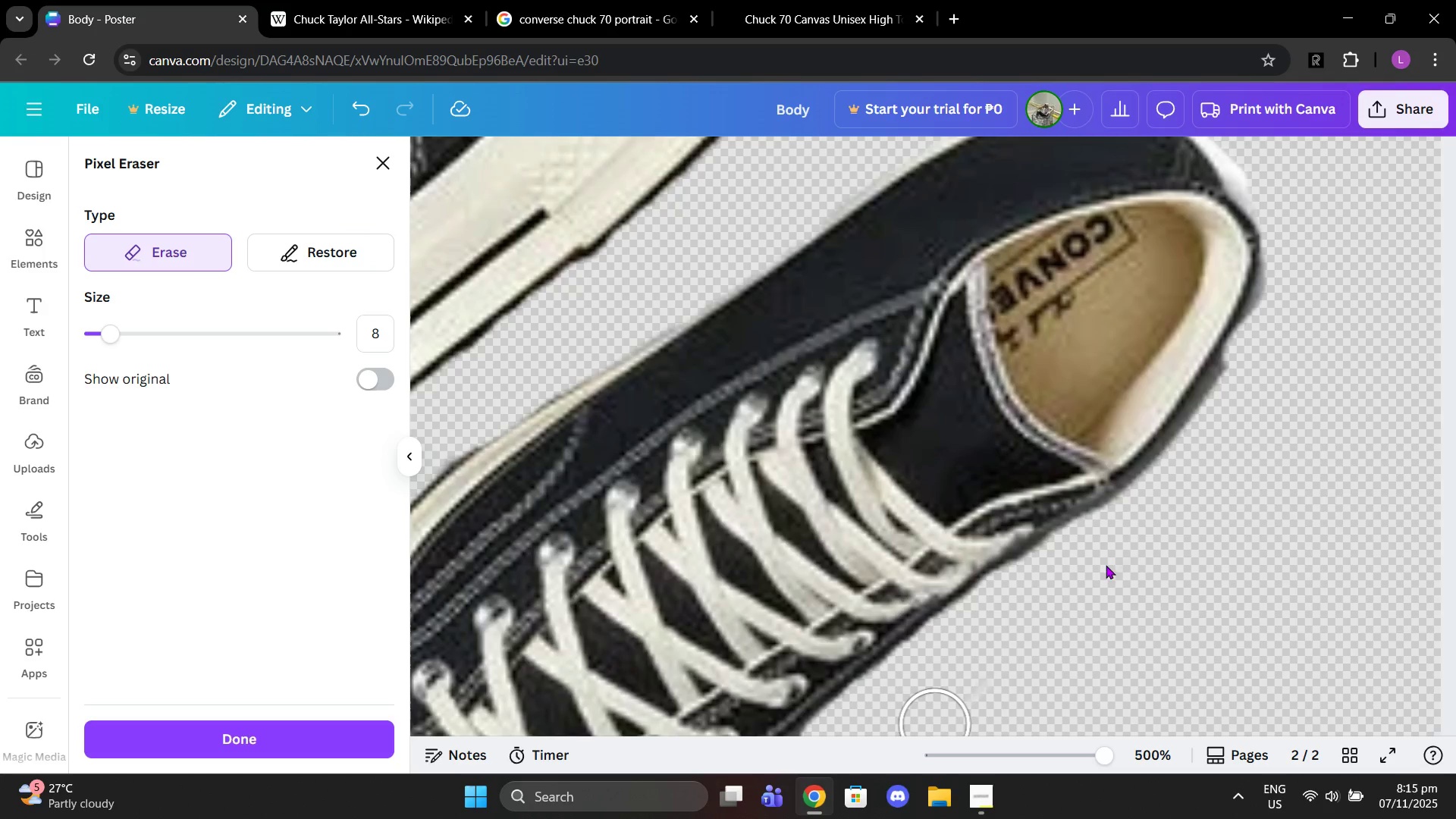 
scroll: coordinate [1361, 474], scroll_direction: up, amount: 1.0
 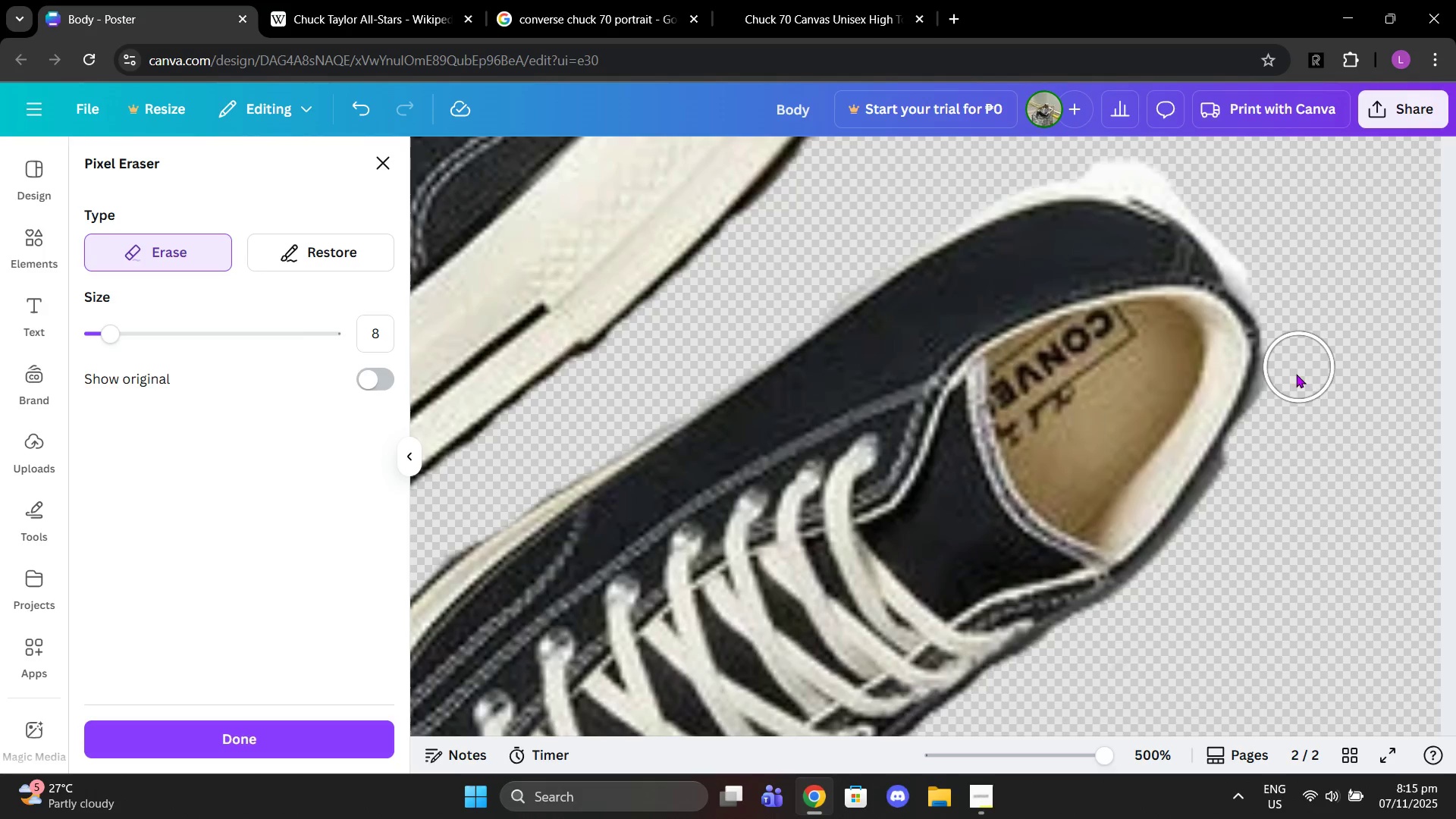 
left_click([1291, 380])
 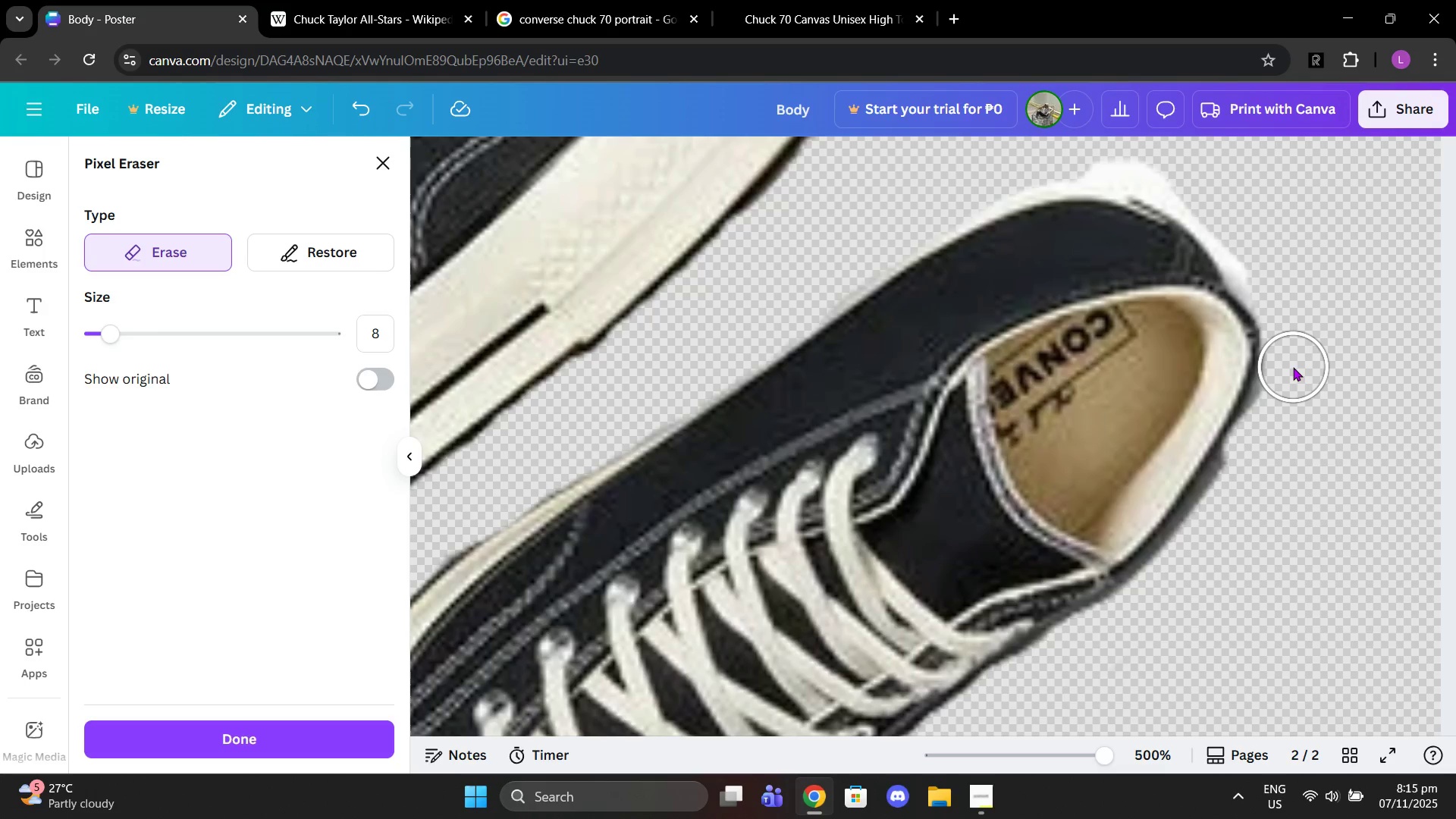 
left_click([1293, 367])
 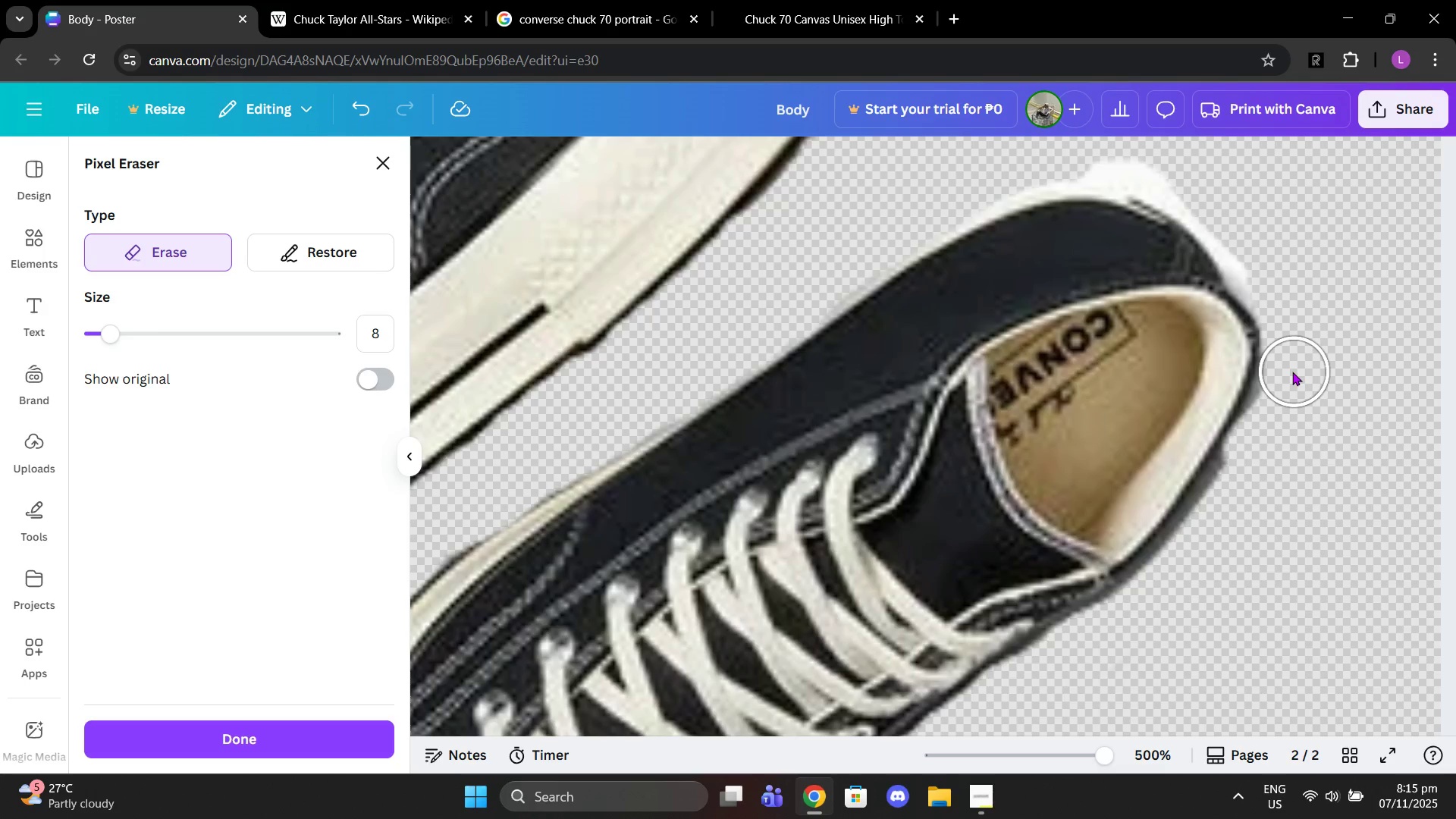 
left_click_drag(start_coordinate=[1292, 372], to_coordinate=[1288, 412])
 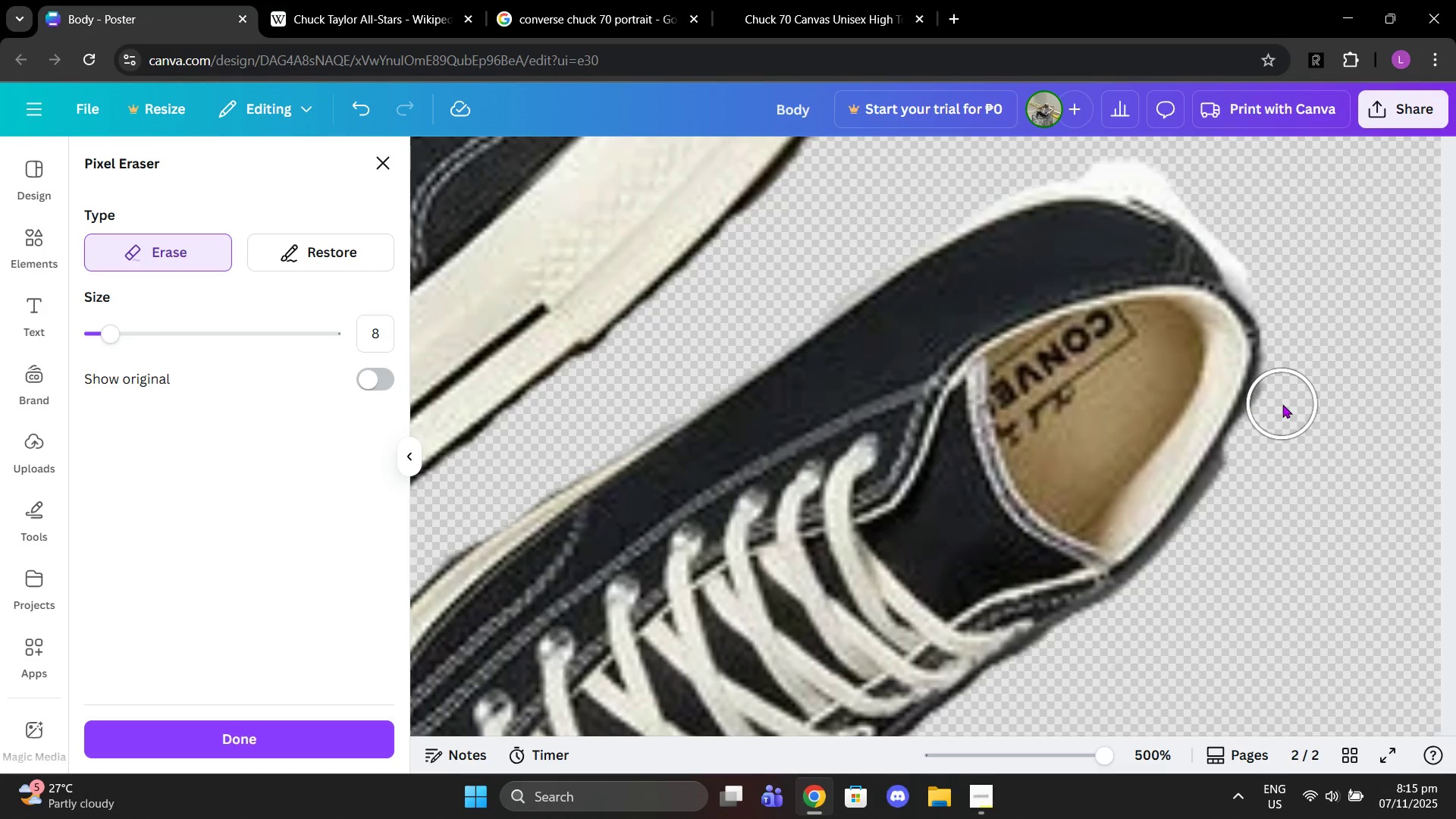 
left_click([1282, 404])
 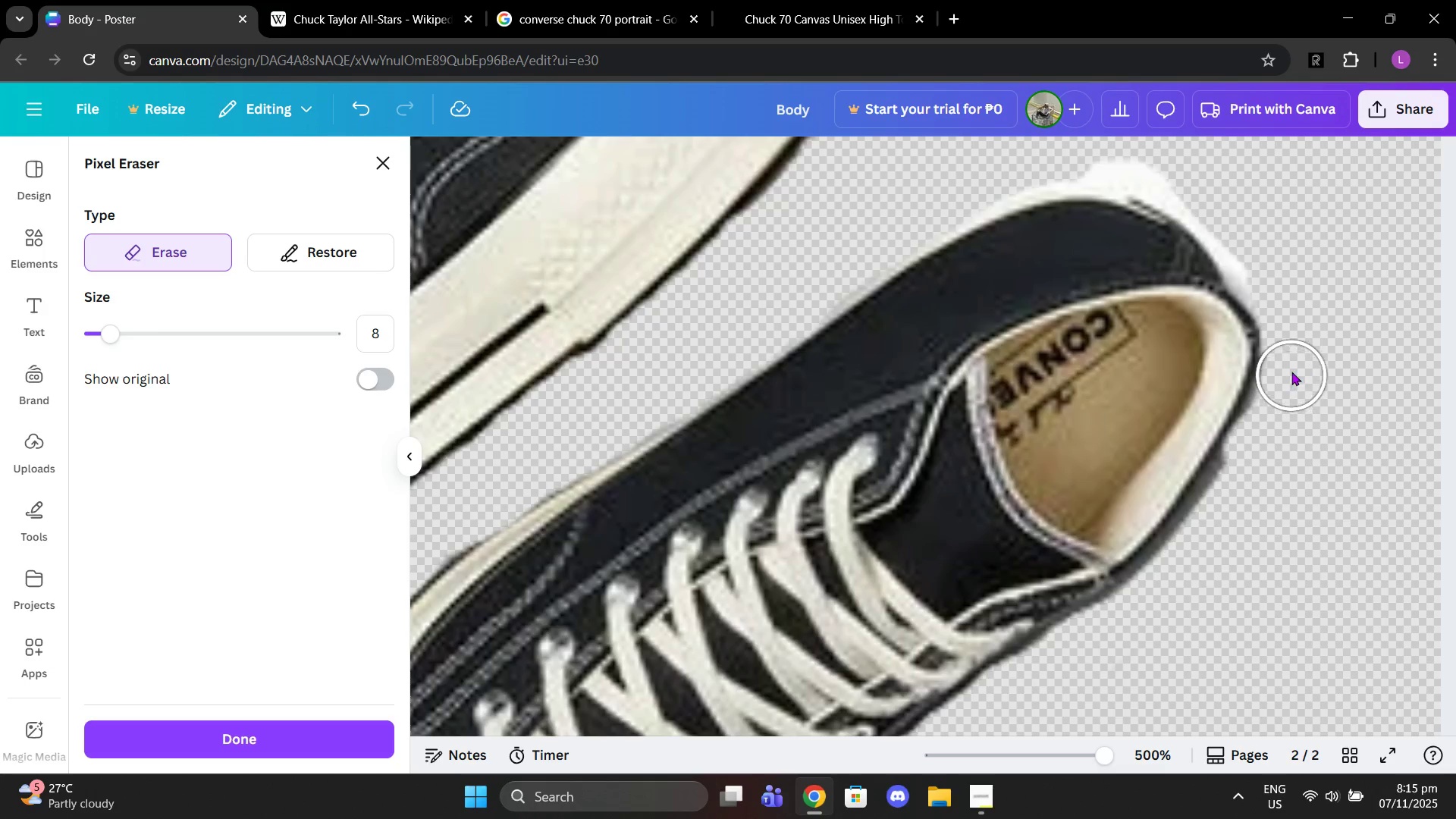 
double_click([1291, 372])
 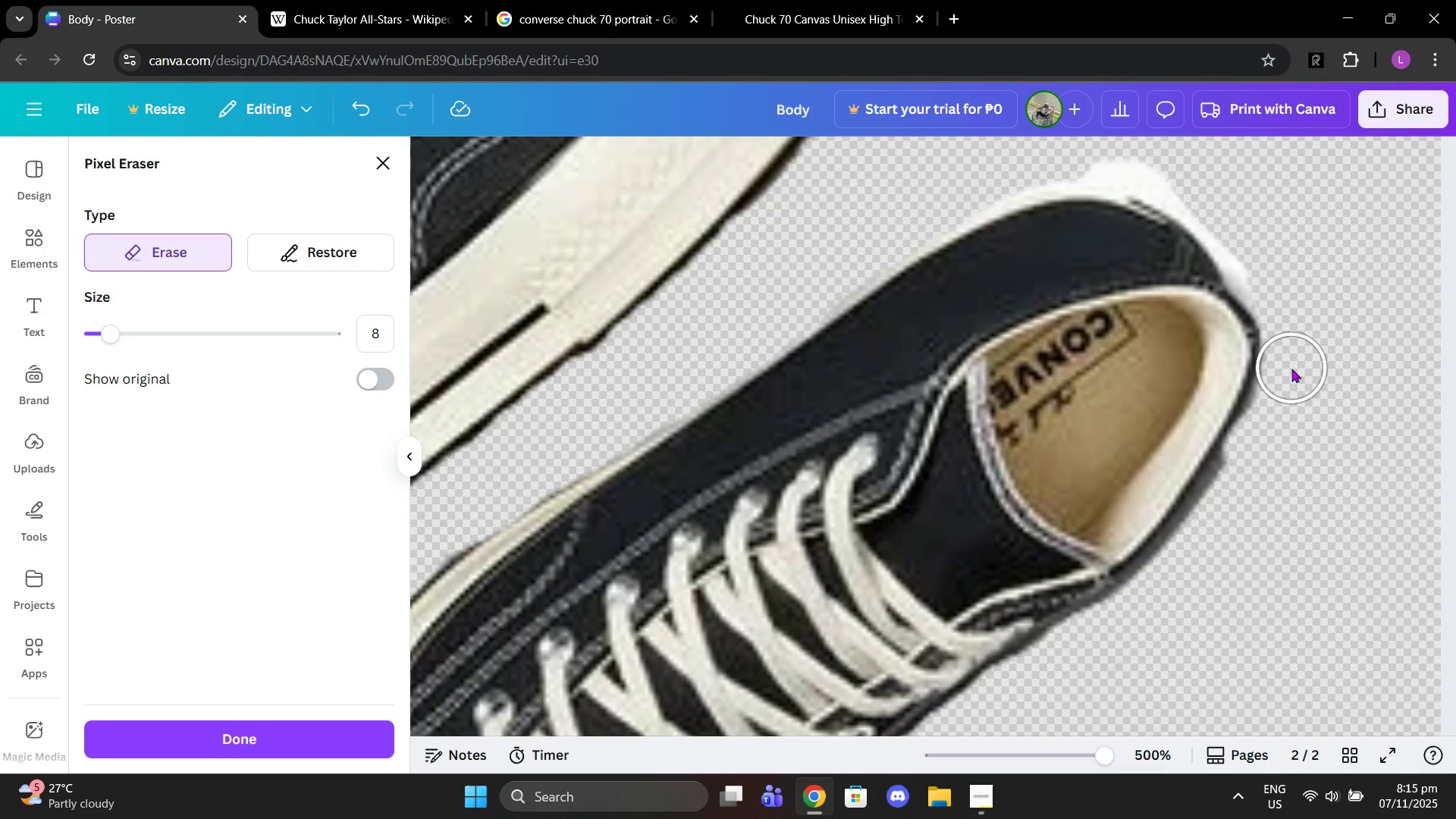 
triple_click([1291, 369])
 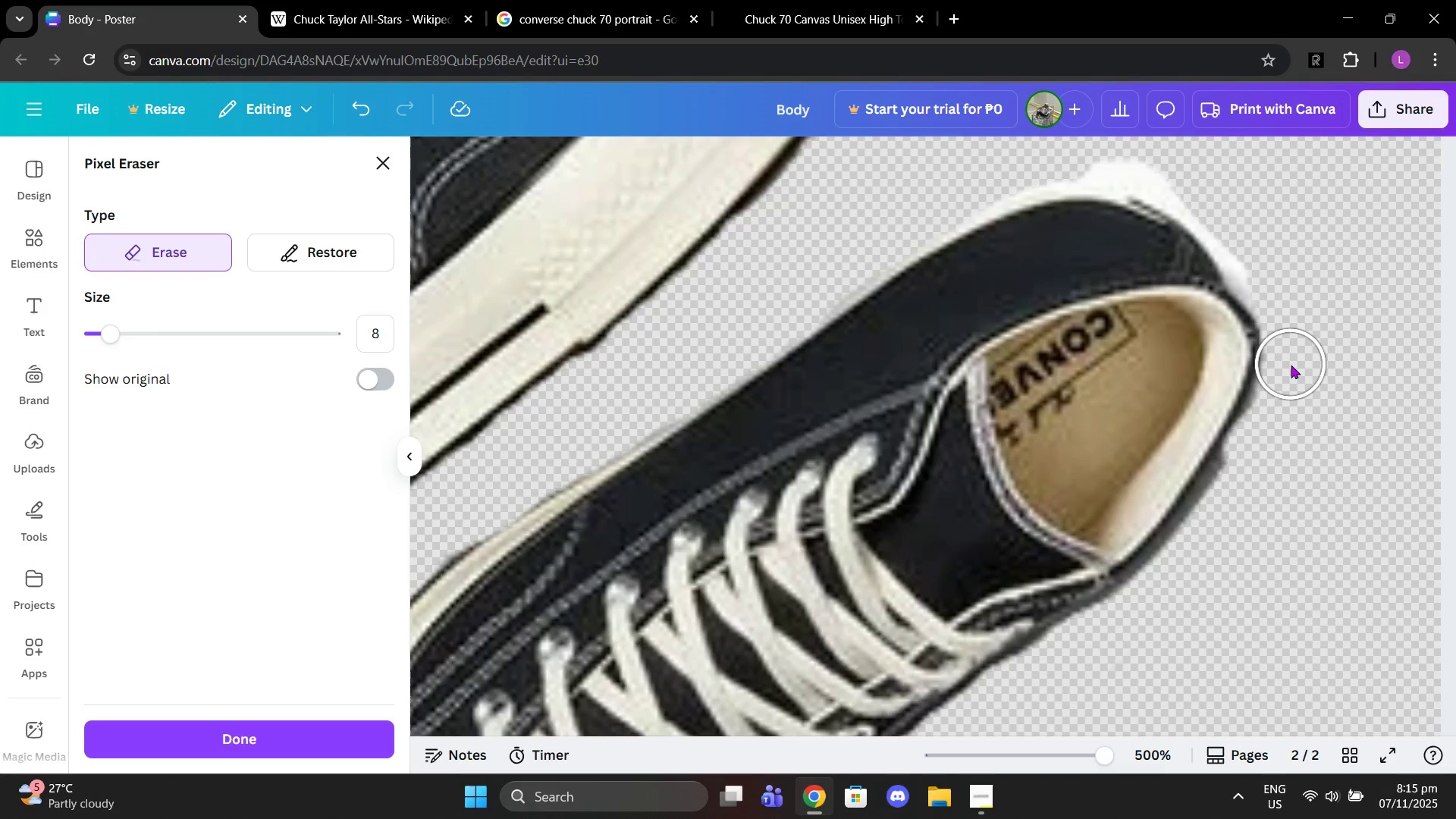 
left_click([1291, 365])
 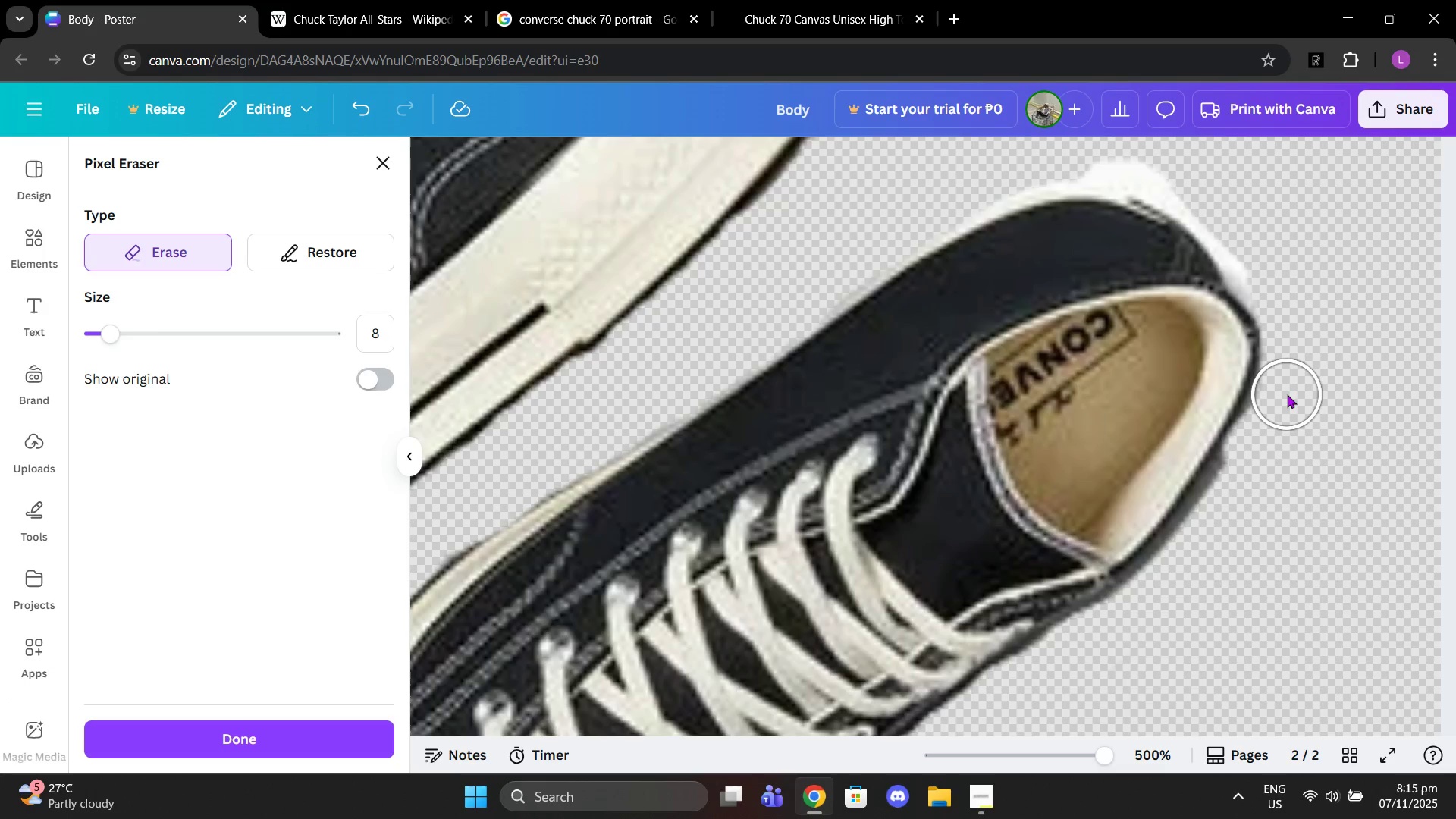 
left_click([1287, 394])
 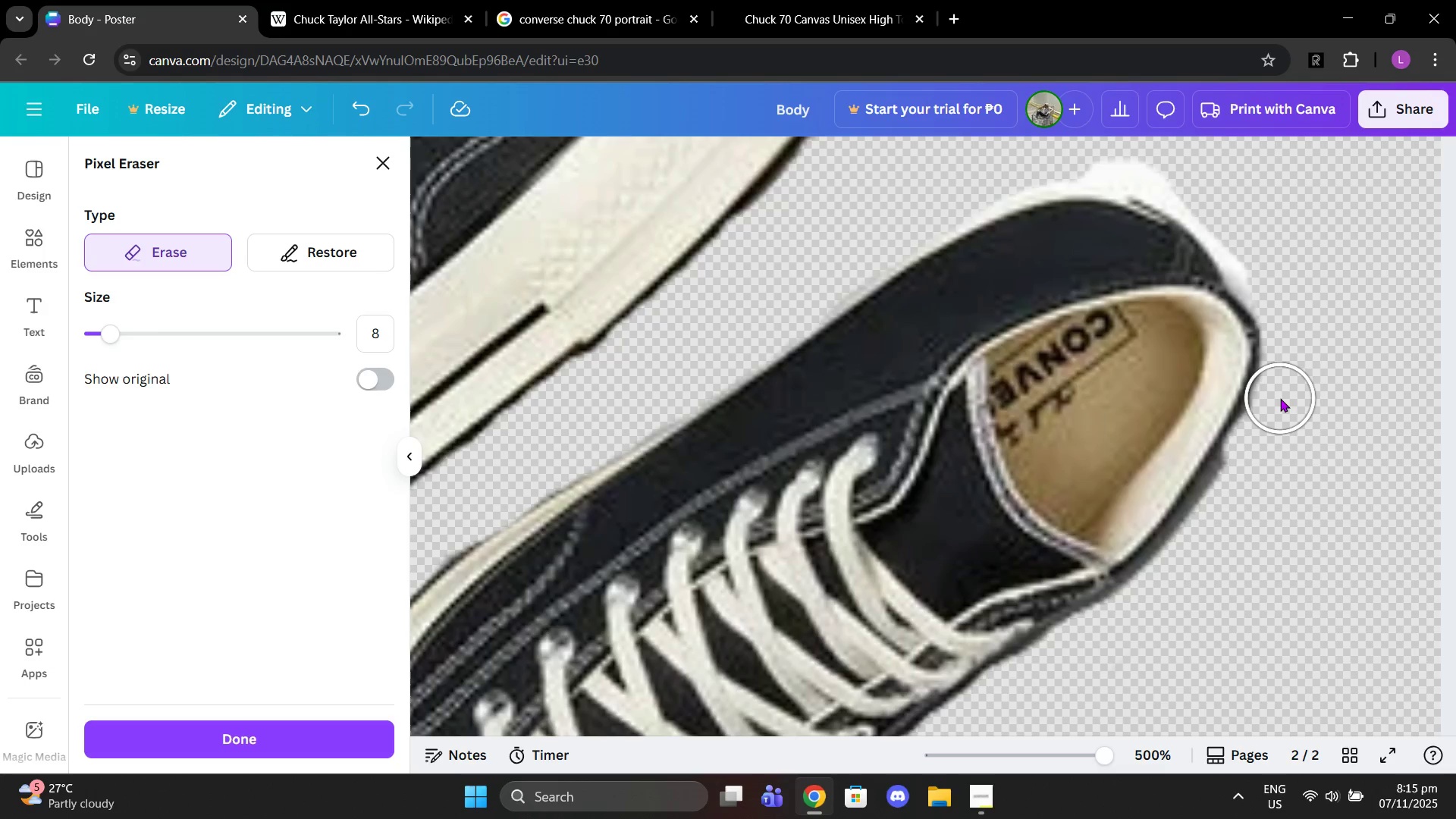 
left_click([1280, 398])
 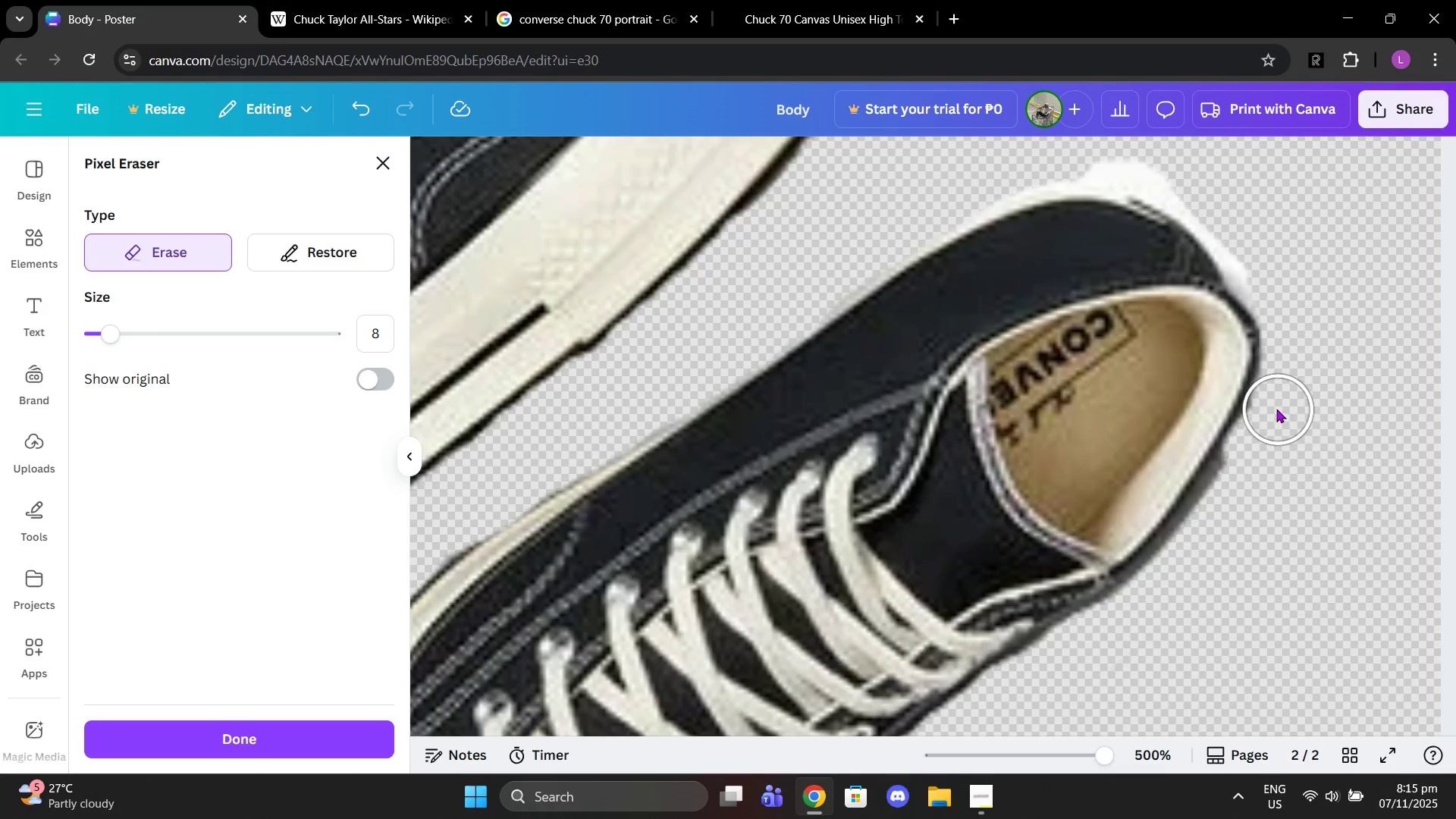 
left_click([1276, 409])
 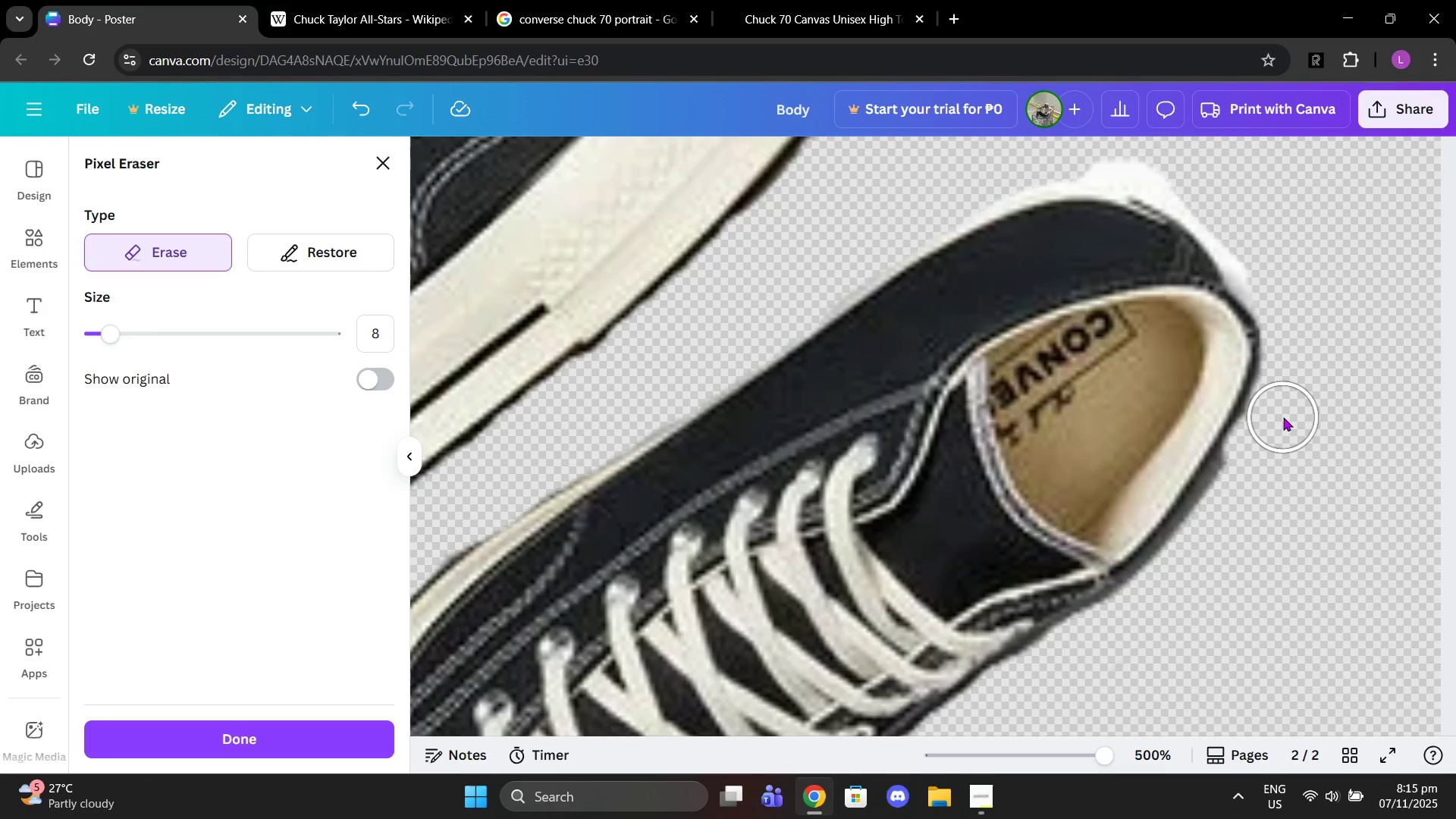 
left_click([1283, 417])
 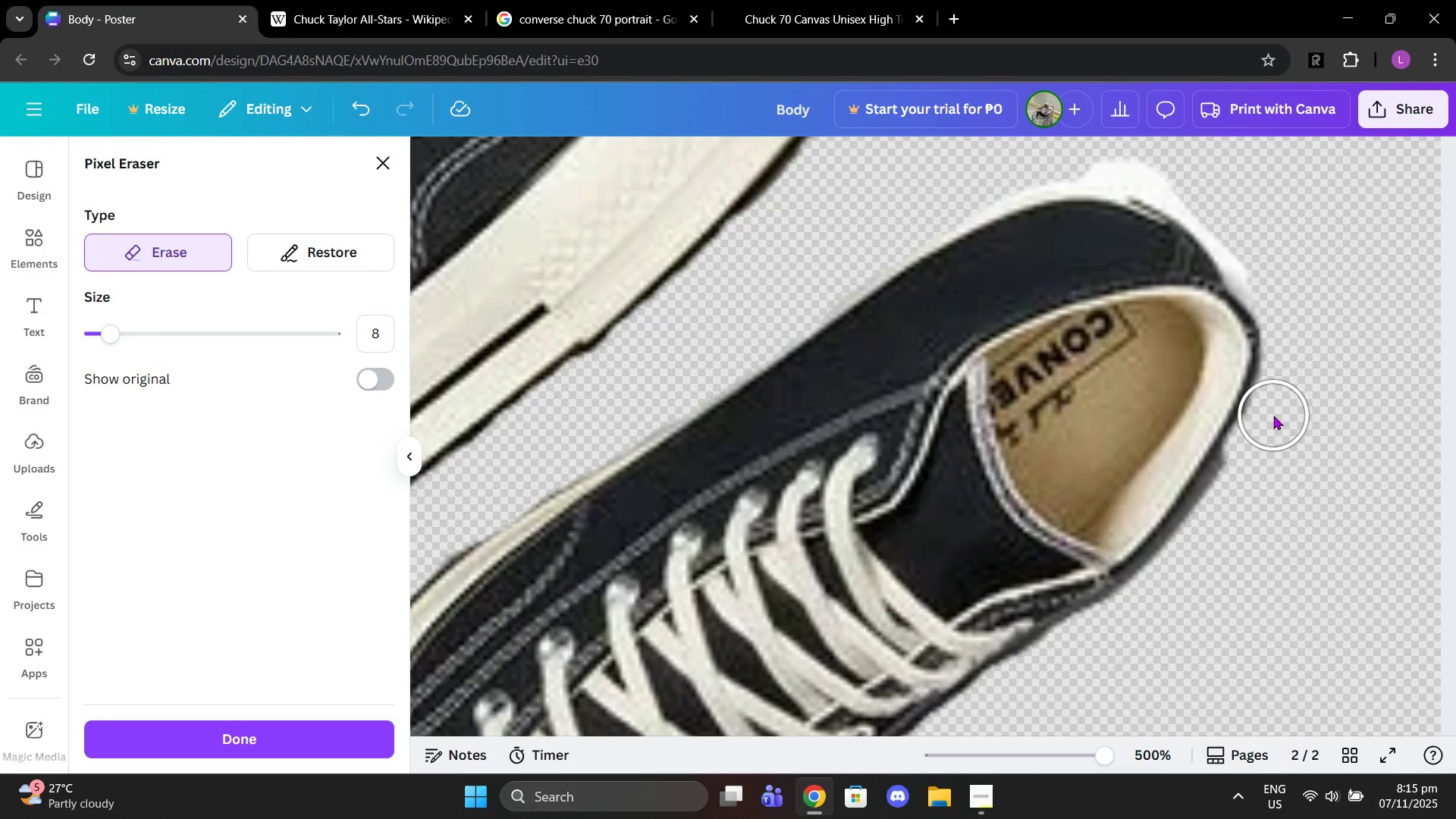 
left_click([1273, 416])
 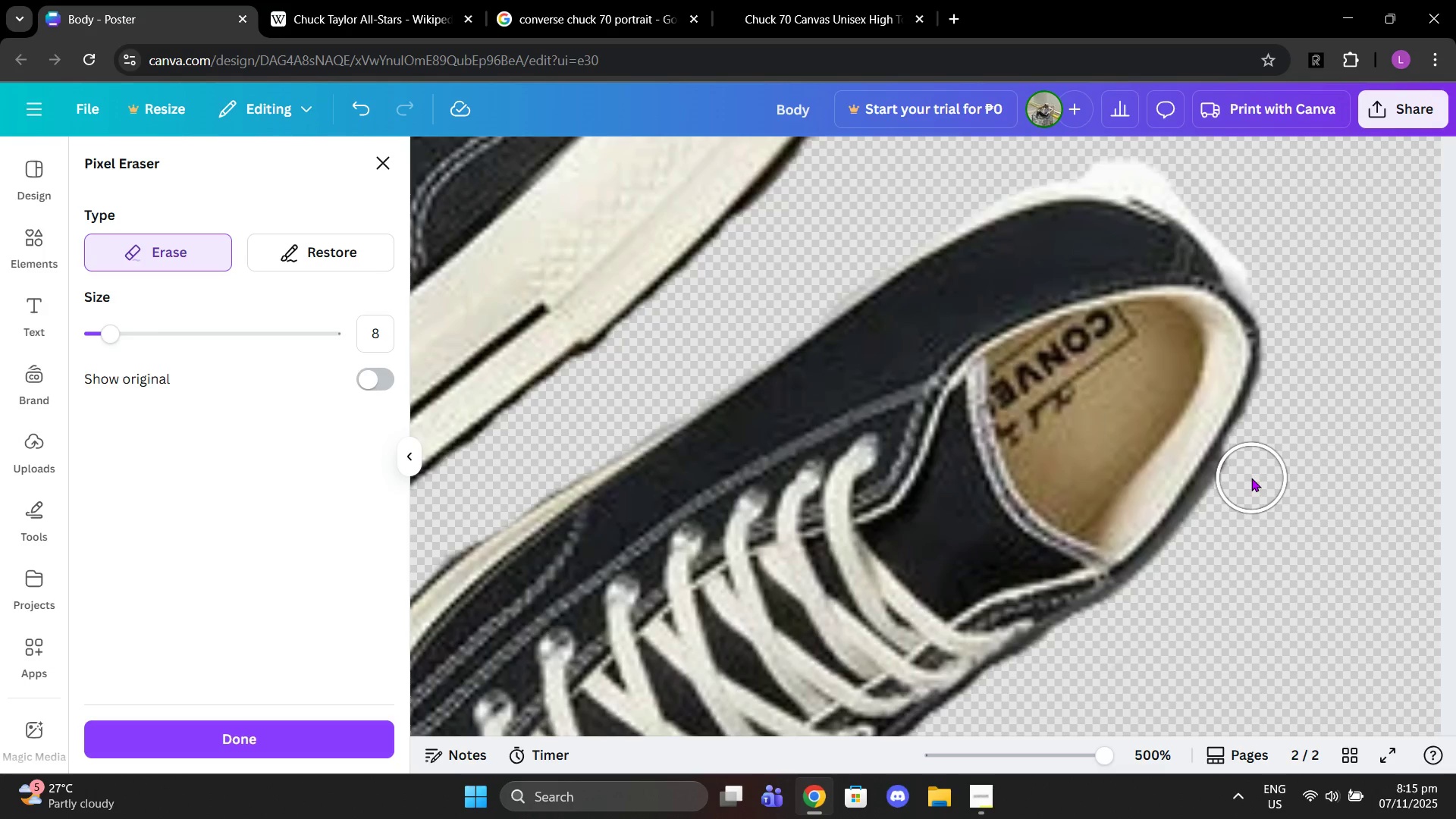 
left_click([1251, 478])
 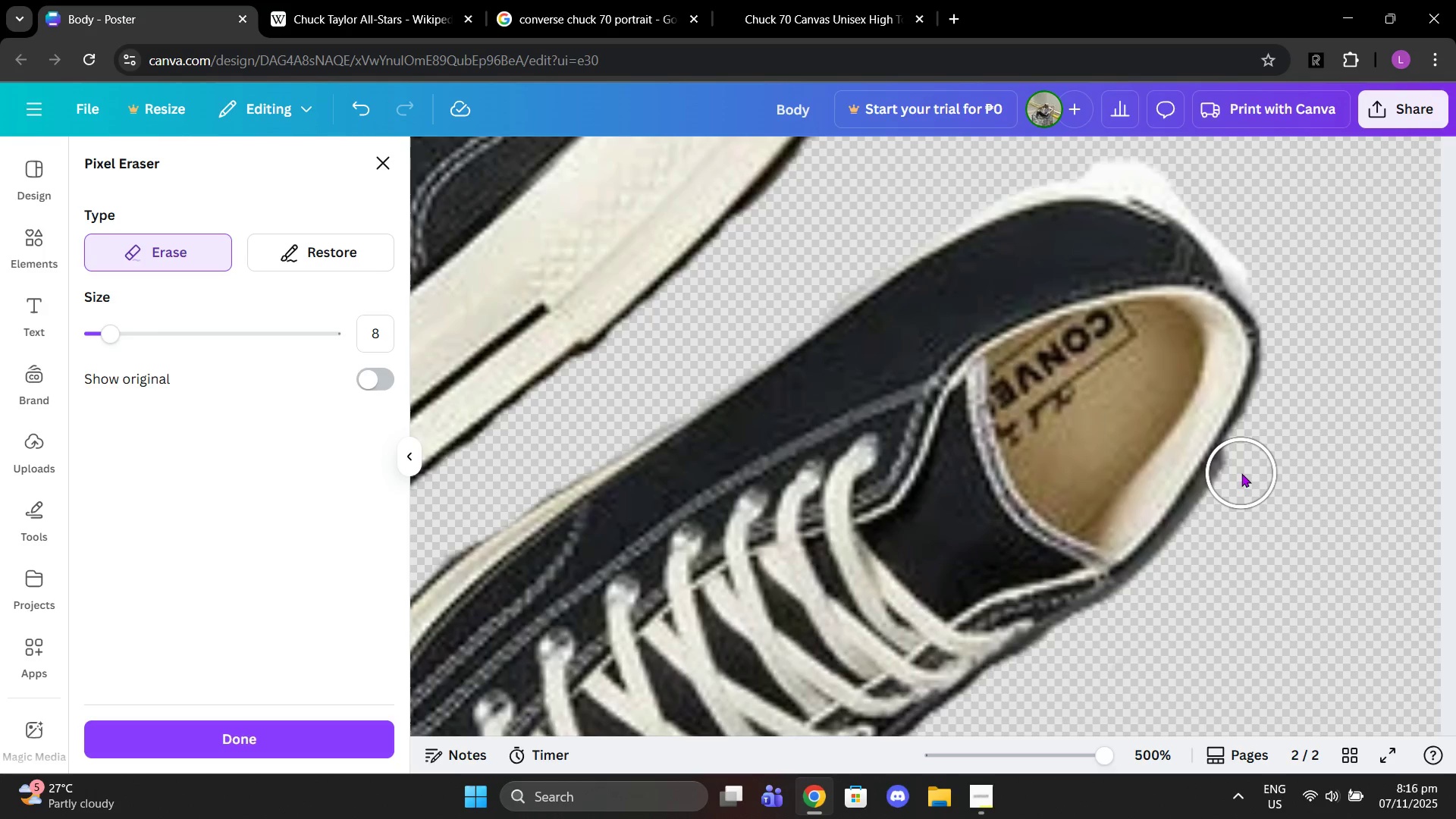 
left_click([1241, 473])
 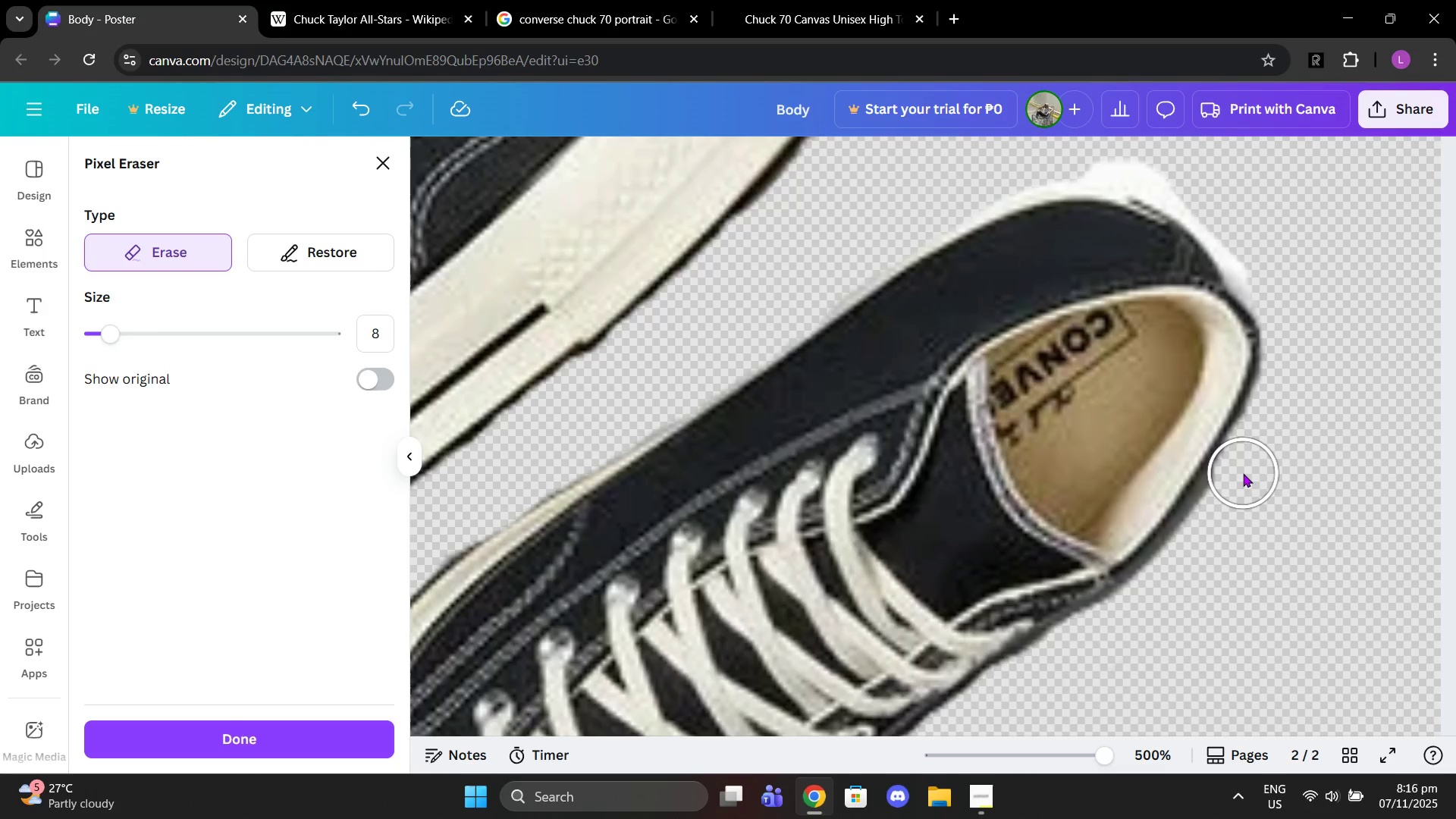 
left_click_drag(start_coordinate=[1243, 473], to_coordinate=[1218, 497])
 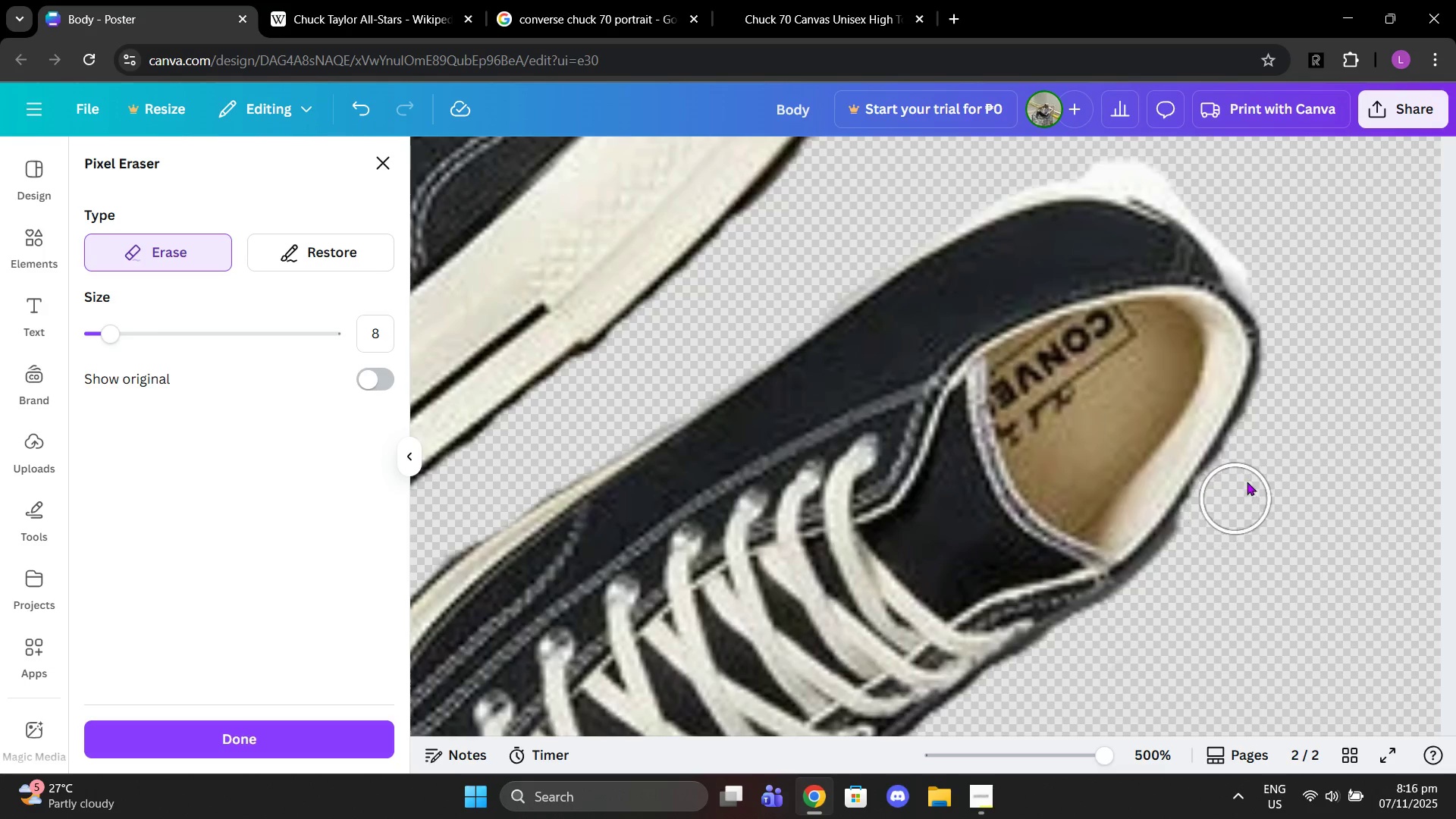 
left_click([1249, 463])
 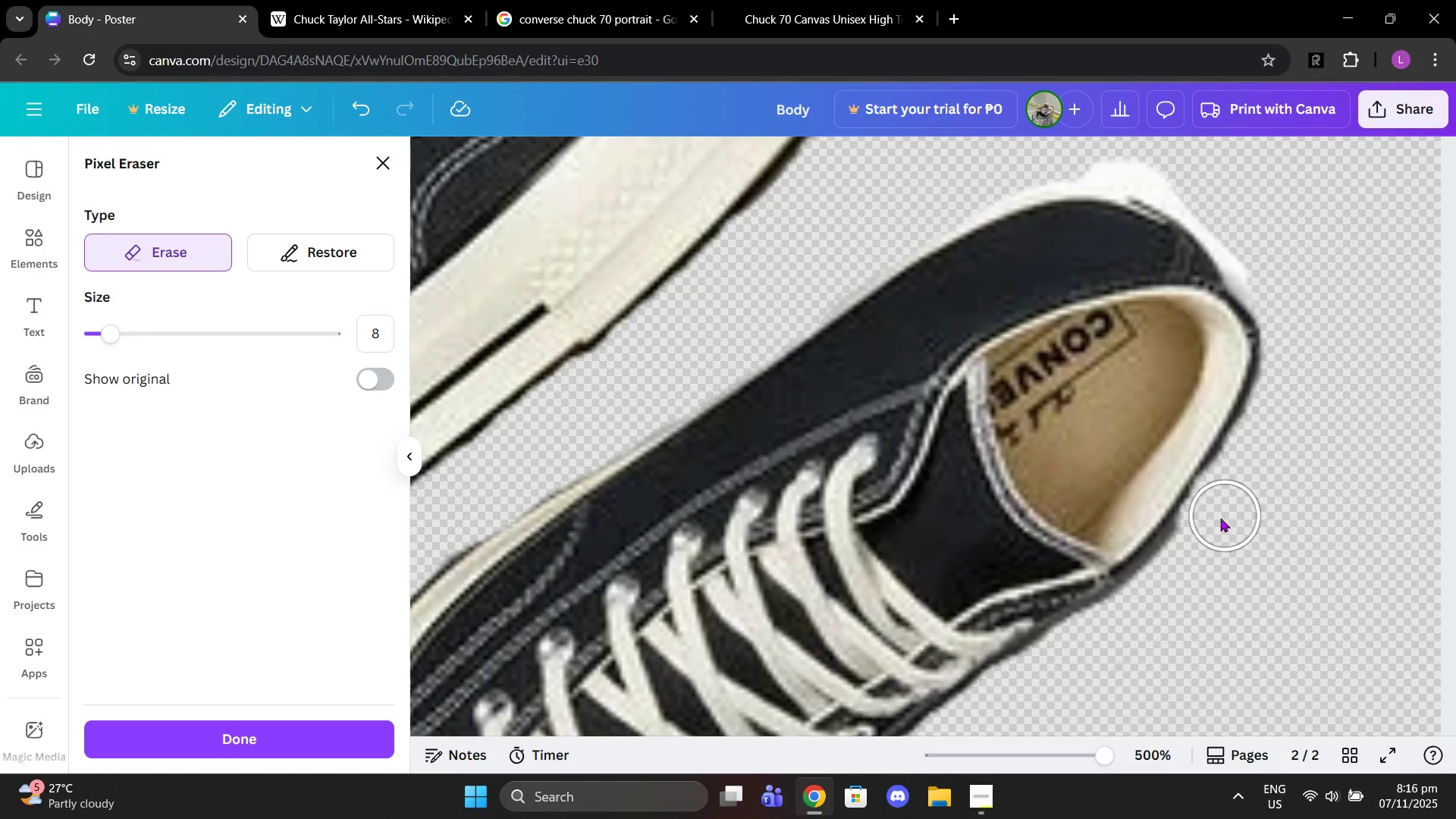 
left_click_drag(start_coordinate=[1221, 517], to_coordinate=[1197, 554])
 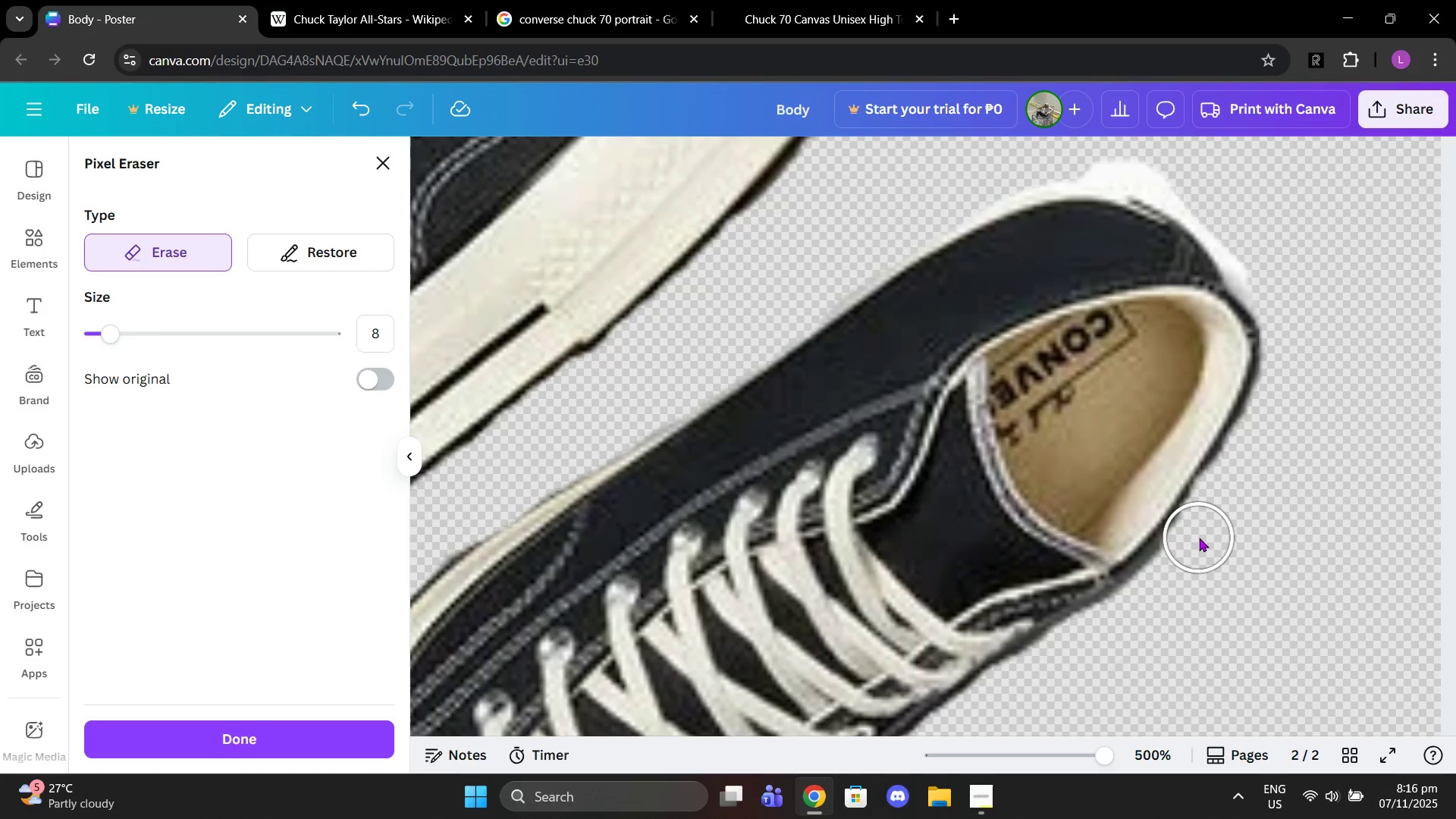 
double_click([1199, 538])
 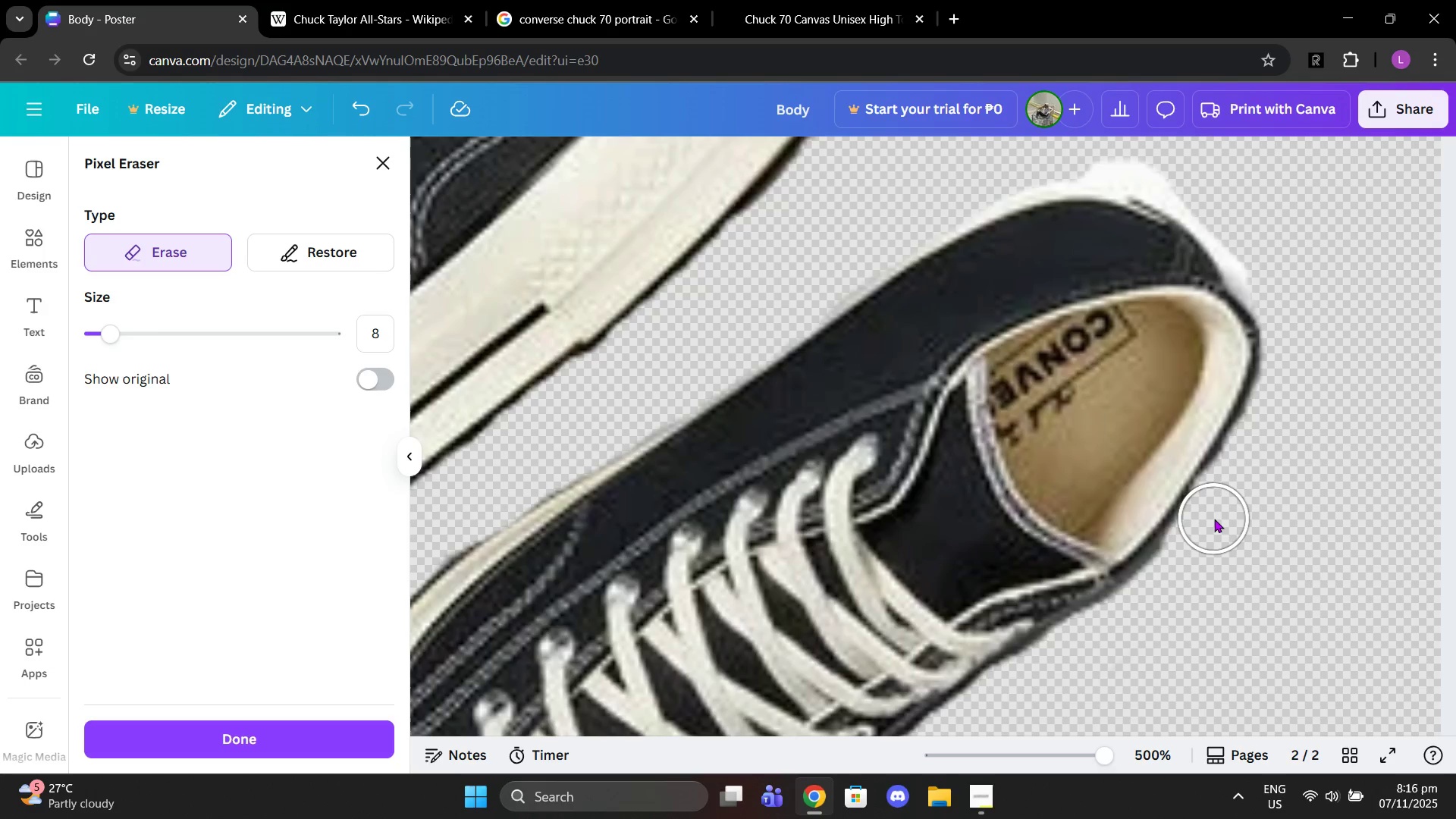 
triple_click([1214, 519])
 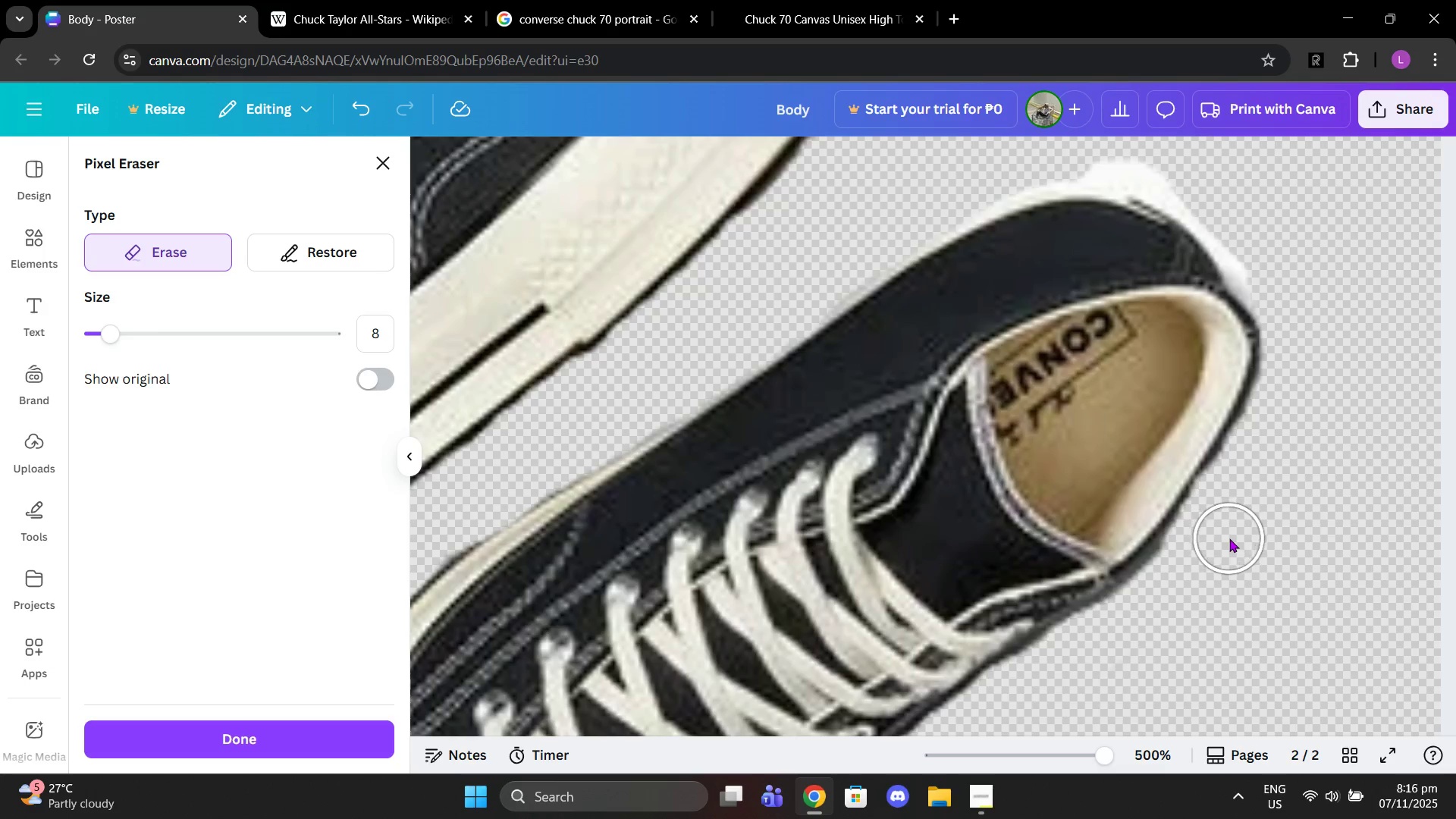 
scroll: coordinate [1229, 538], scroll_direction: down, amount: 1.0
 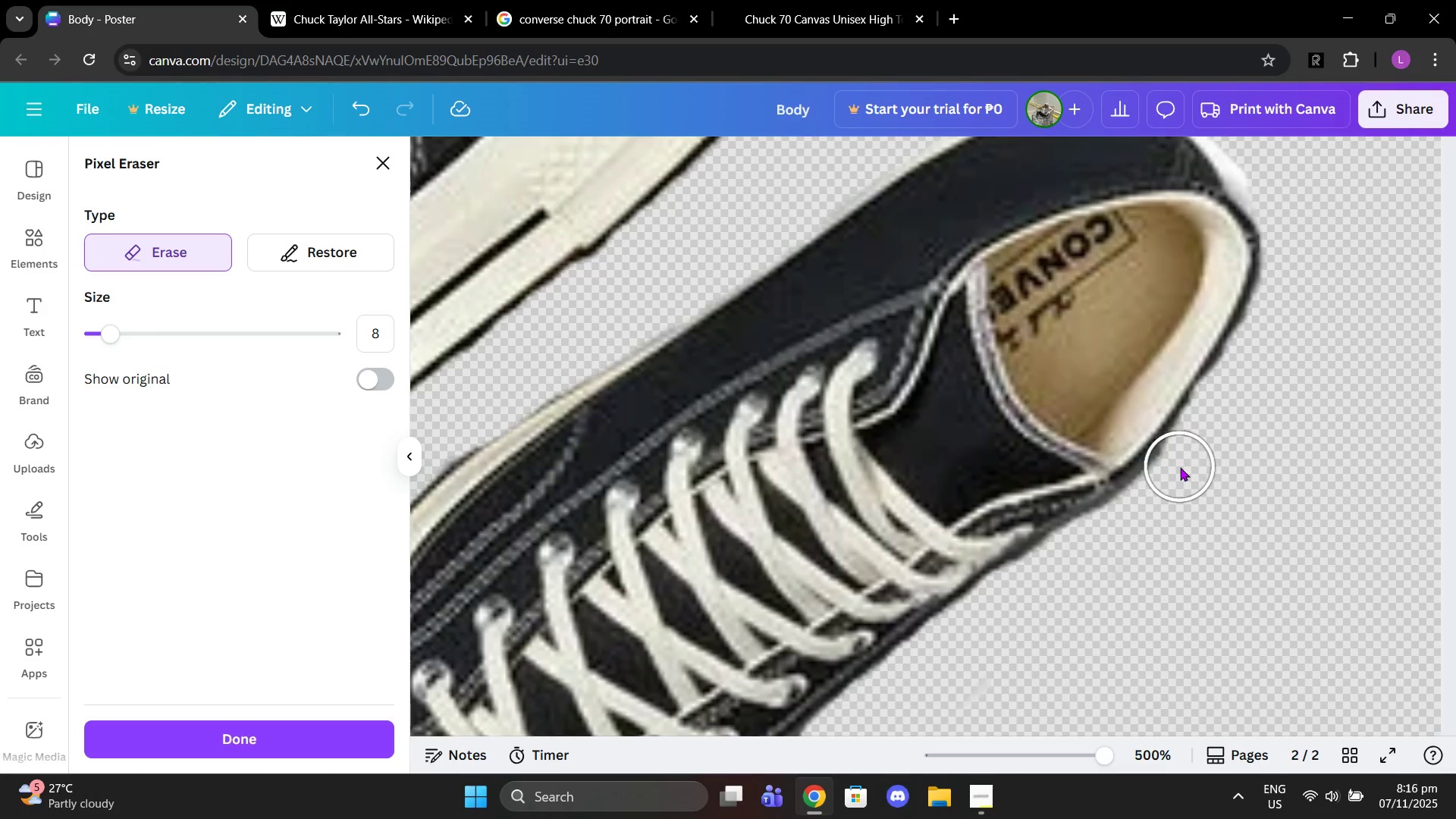 
left_click([1180, 467])
 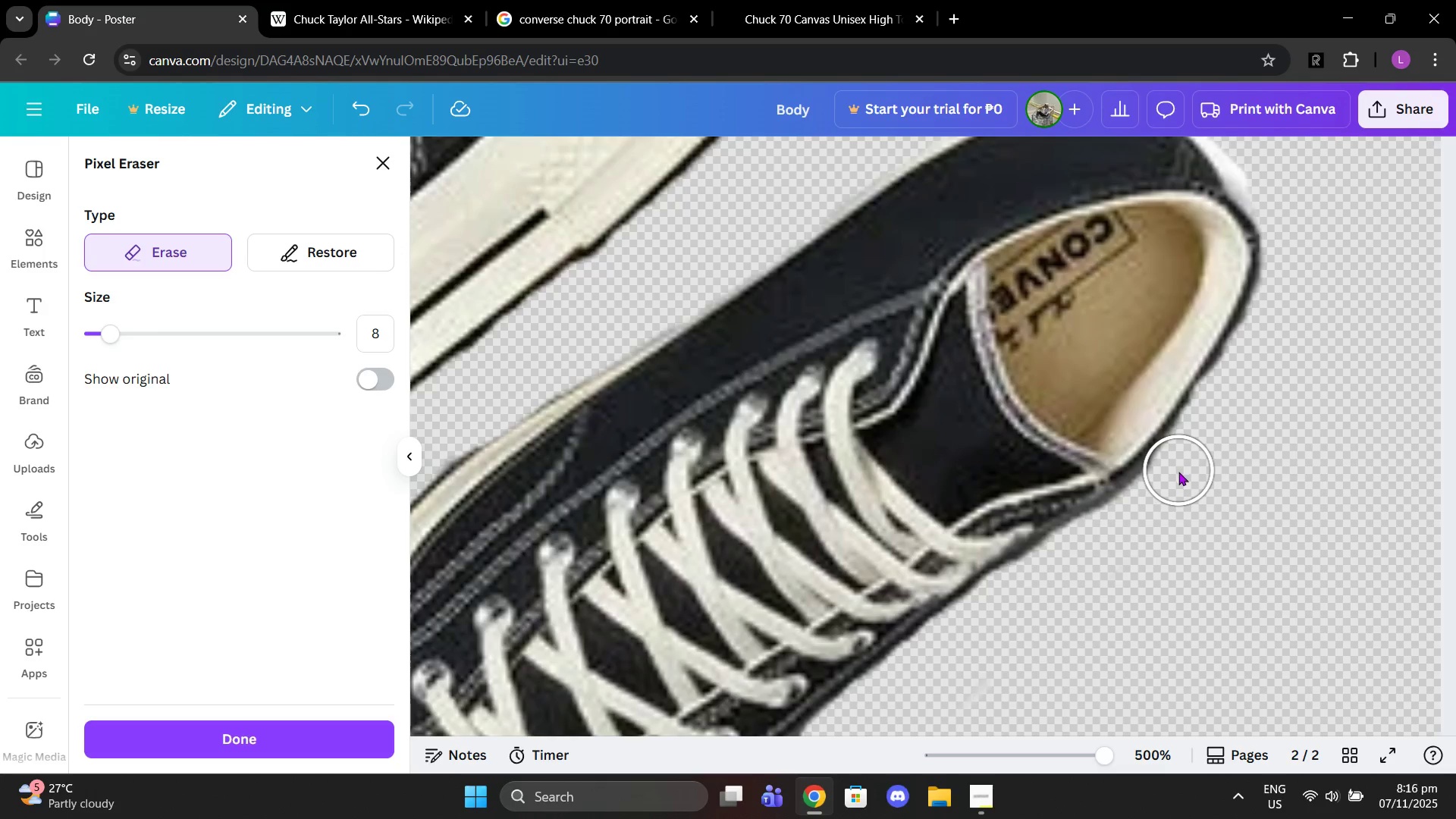 
left_click_drag(start_coordinate=[1178, 471], to_coordinate=[1153, 490])
 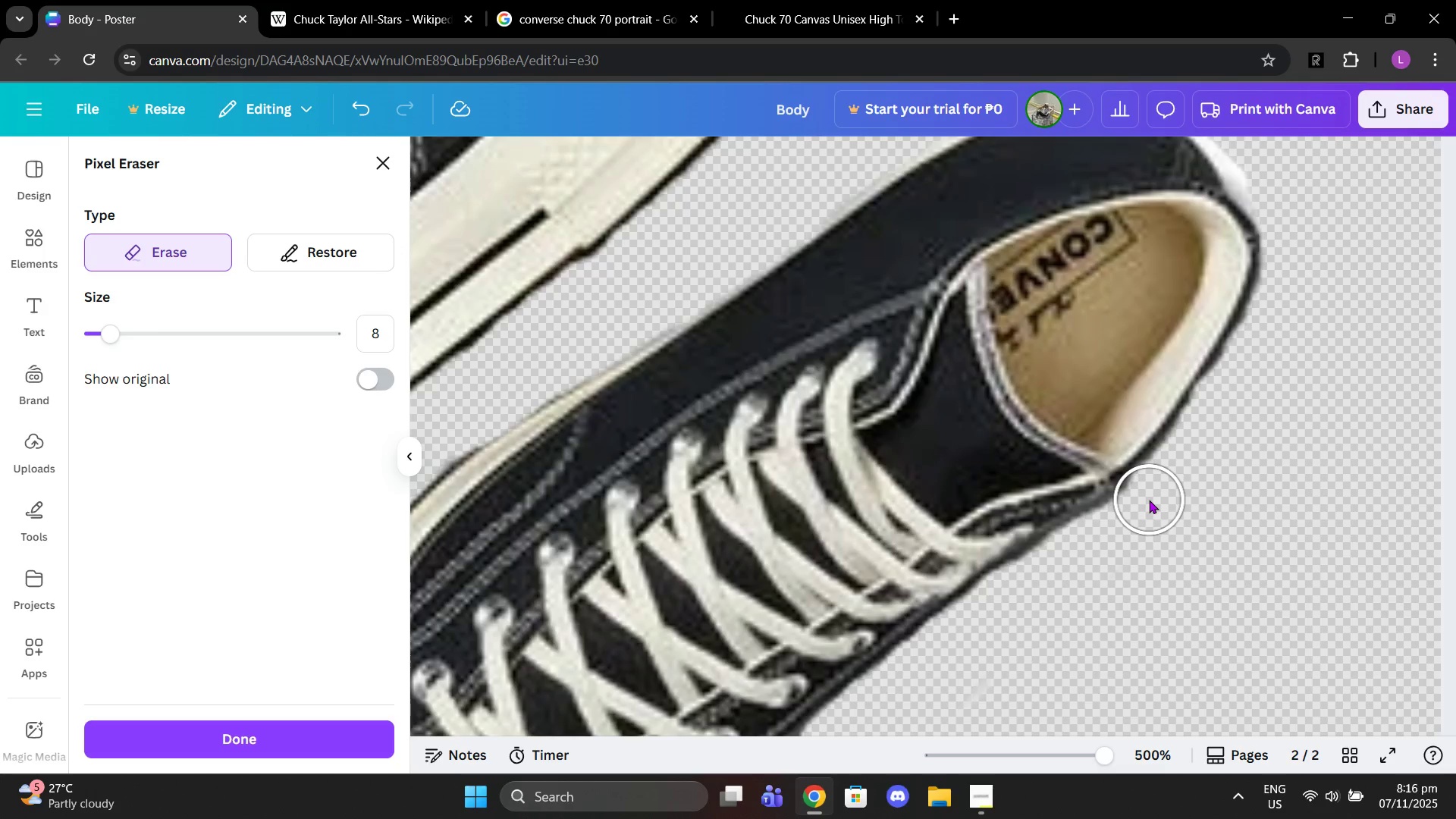 
left_click([1149, 499])
 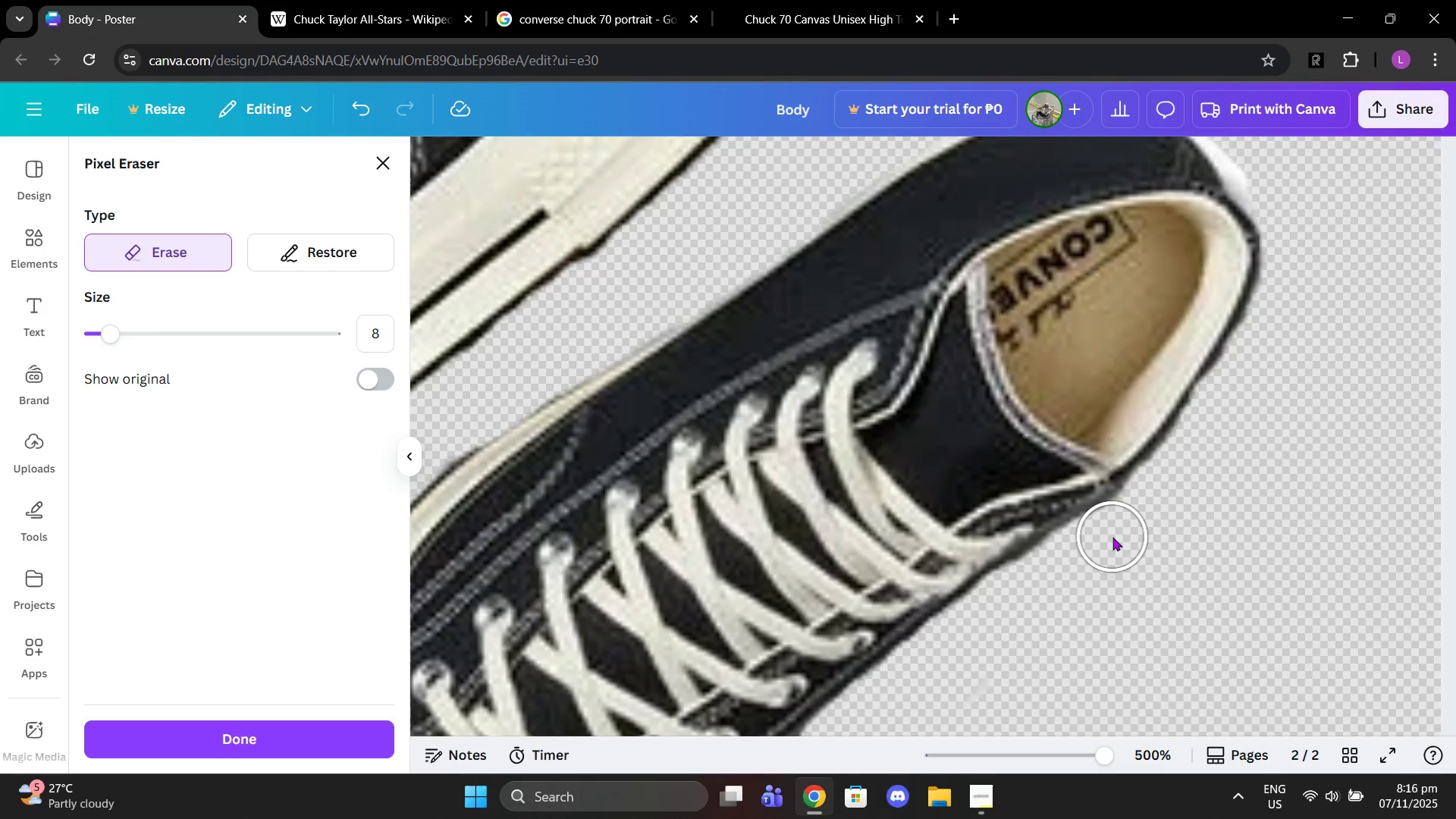 
left_click([1109, 532])
 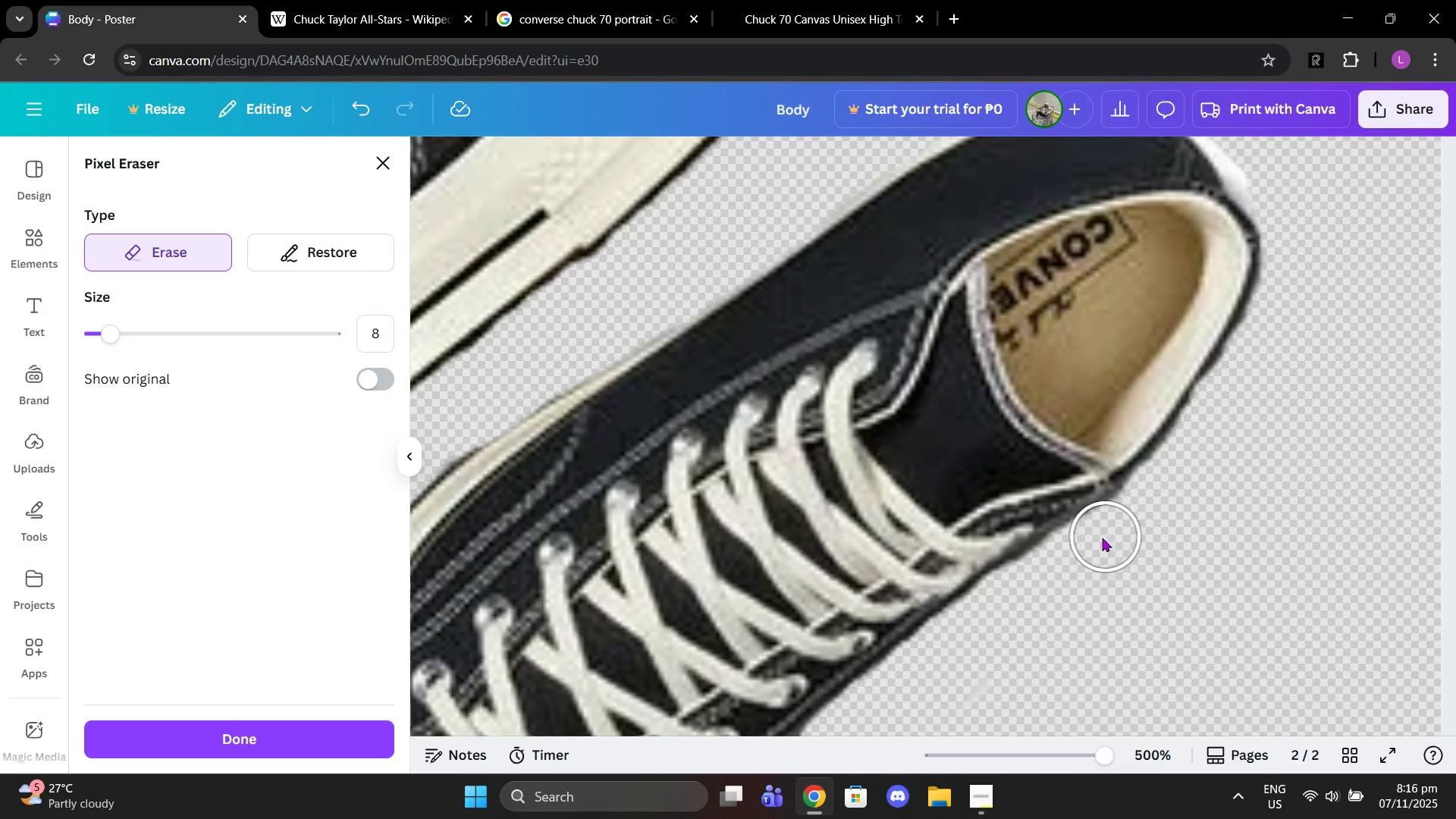 
left_click_drag(start_coordinate=[1104, 537], to_coordinate=[1083, 549])
 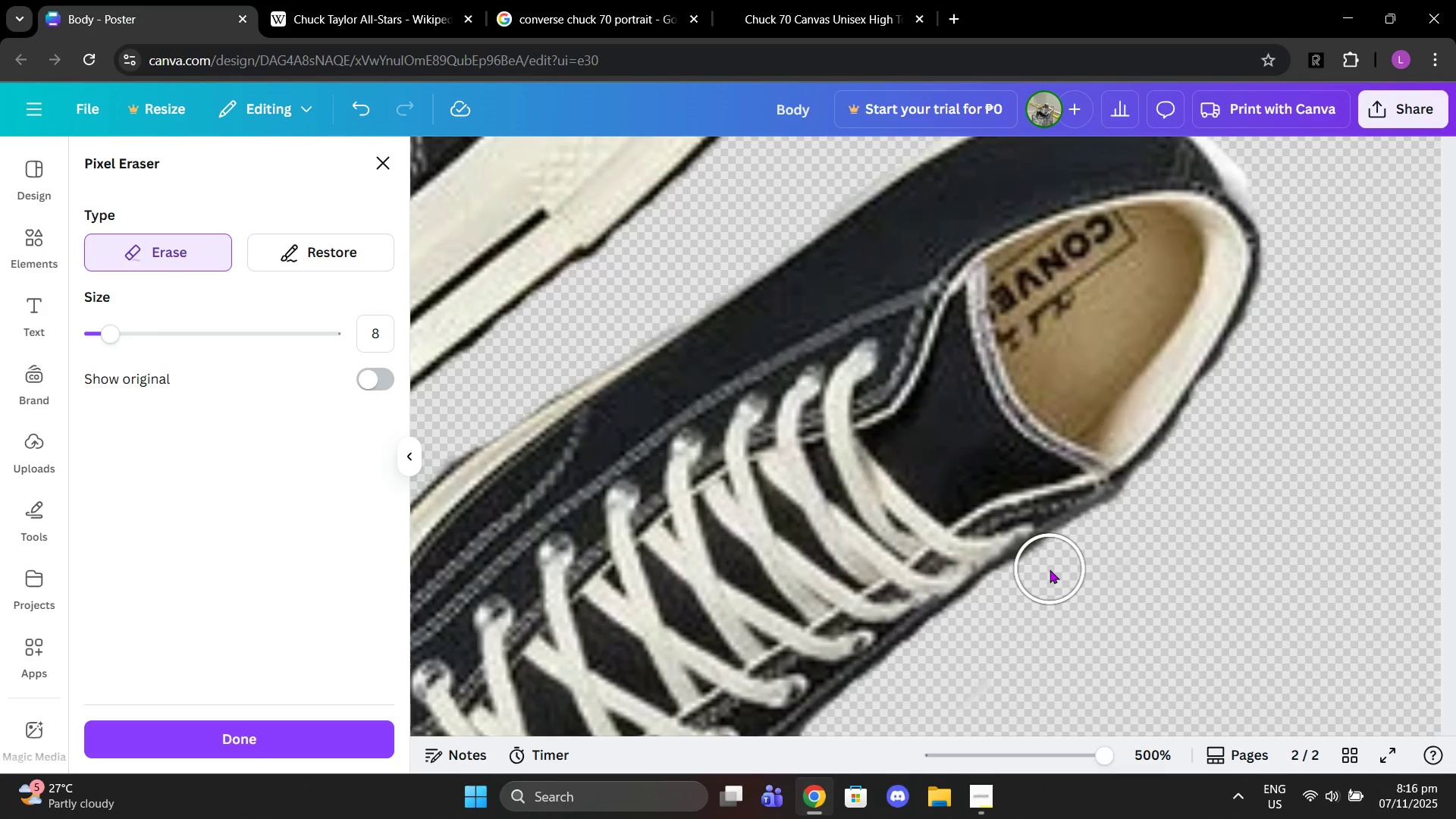 
left_click([1050, 570])
 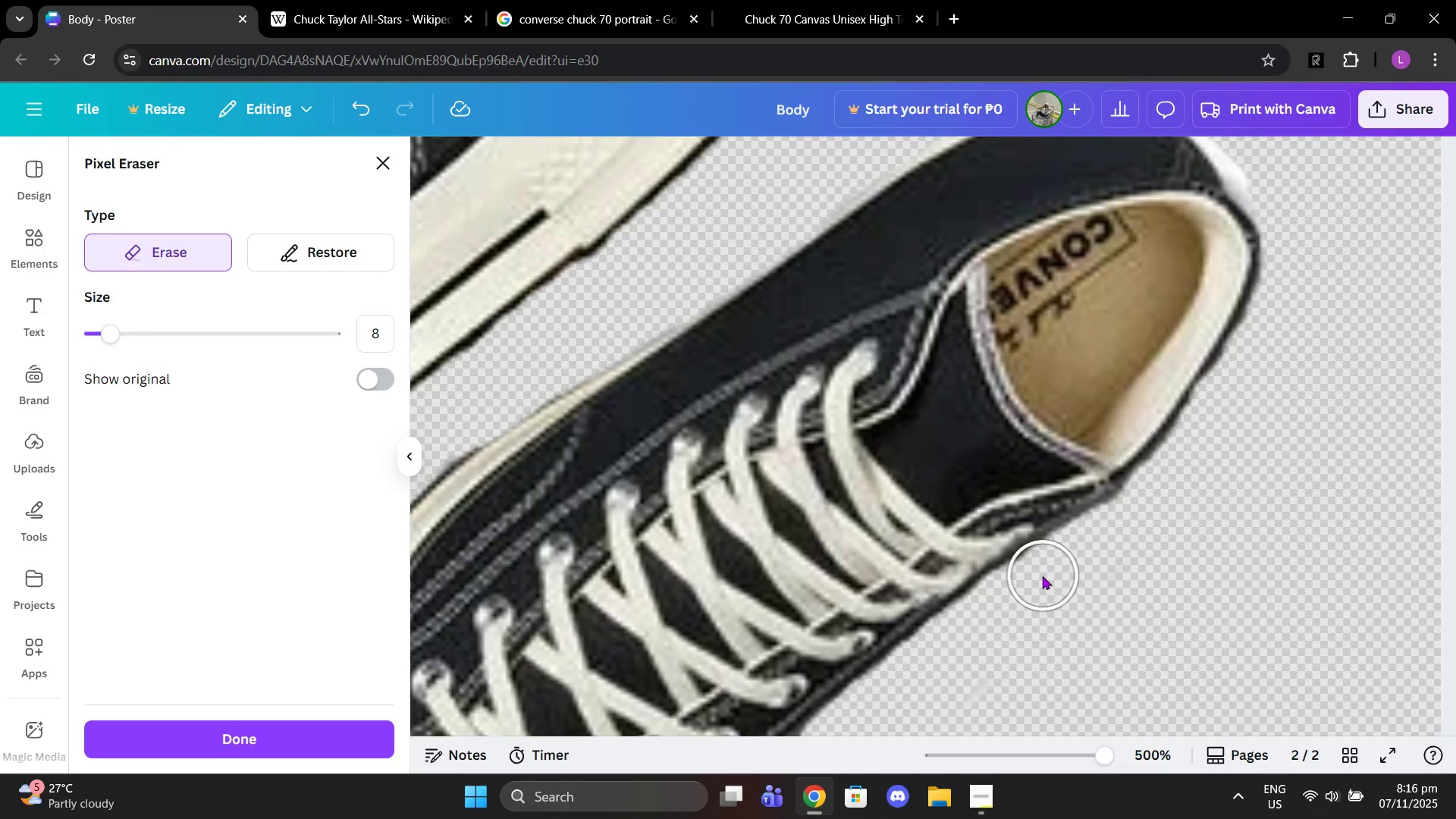 
left_click([1042, 576])
 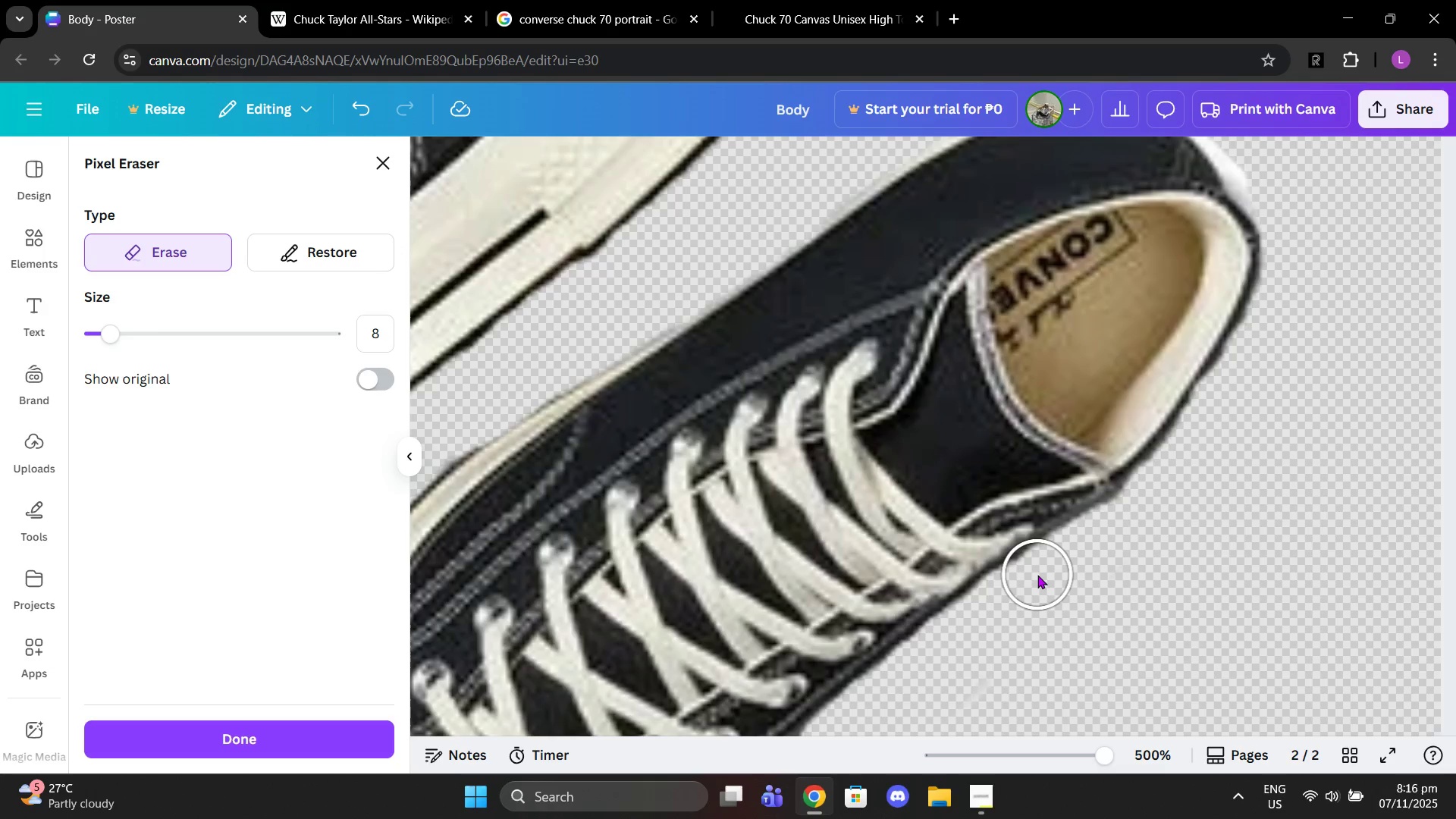 
double_click([1037, 575])
 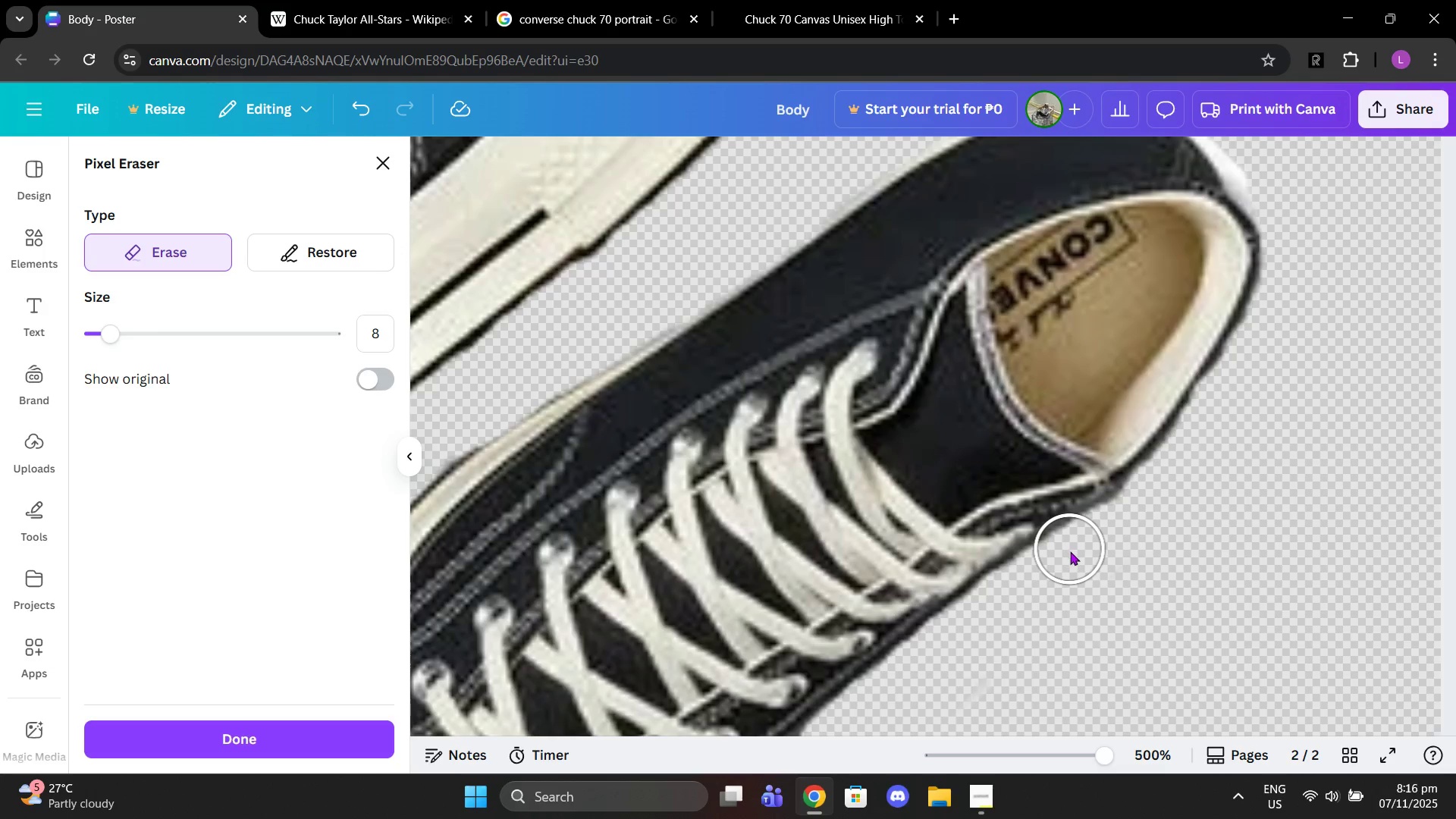 
left_click([1069, 554])
 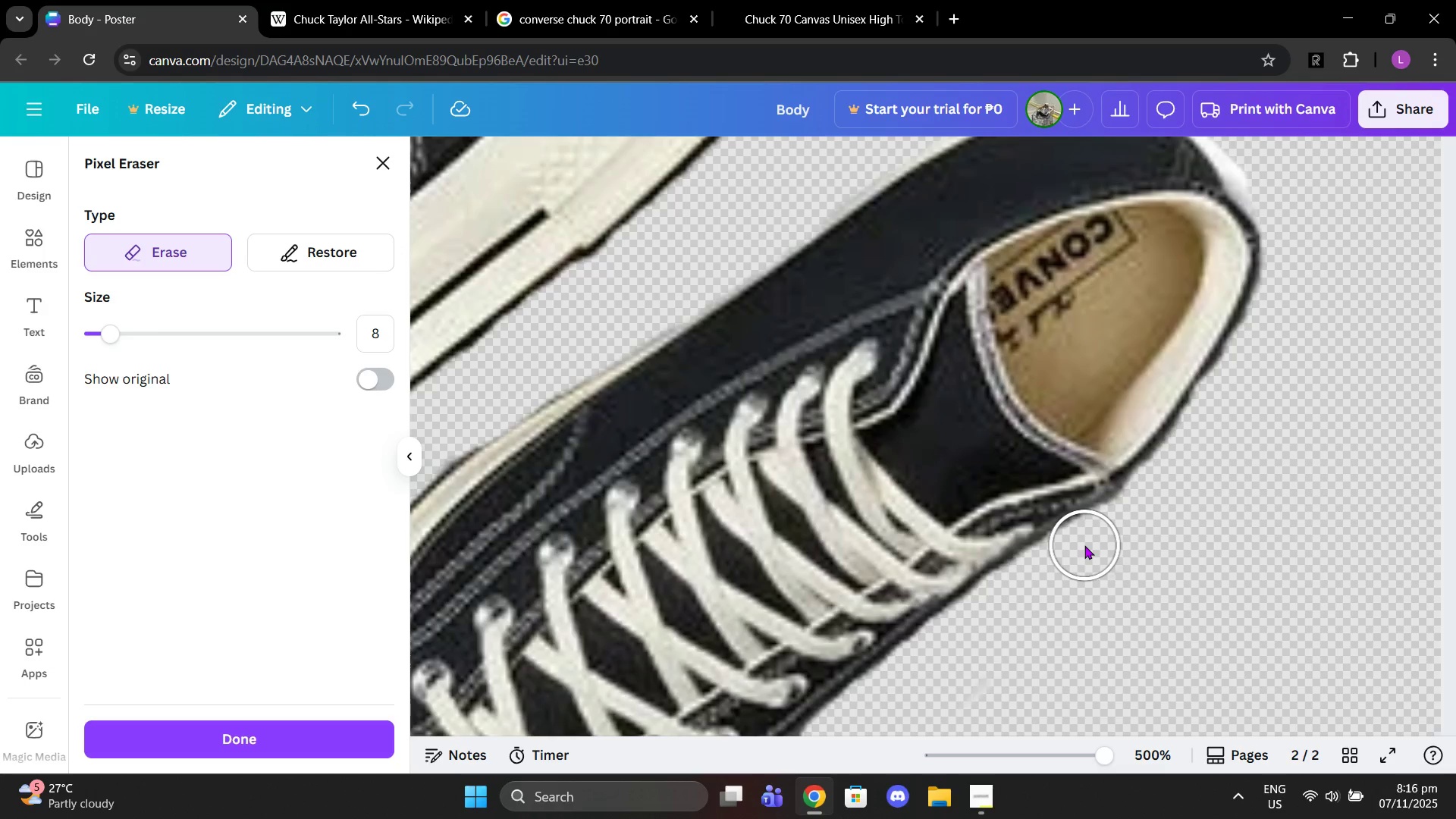 
left_click([1084, 545])
 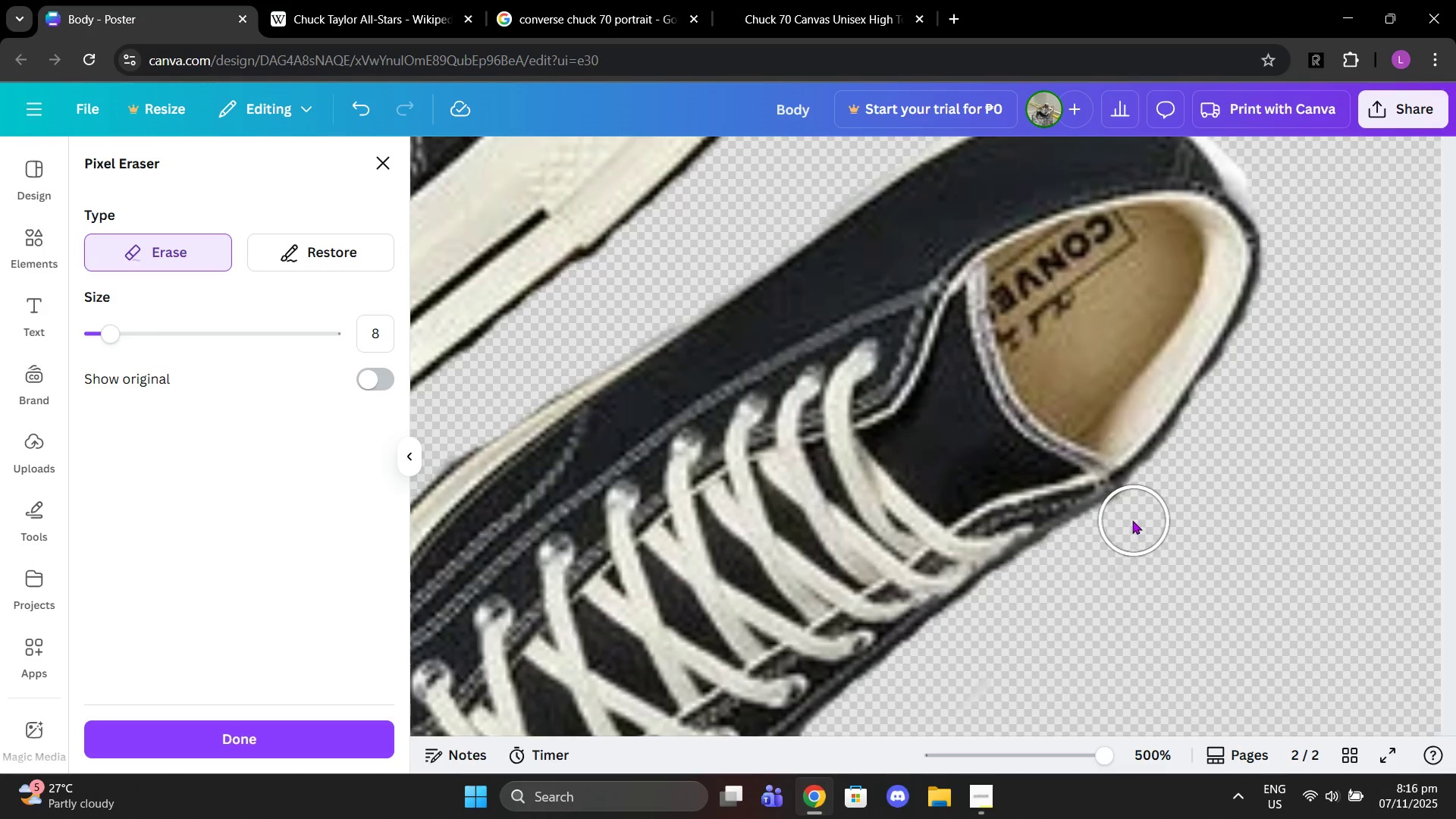 
left_click([1132, 519])
 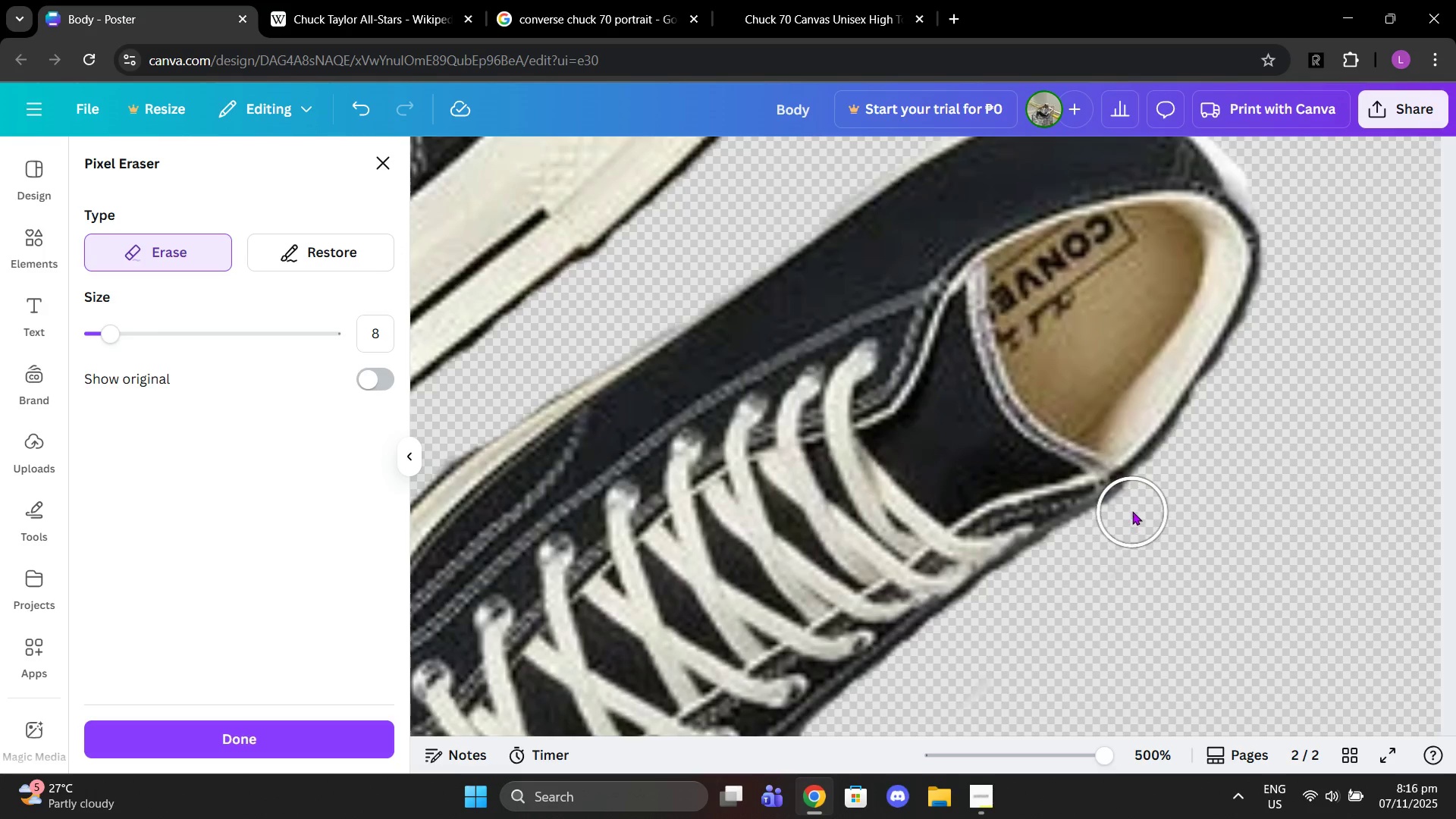 
left_click([1132, 511])
 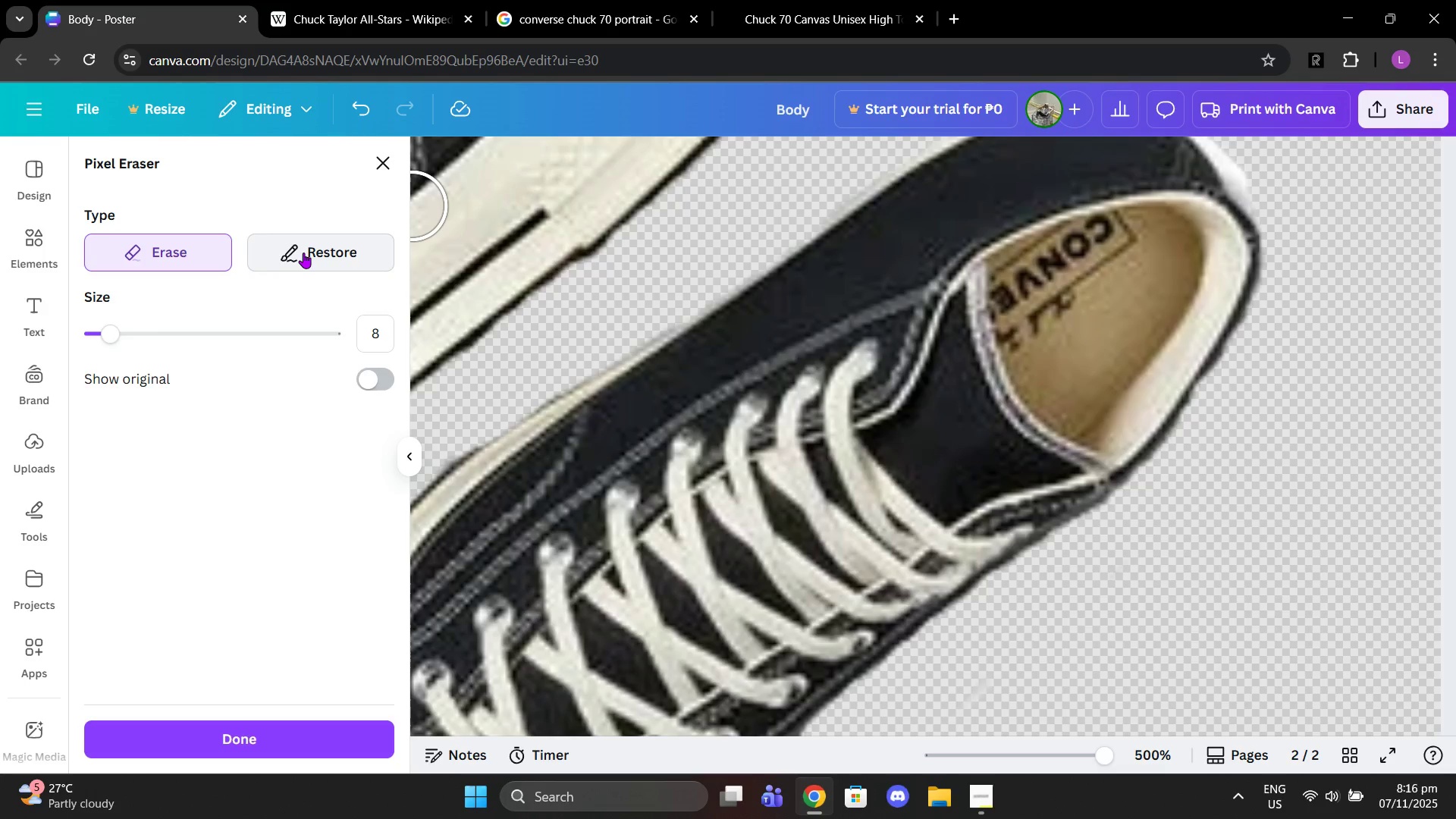 
left_click([303, 253])
 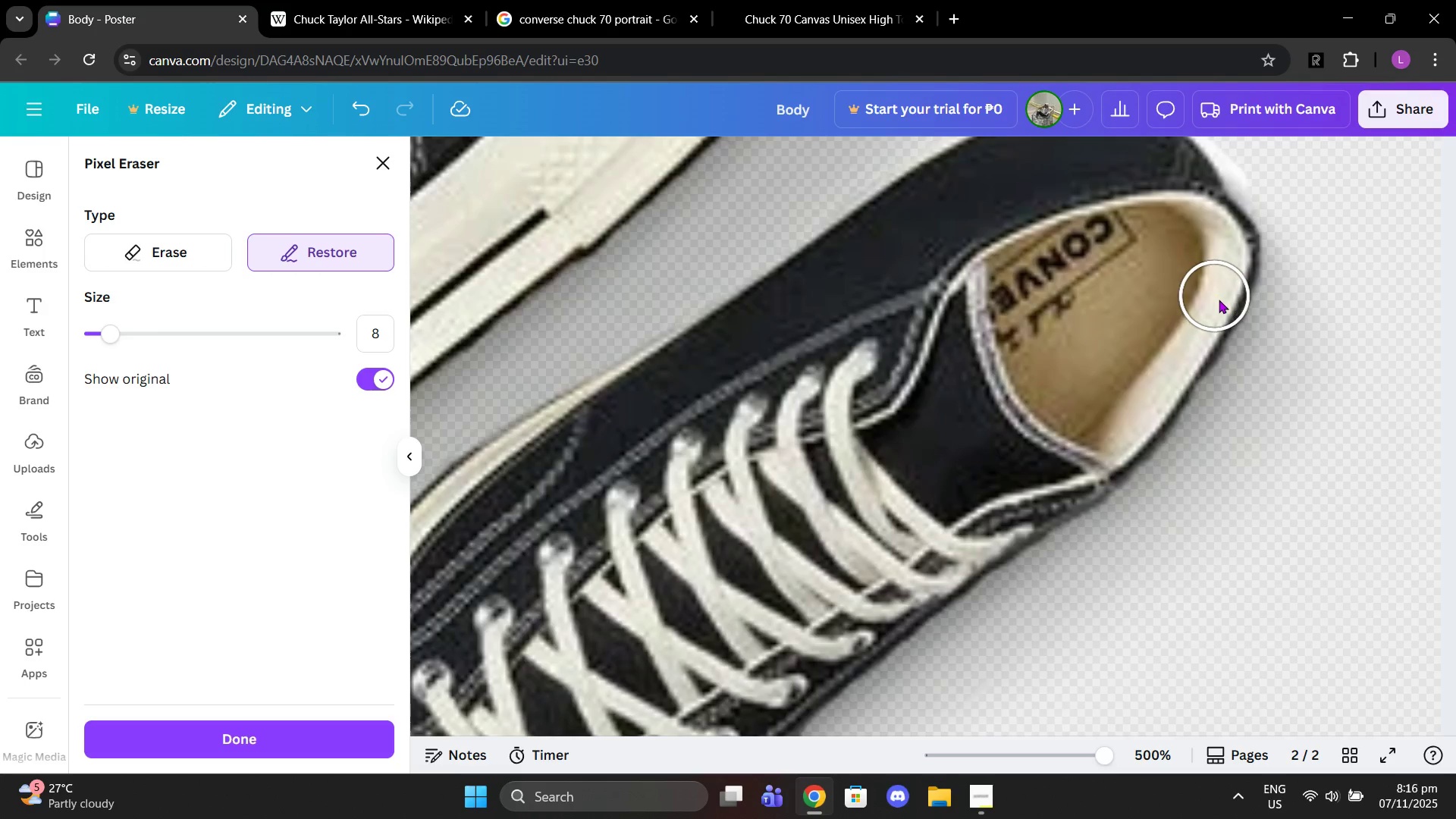 
left_click_drag(start_coordinate=[1217, 300], to_coordinate=[1143, 415])
 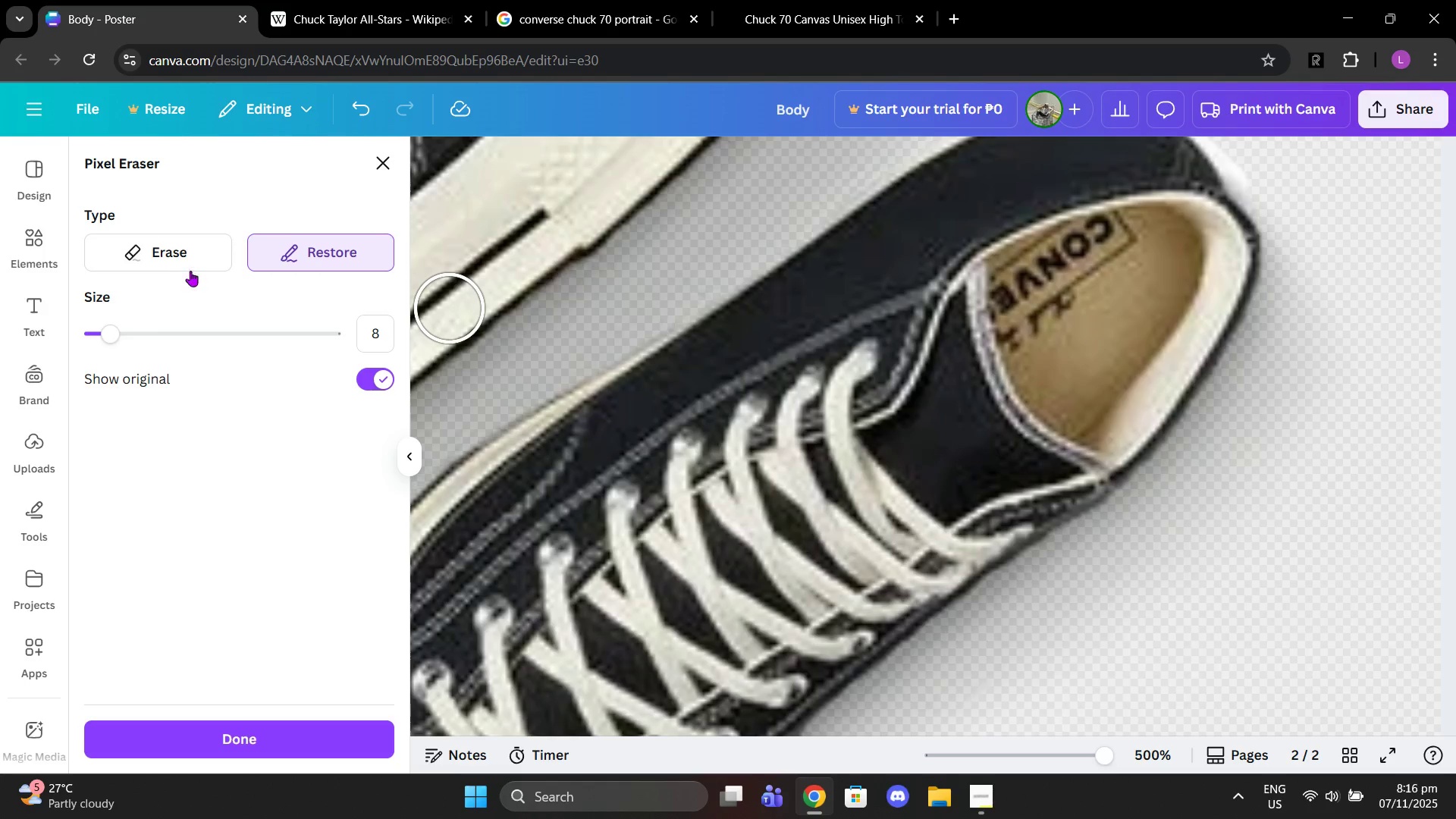 
left_click([185, 268])
 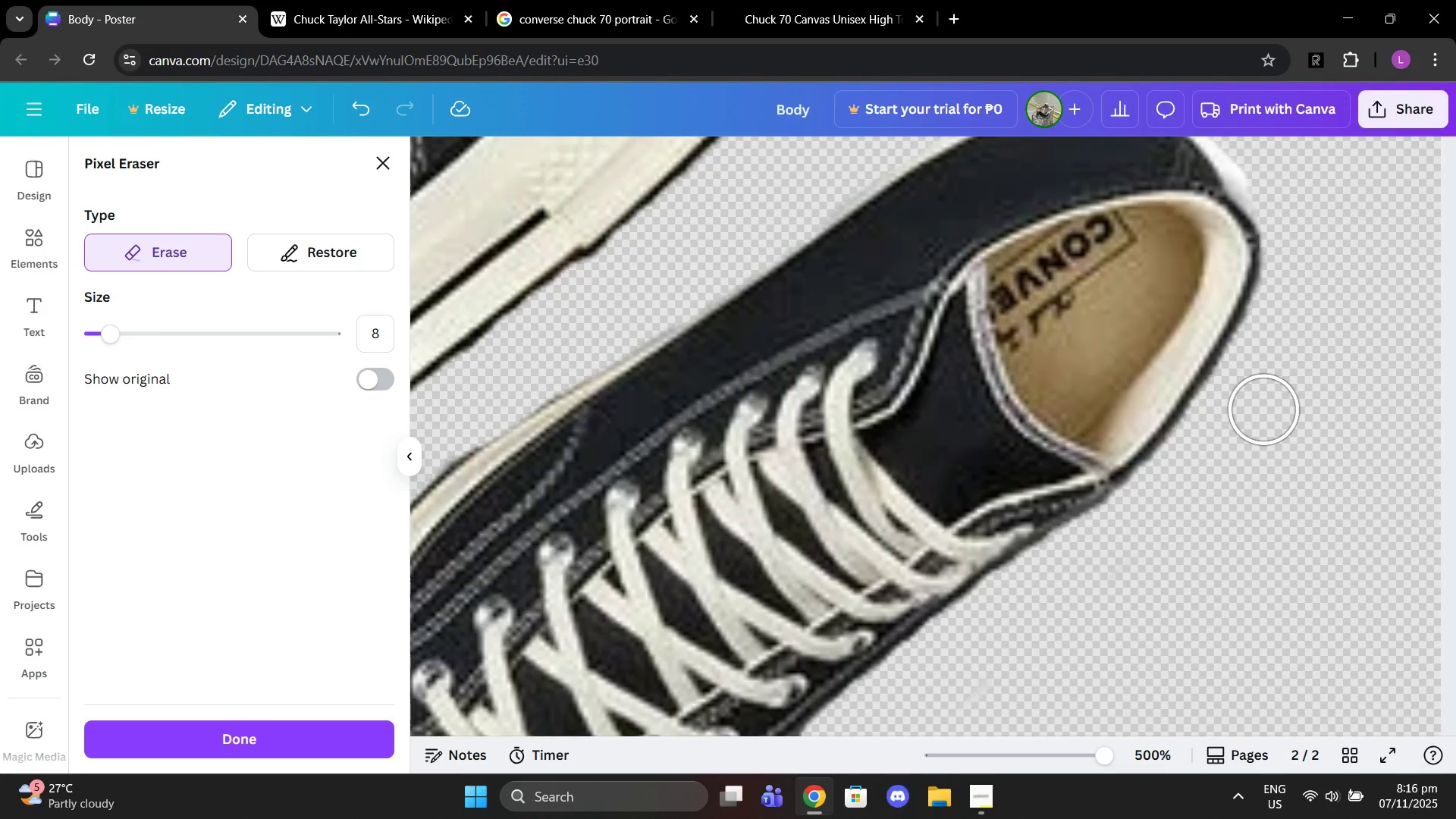 
scroll: coordinate [1304, 358], scroll_direction: up, amount: 2.0
 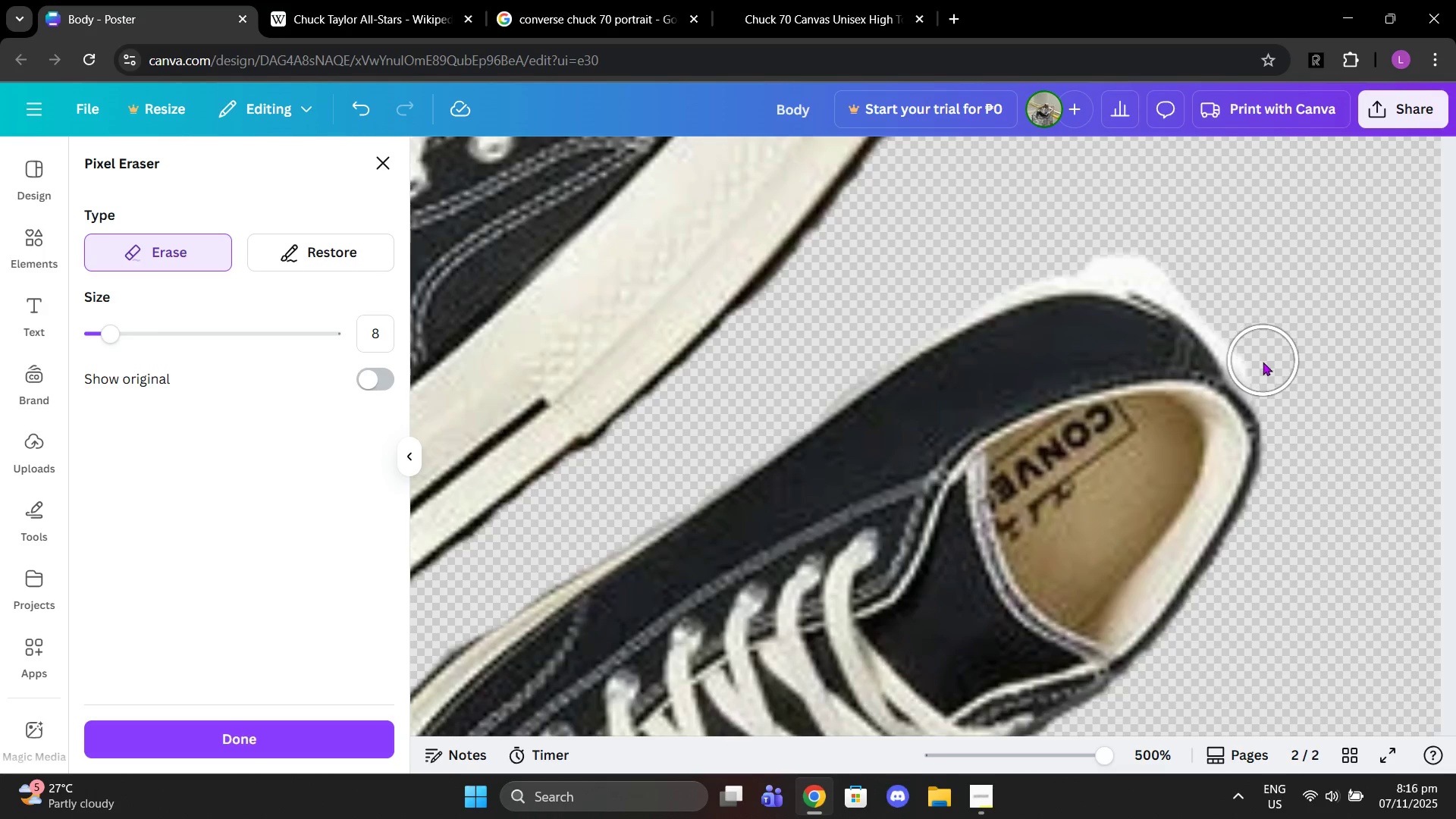 
left_click([1258, 364])
 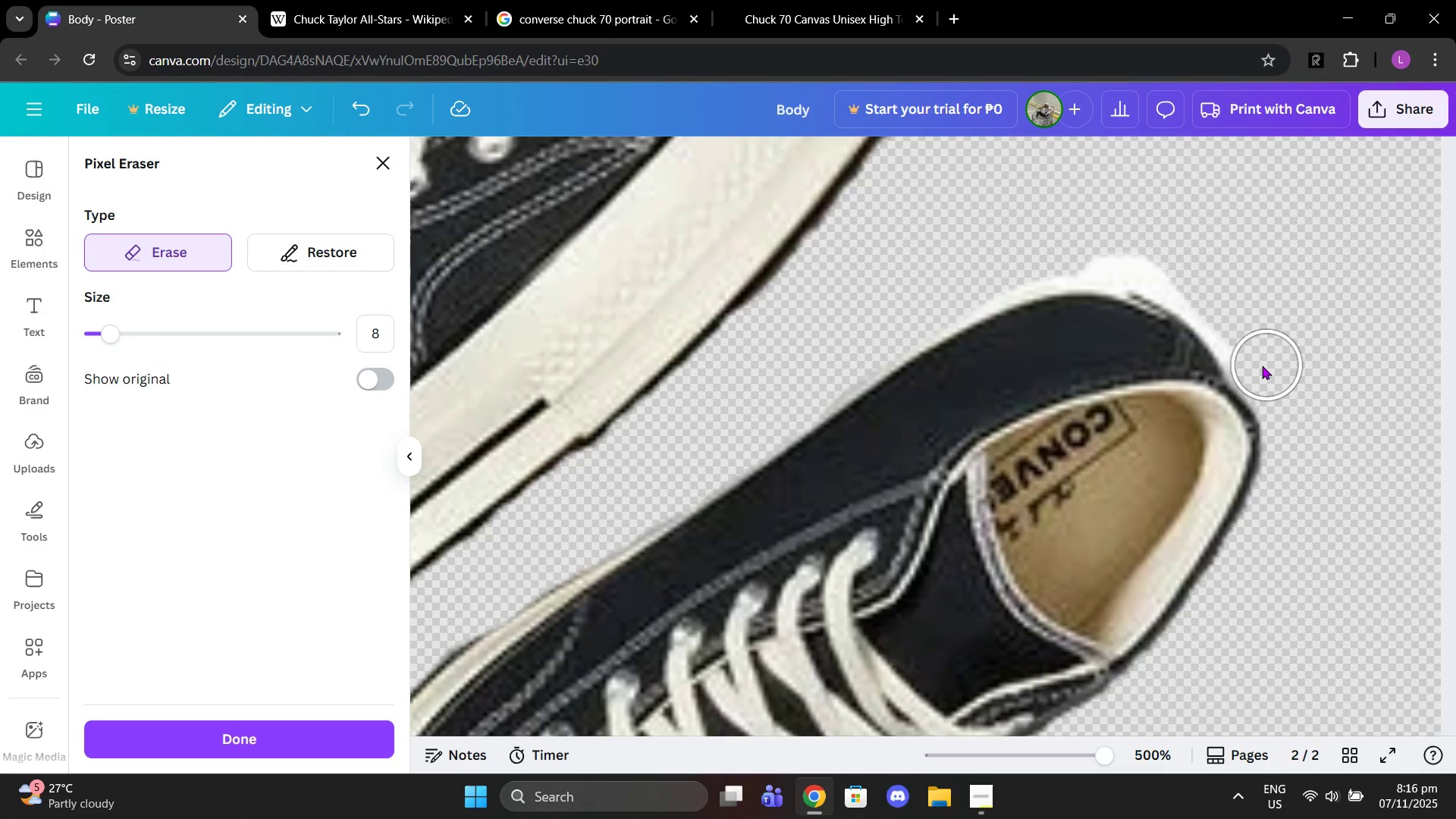 
left_click_drag(start_coordinate=[1261, 366], to_coordinate=[1254, 346])
 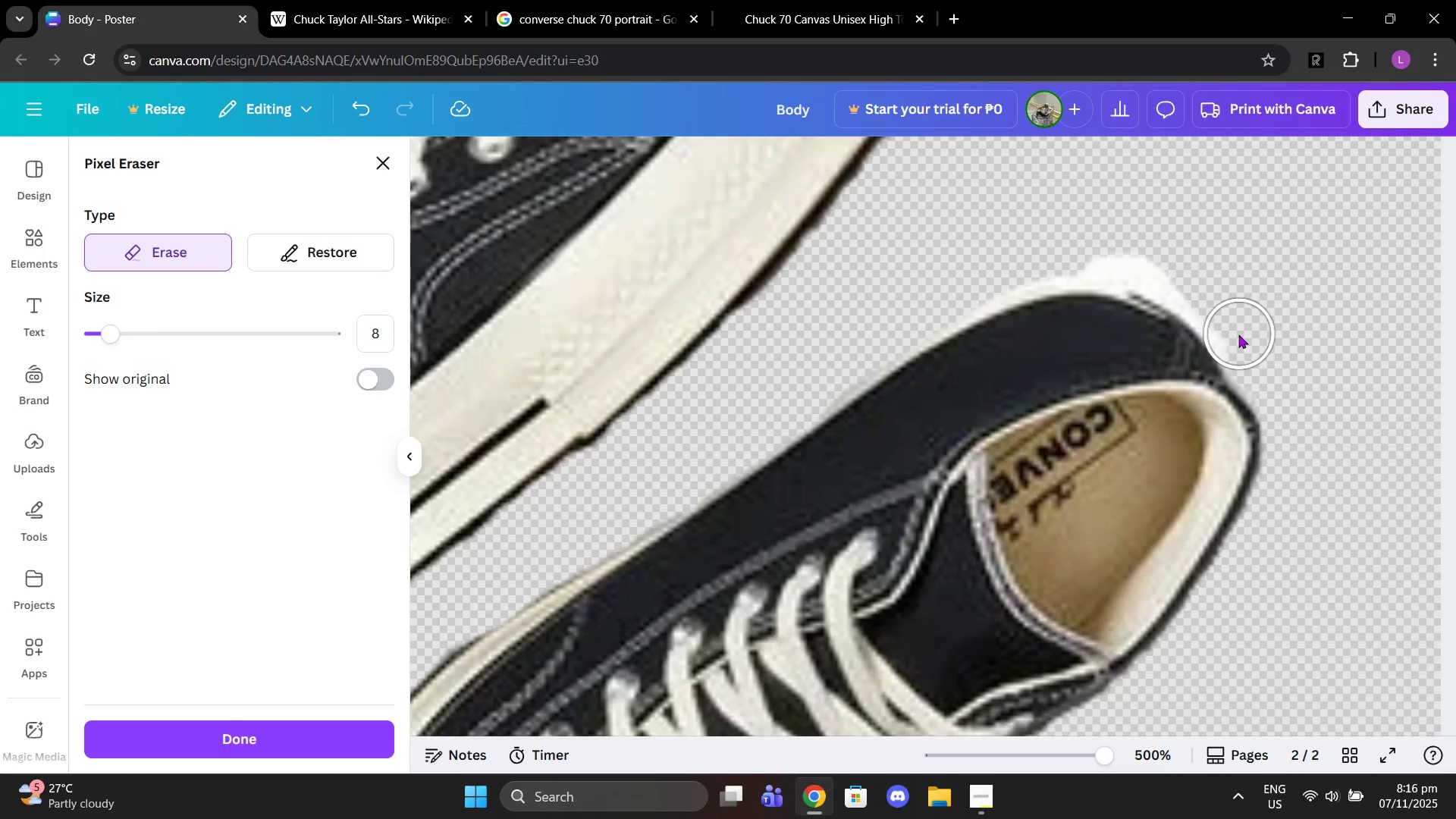 
left_click([1238, 334])
 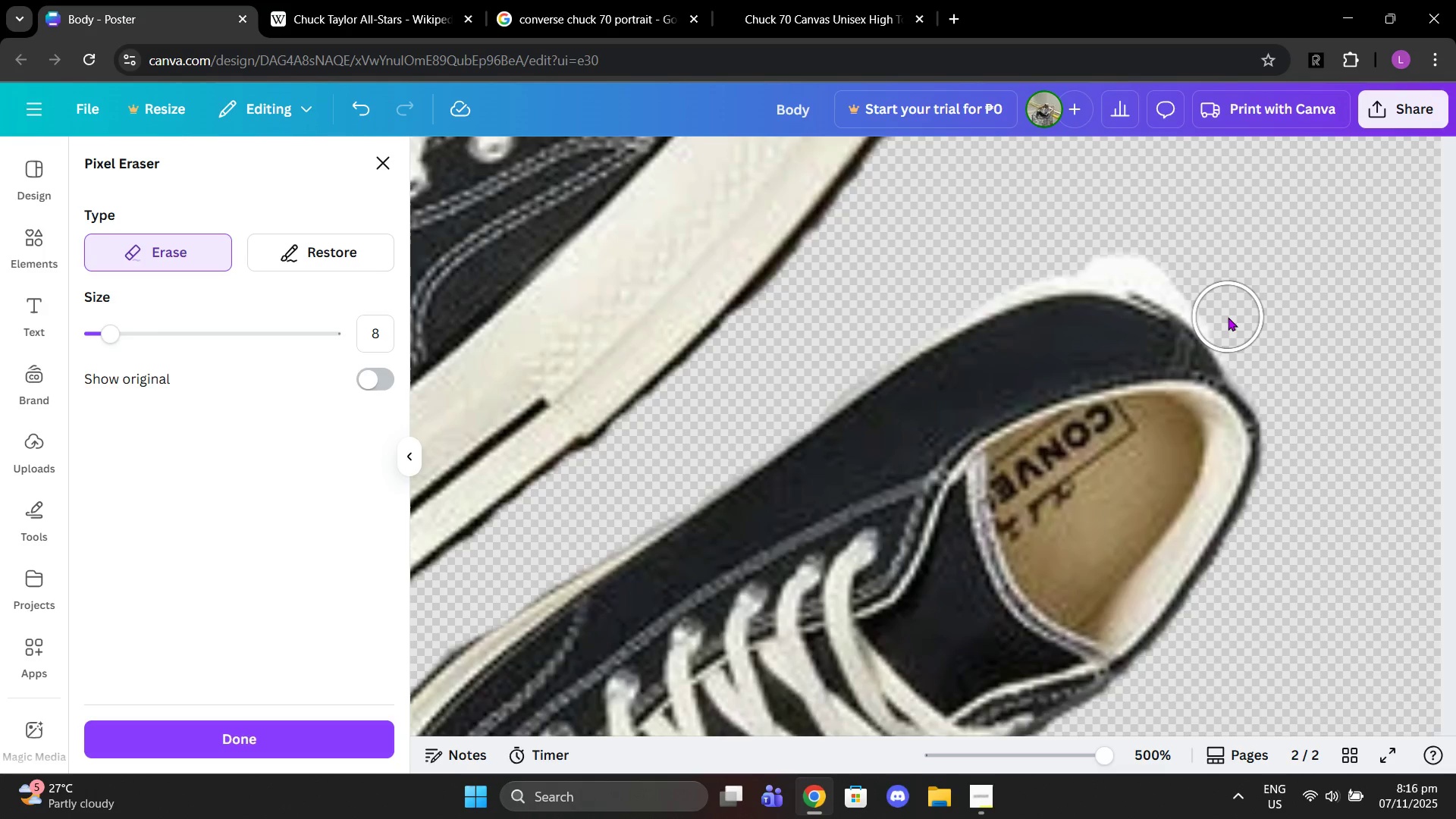 
left_click([1228, 317])
 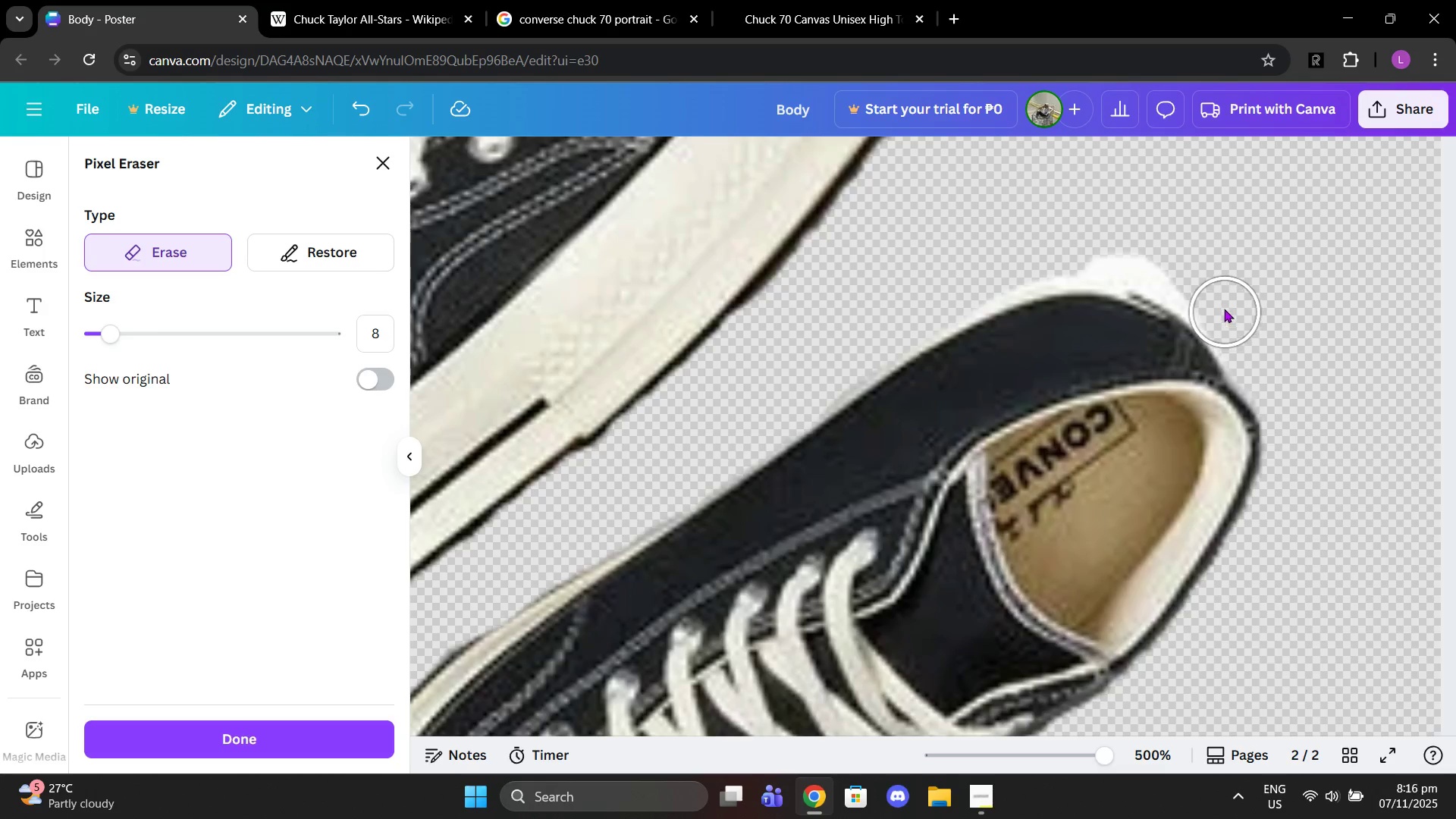 
left_click_drag(start_coordinate=[1225, 312], to_coordinate=[1051, 259])
 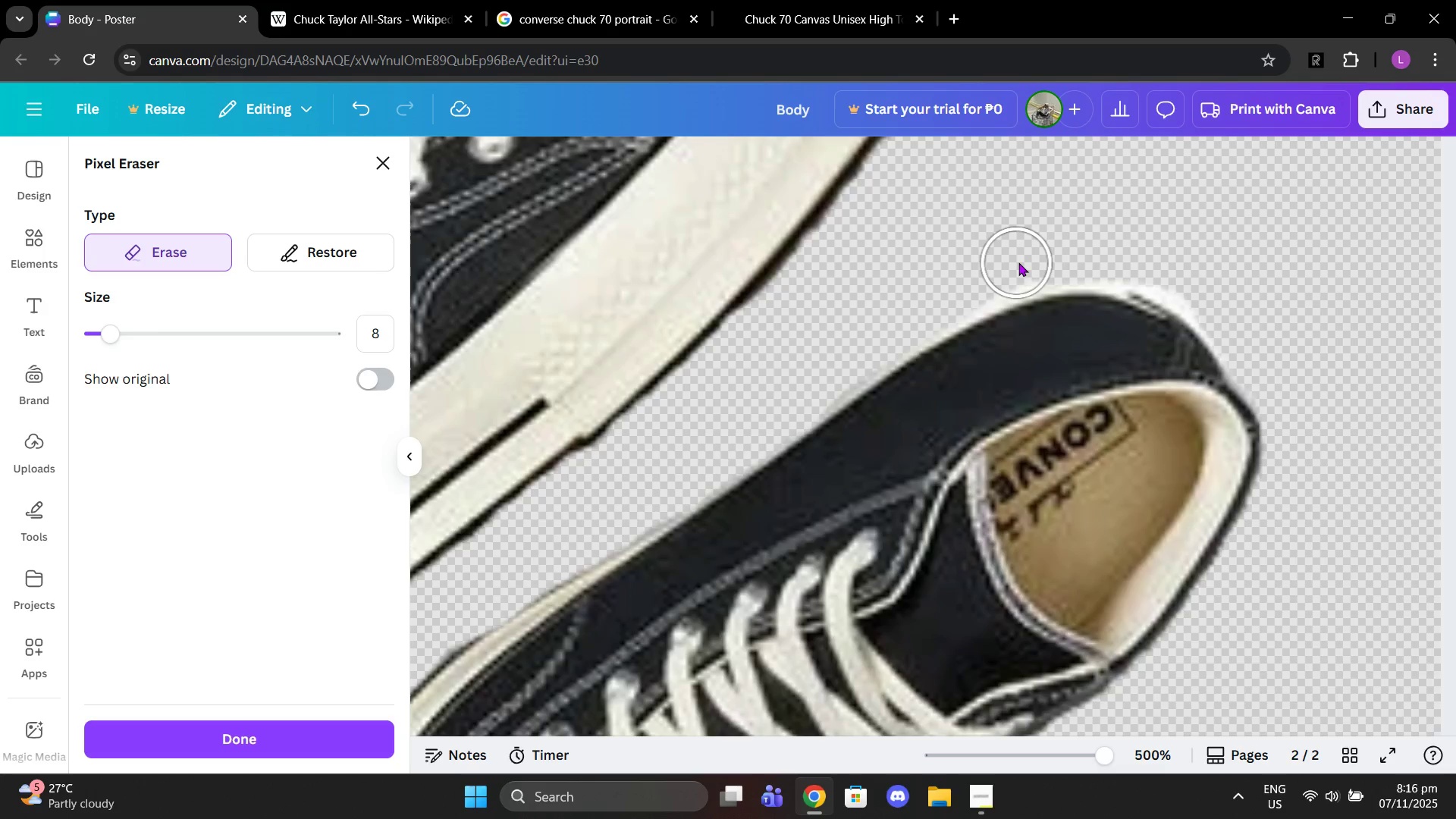 
left_click([1020, 262])
 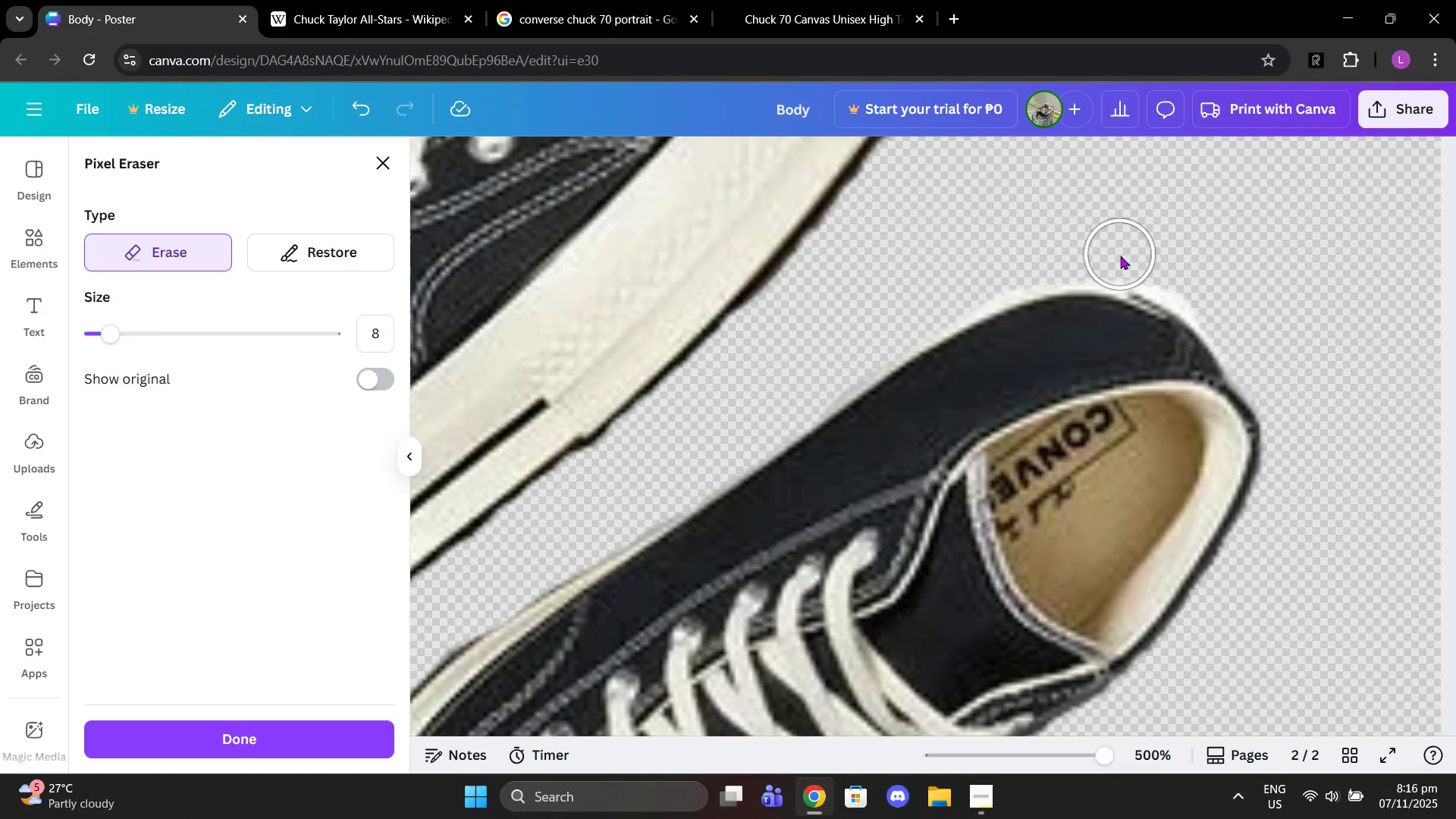 
left_click([1120, 256])
 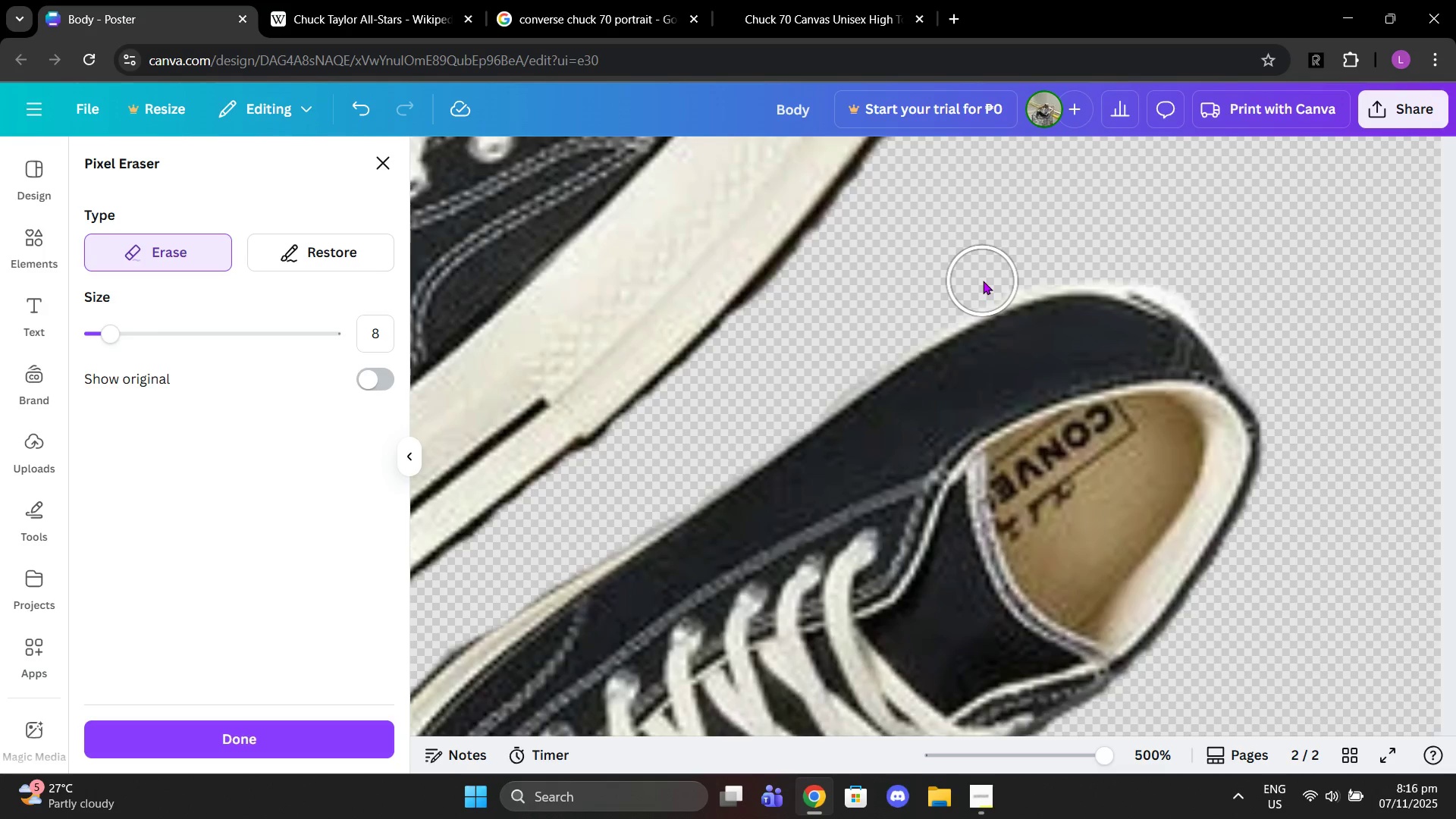 
double_click([983, 281])
 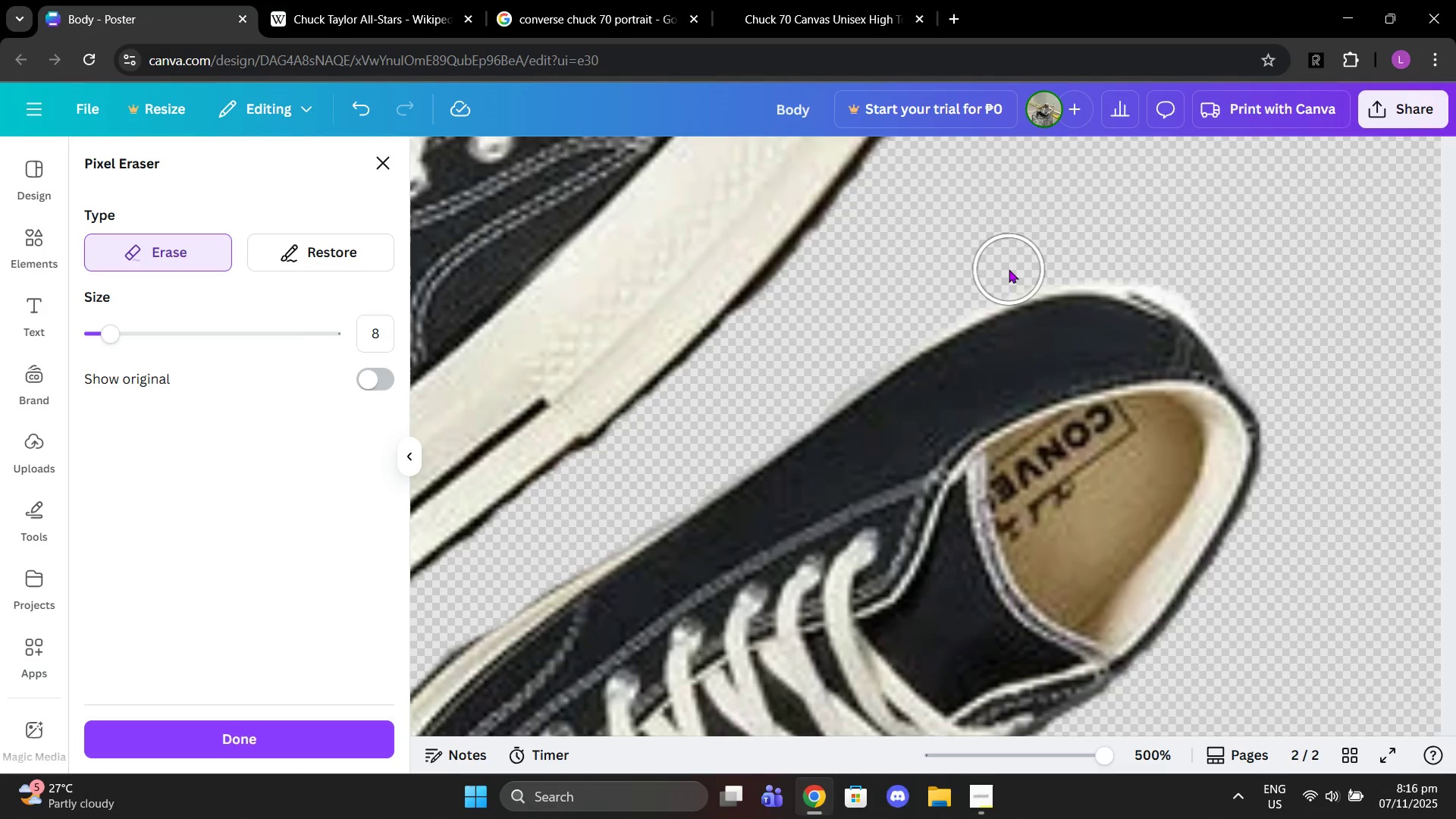 
left_click([1009, 269])
 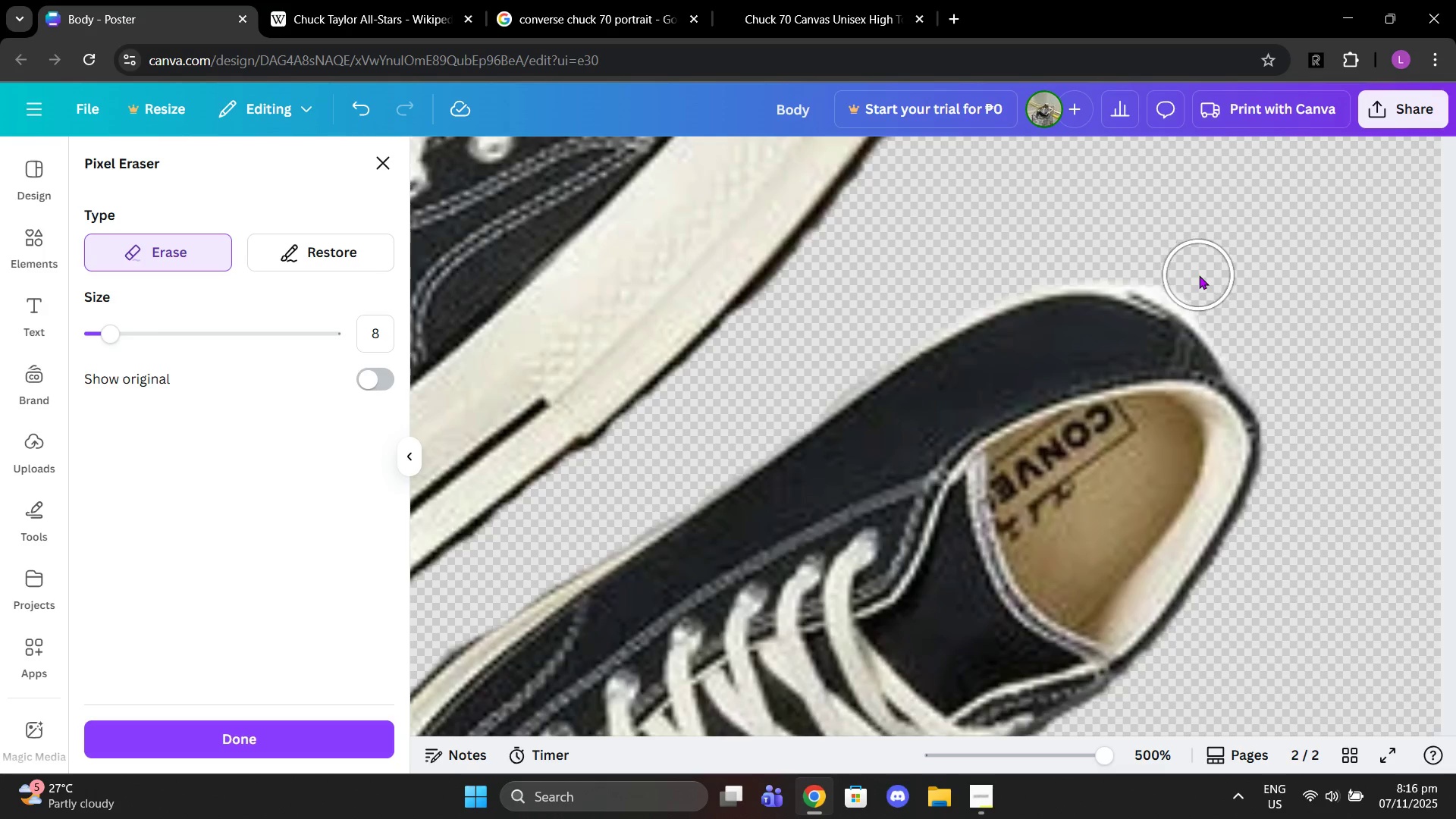 
left_click_drag(start_coordinate=[1202, 285], to_coordinate=[1167, 271])
 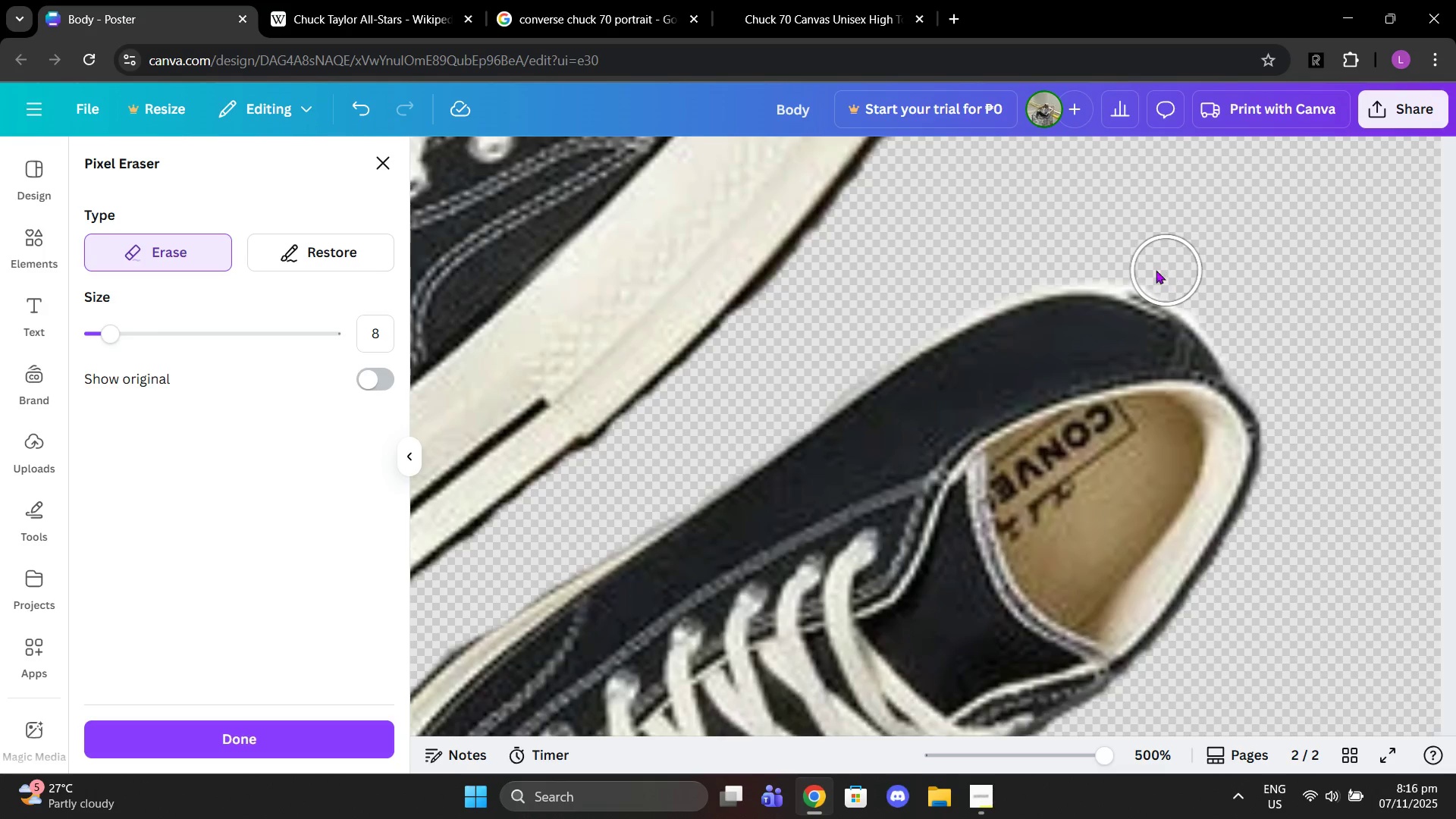 
left_click_drag(start_coordinate=[1167, 271], to_coordinate=[1123, 266])
 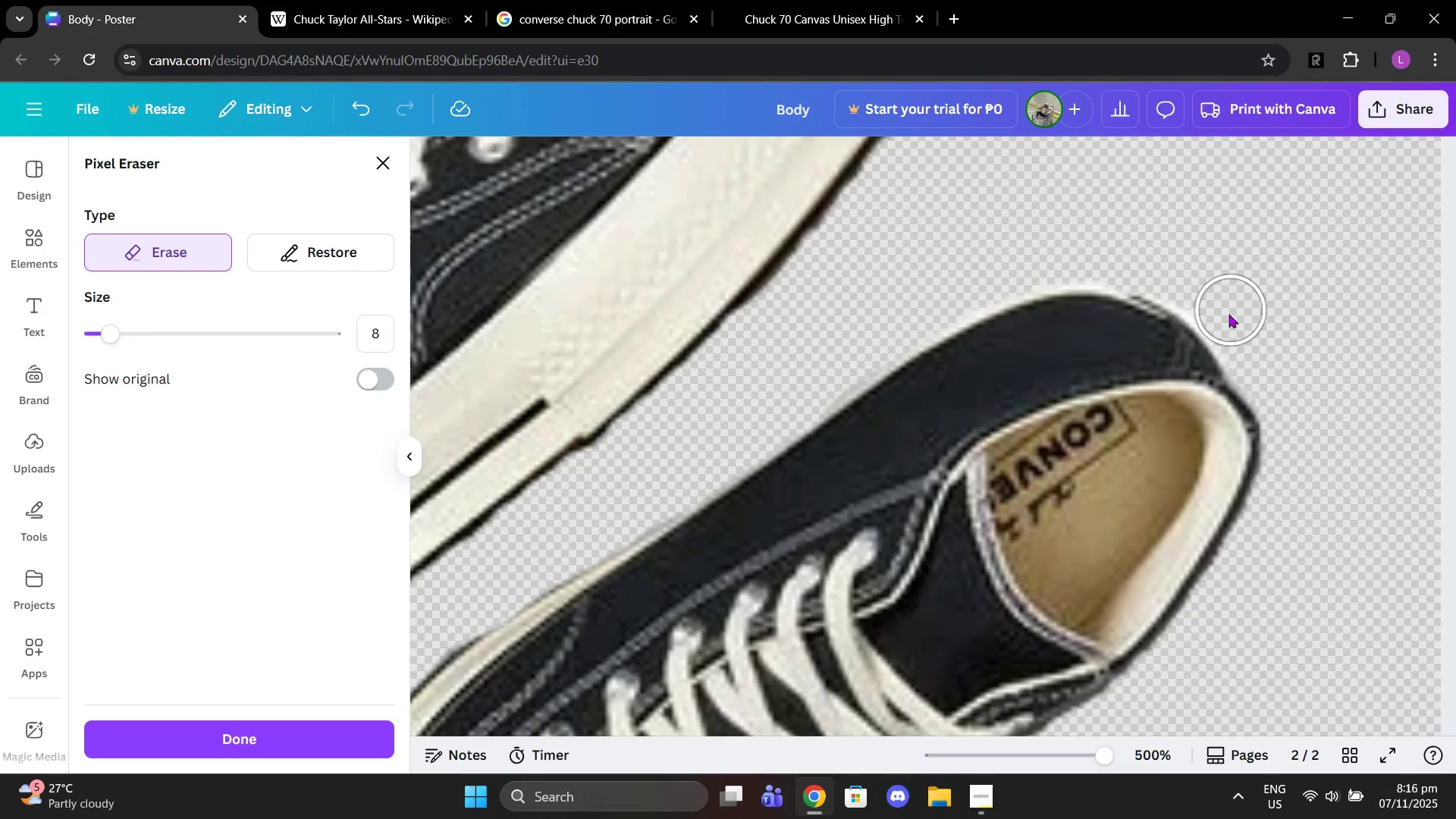 
left_click_drag(start_coordinate=[1228, 315], to_coordinate=[1190, 292])
 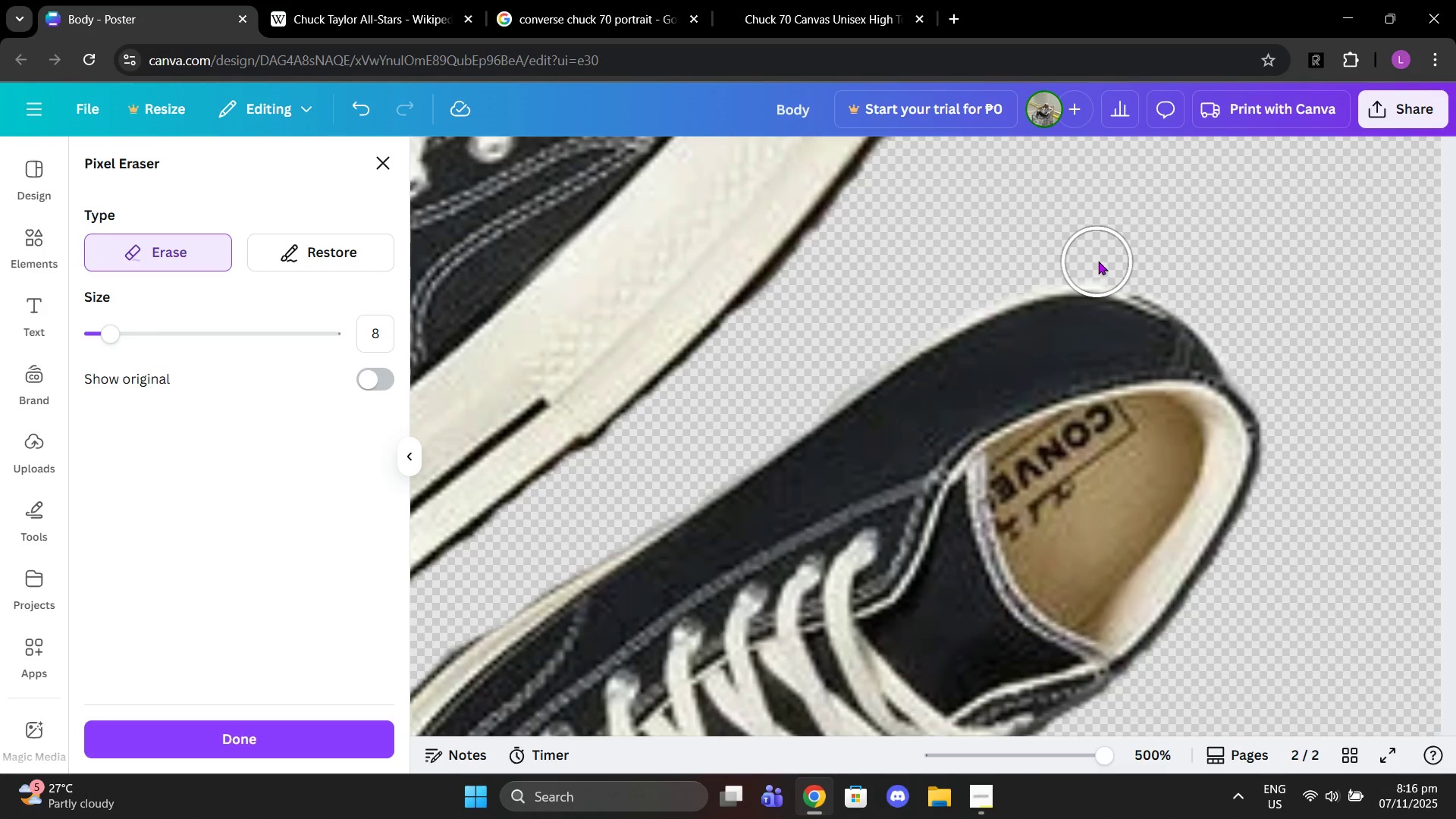 
left_click([1102, 260])
 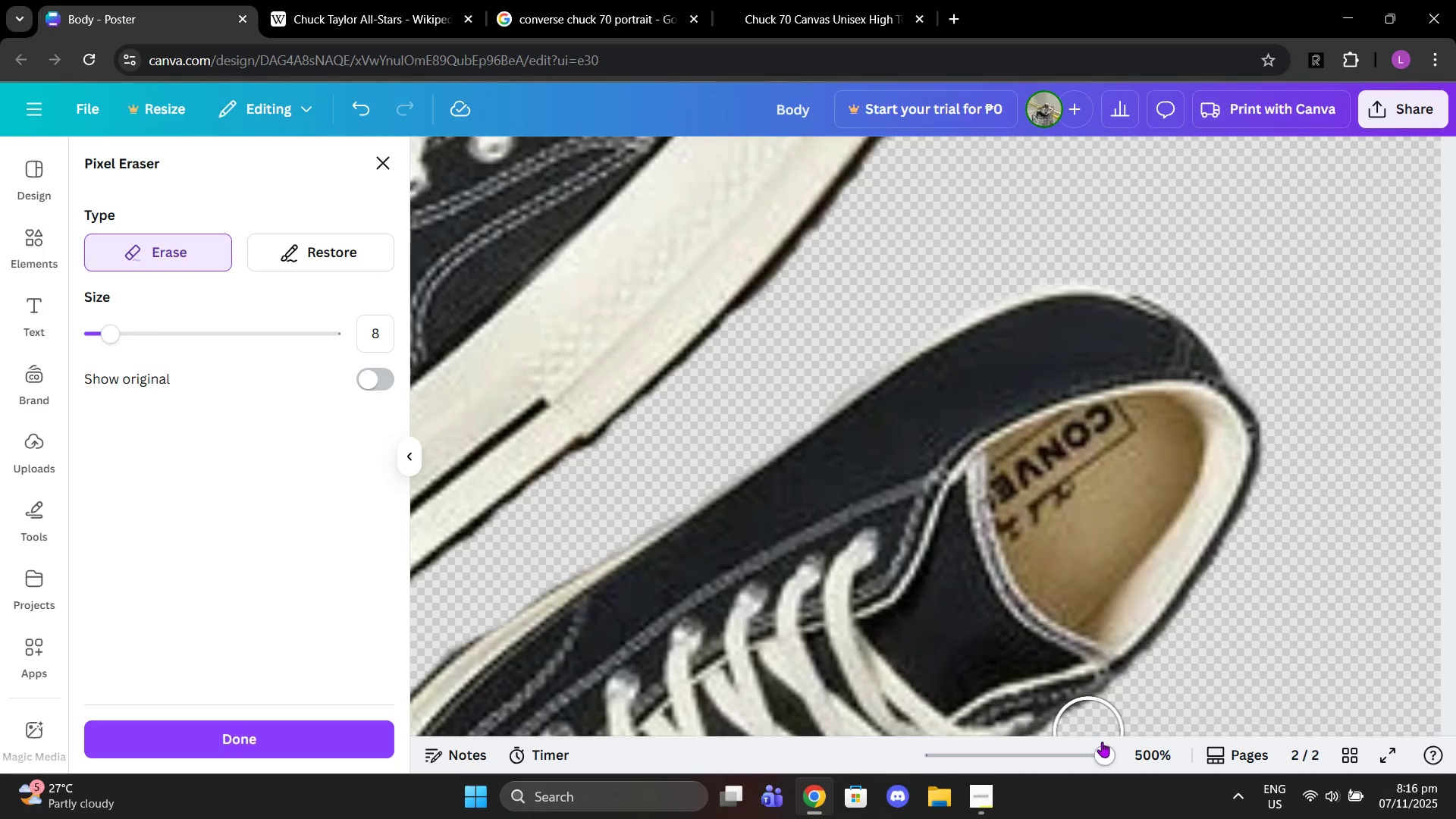 
left_click_drag(start_coordinate=[1103, 745], to_coordinate=[1050, 740])
 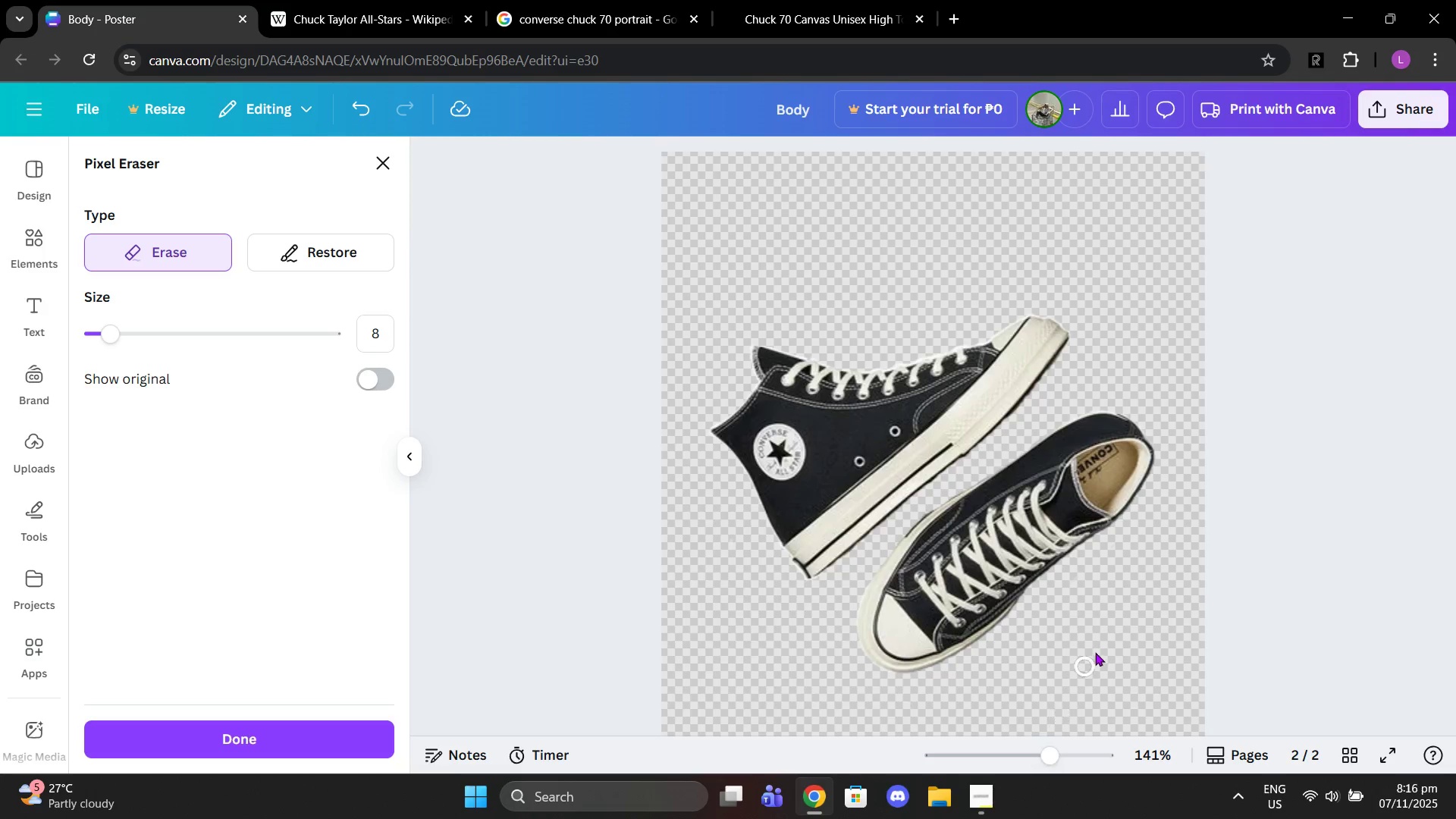 
scroll: coordinate [1095, 652], scroll_direction: down, amount: 1.0
 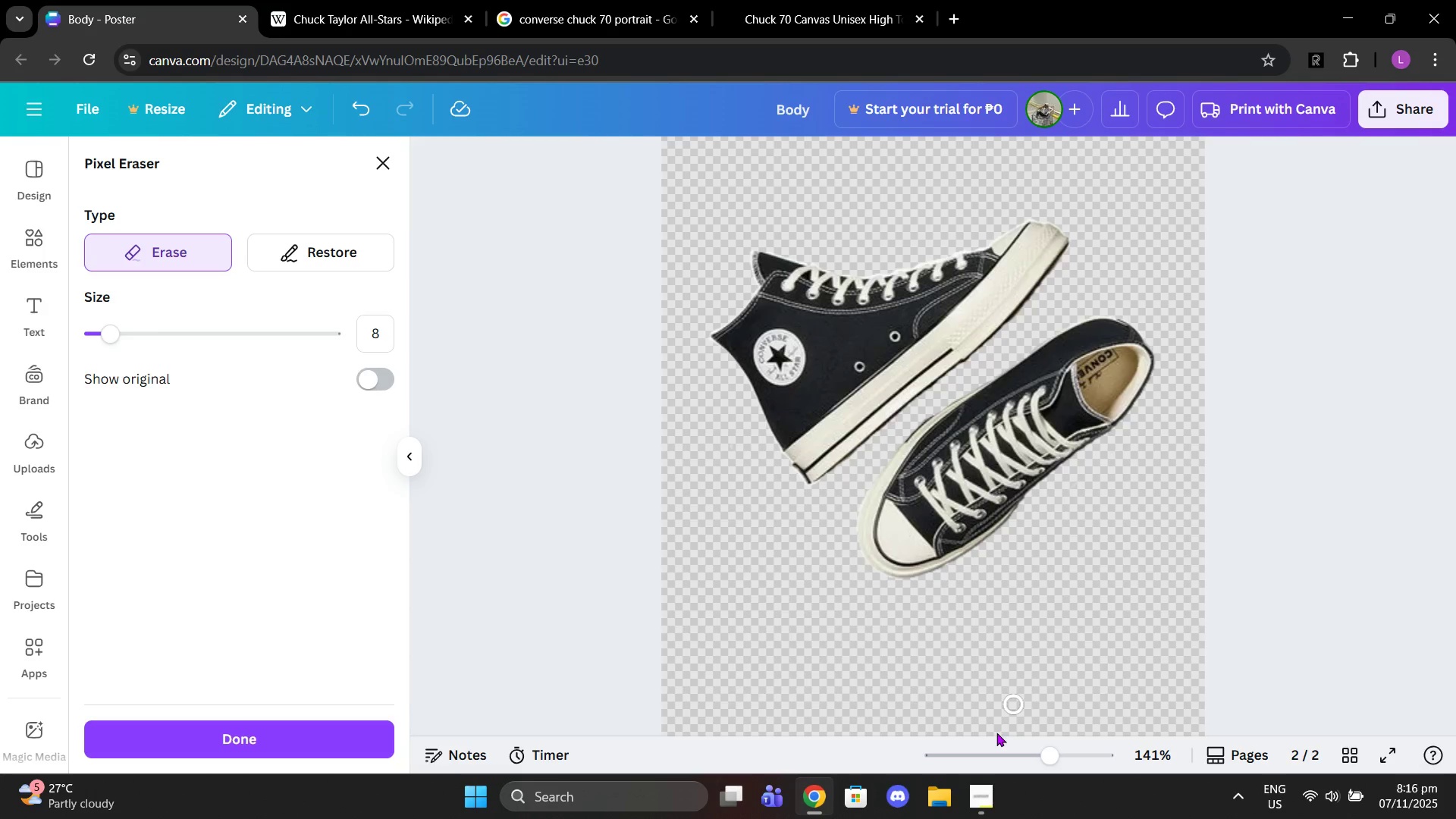 
left_click_drag(start_coordinate=[1040, 768], to_coordinate=[1116, 767])
 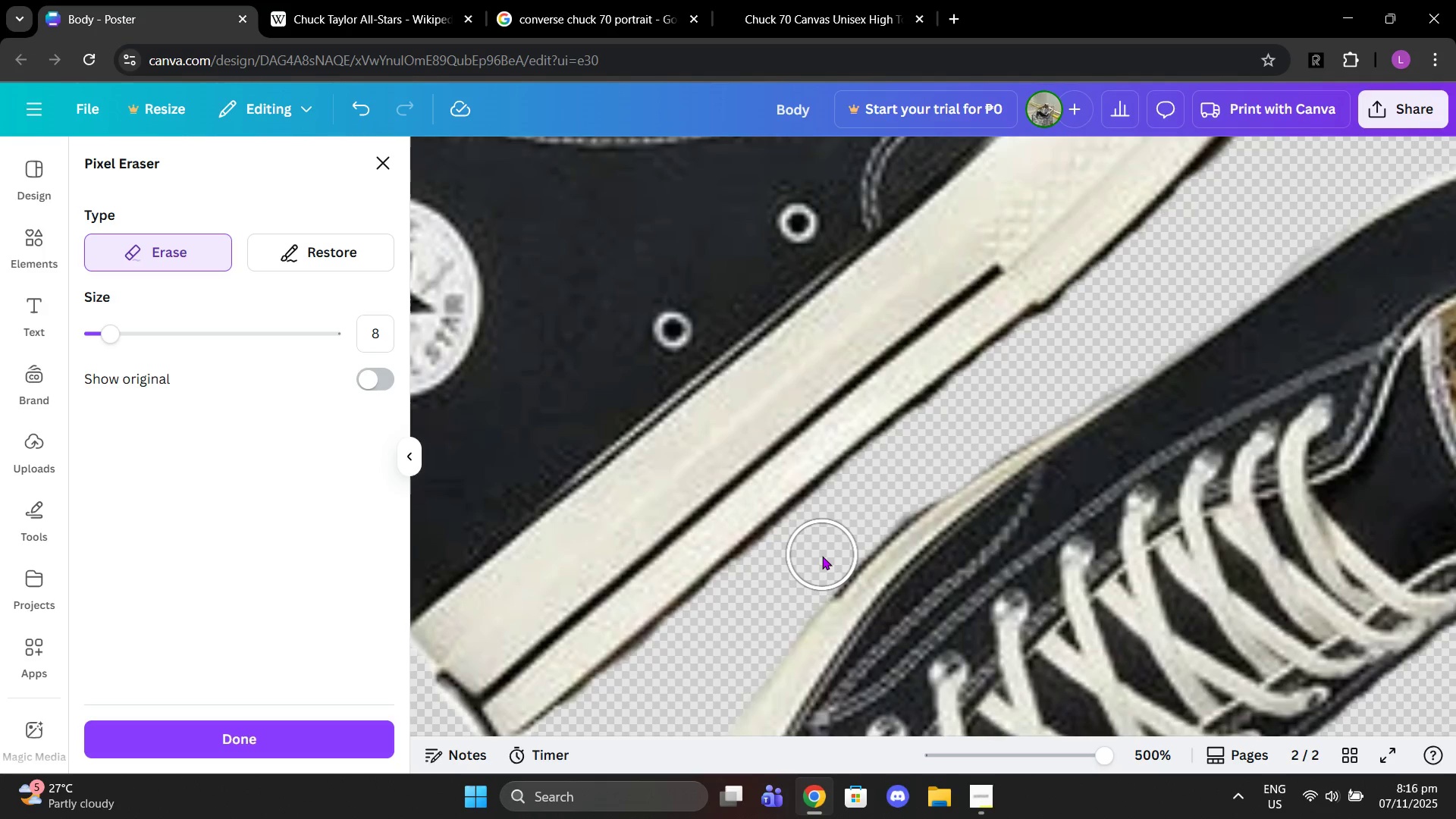 
left_click([825, 563])
 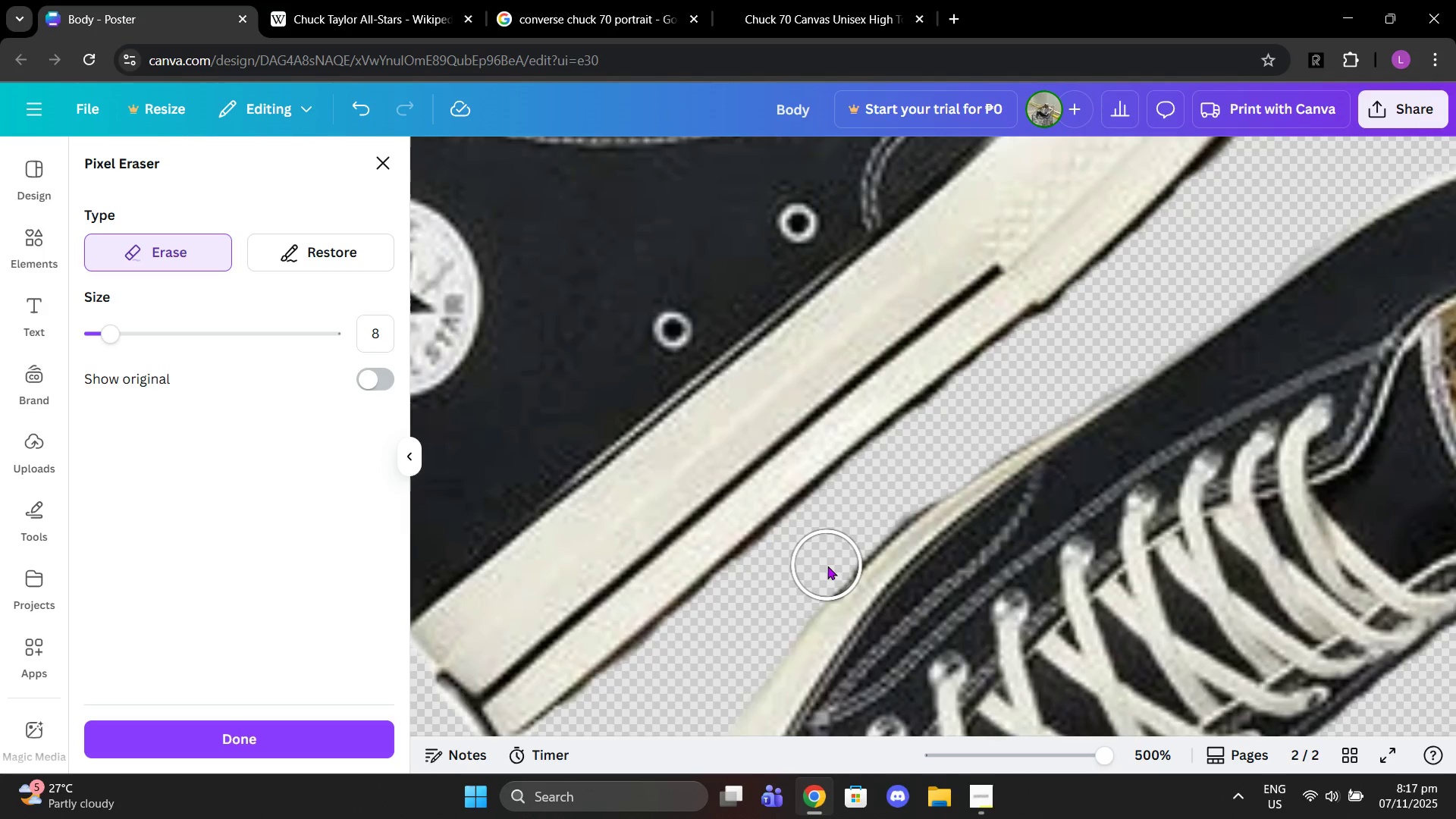 
double_click([827, 566])
 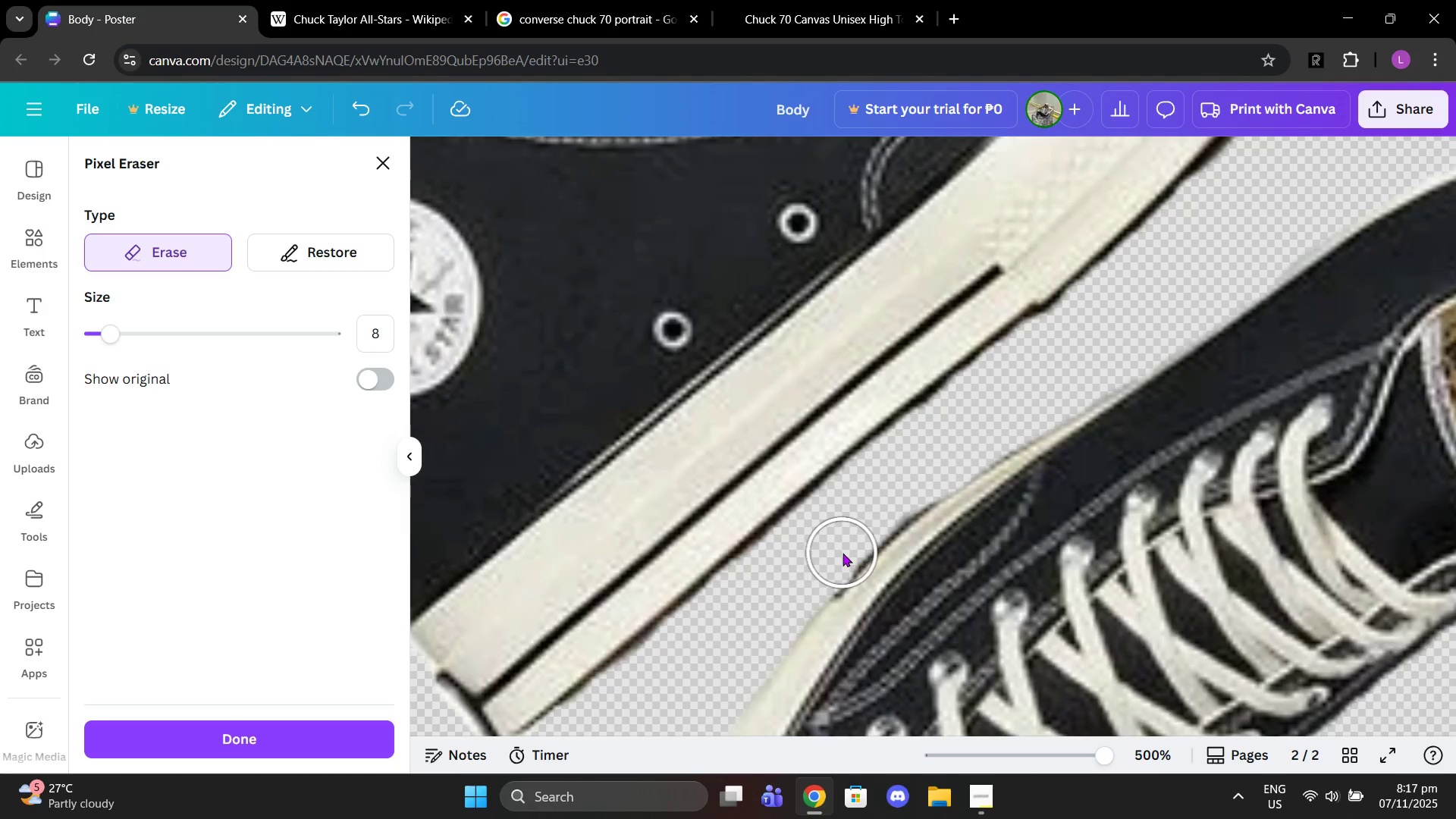 
left_click([843, 553])
 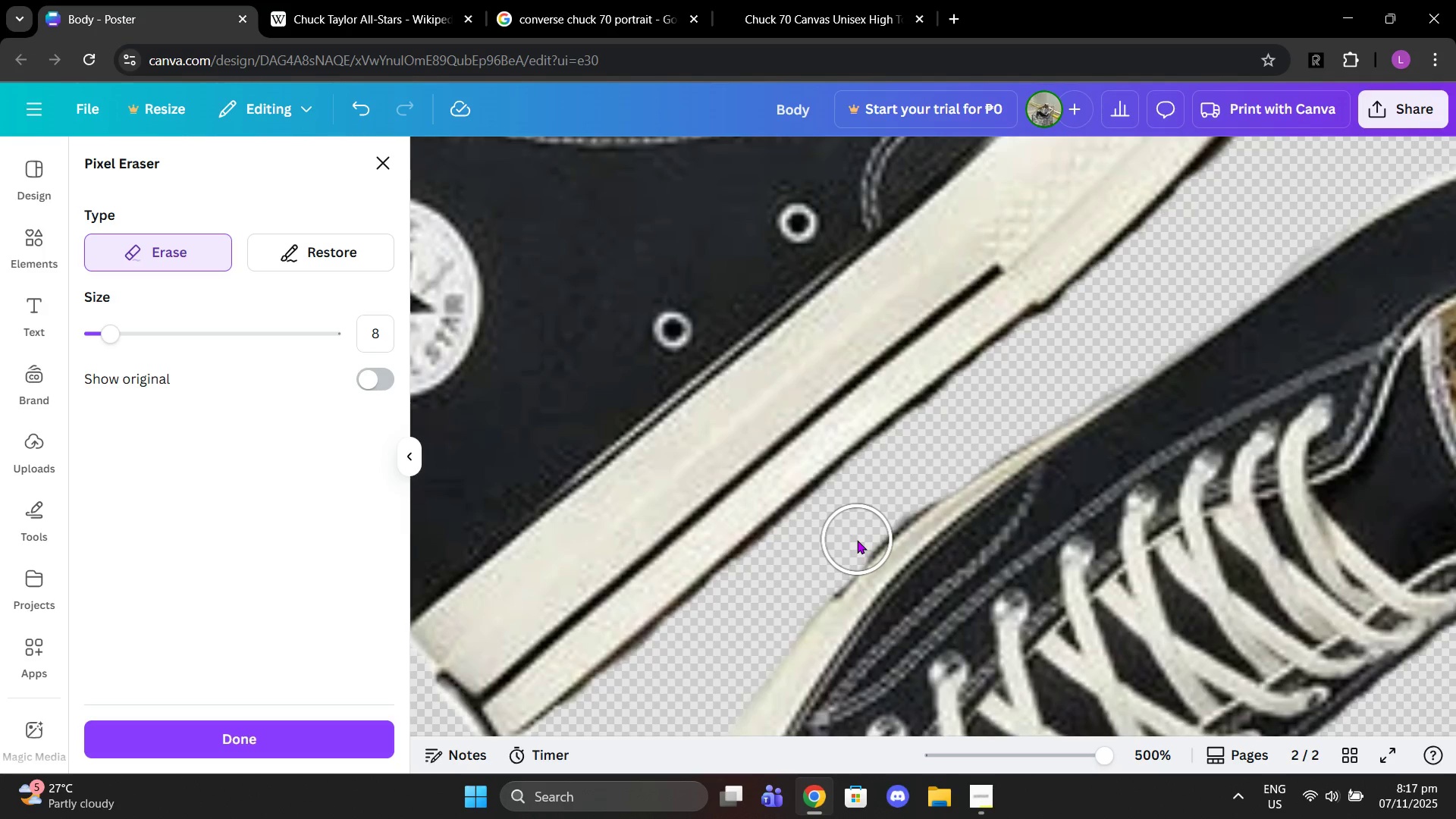 
left_click([857, 540])
 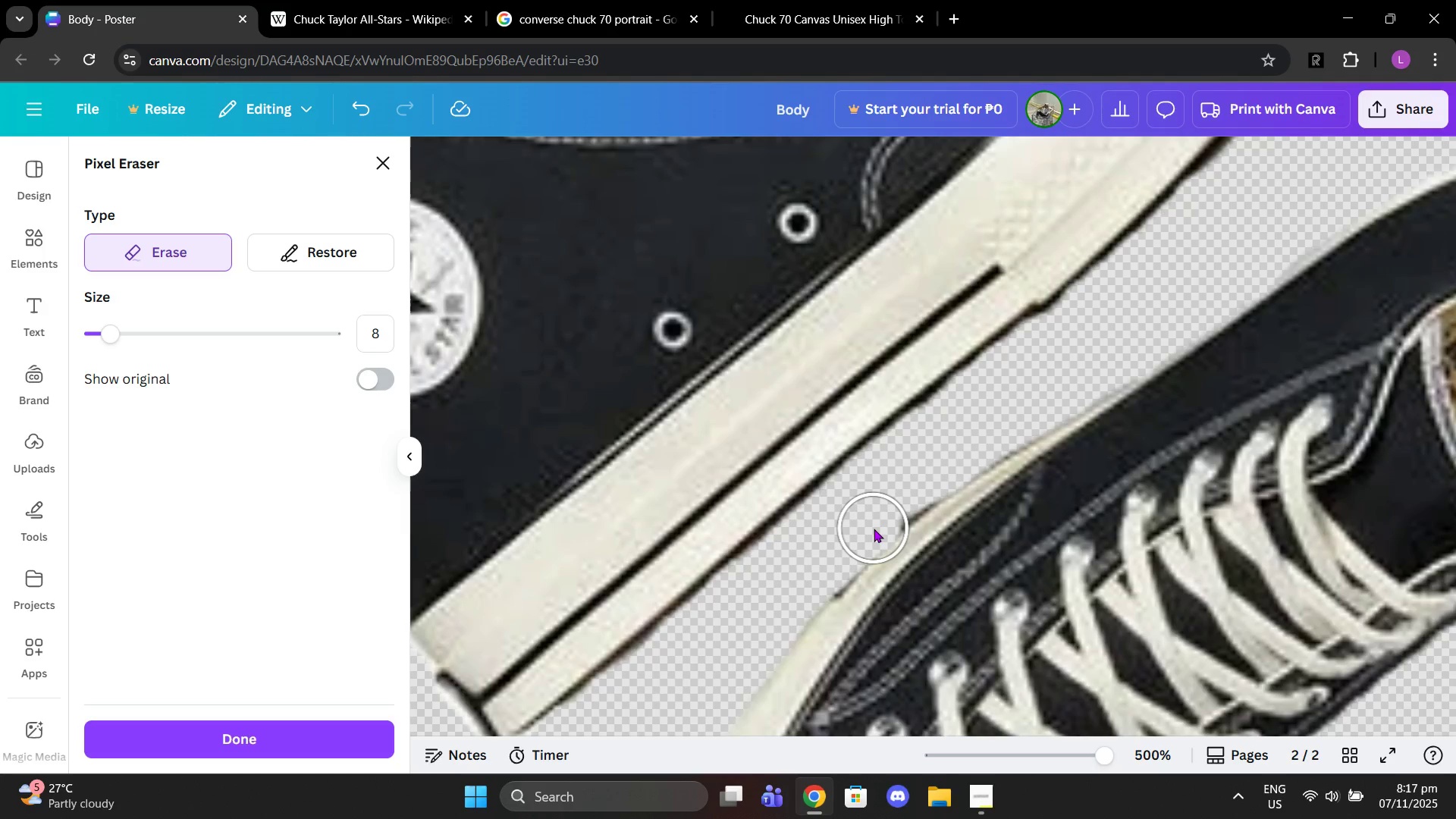 
left_click([874, 529])
 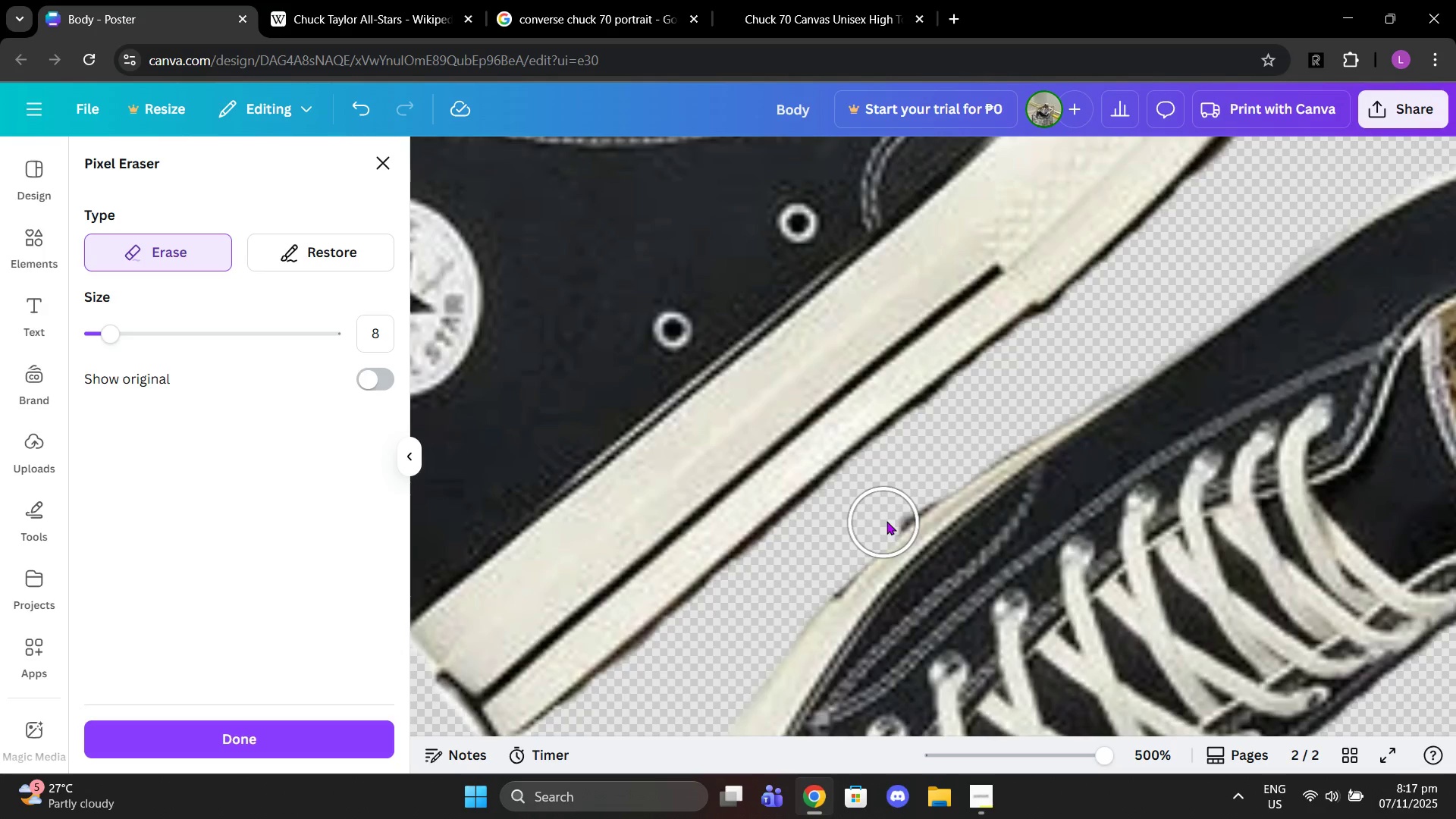 
left_click([893, 517])
 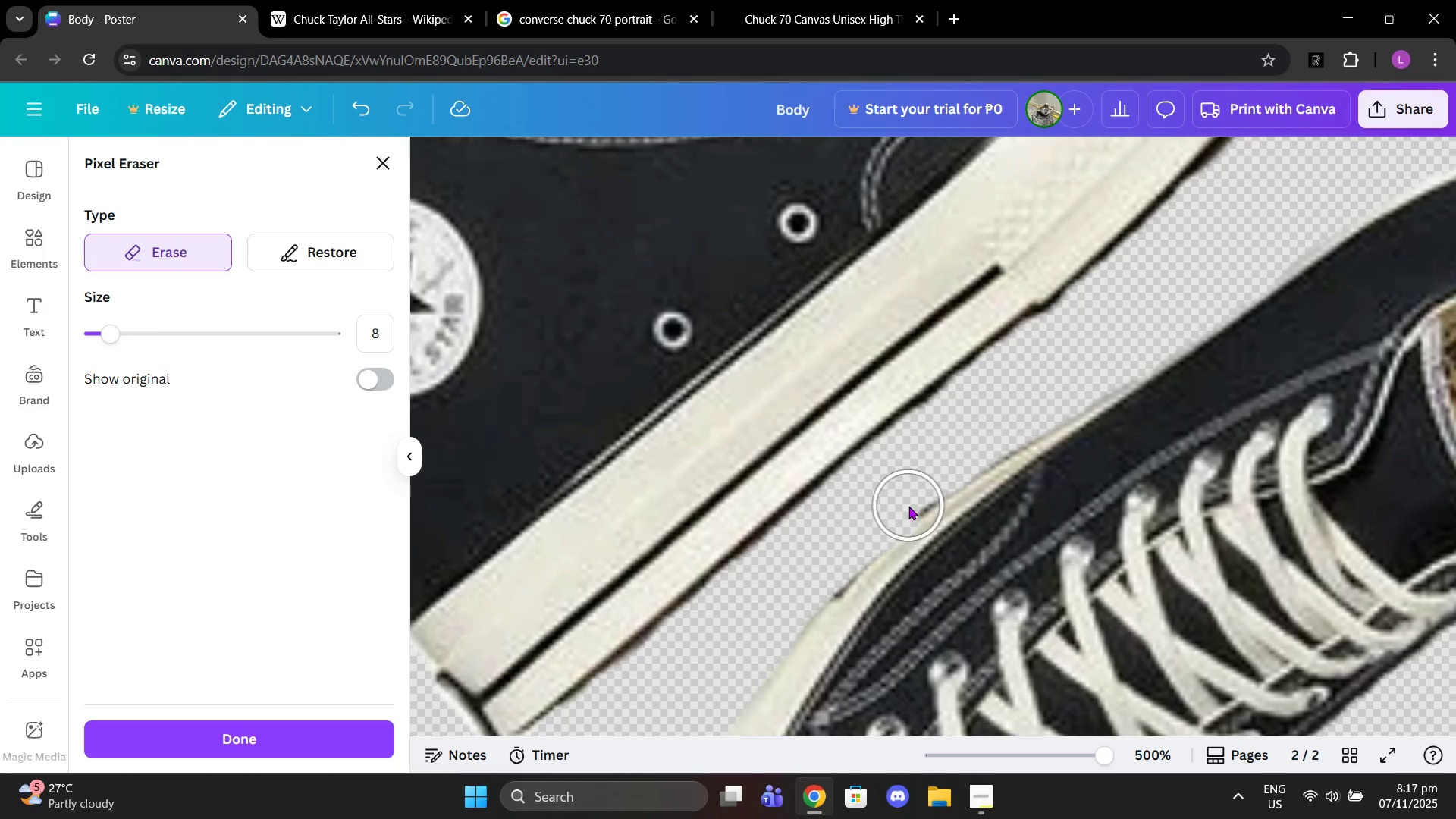 
left_click([908, 506])
 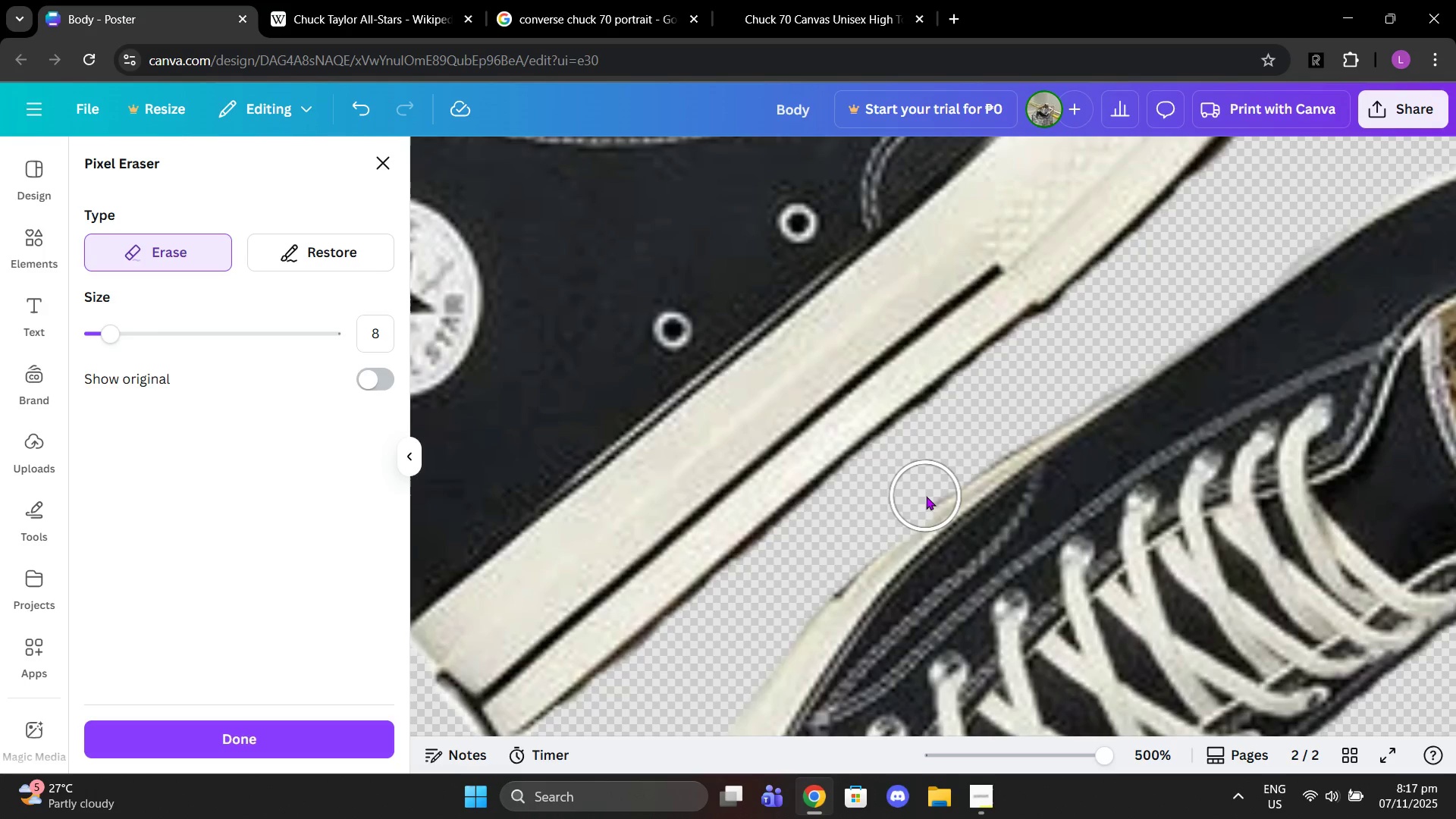 
left_click([926, 496])
 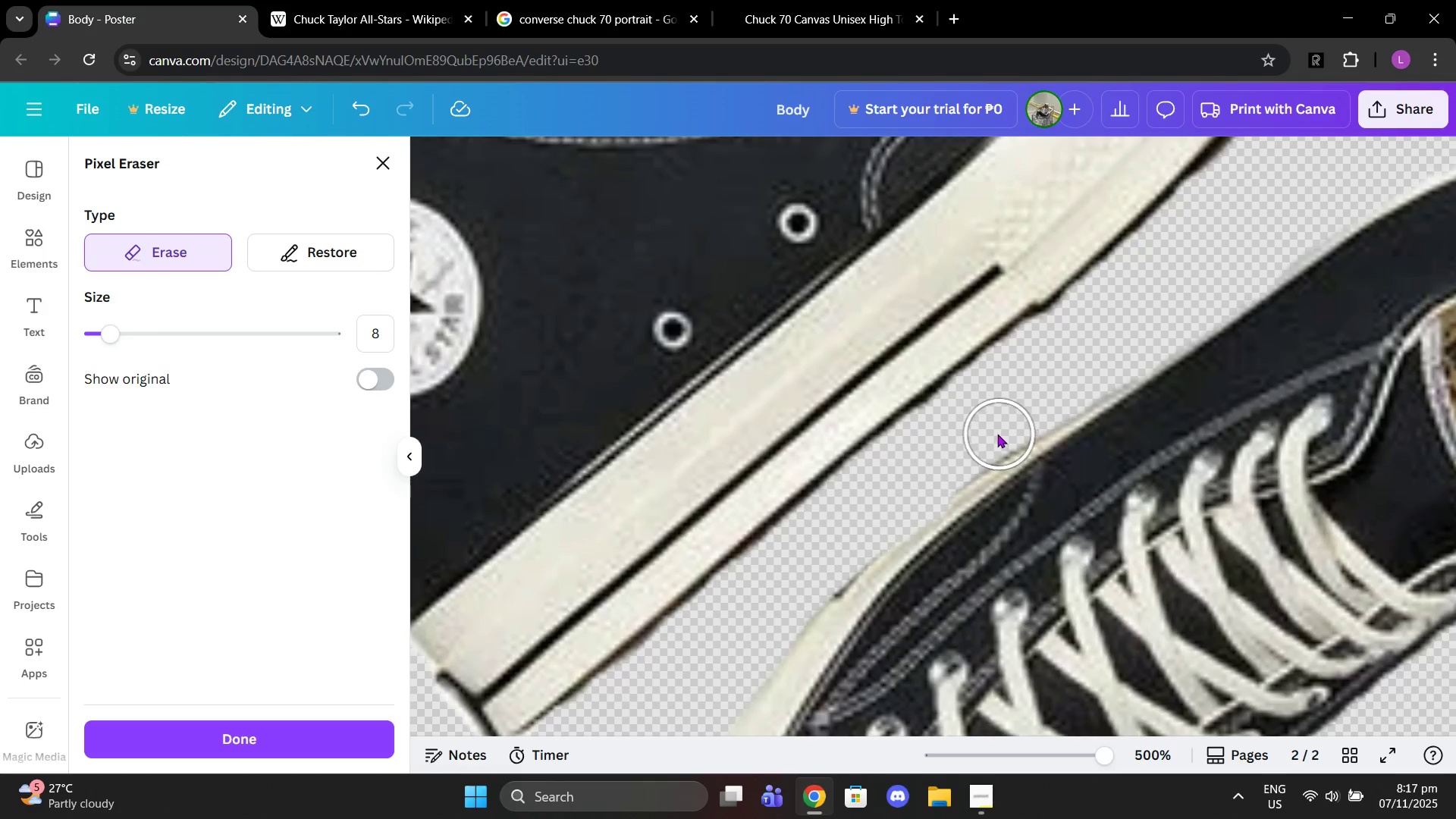 
left_click([997, 433])
 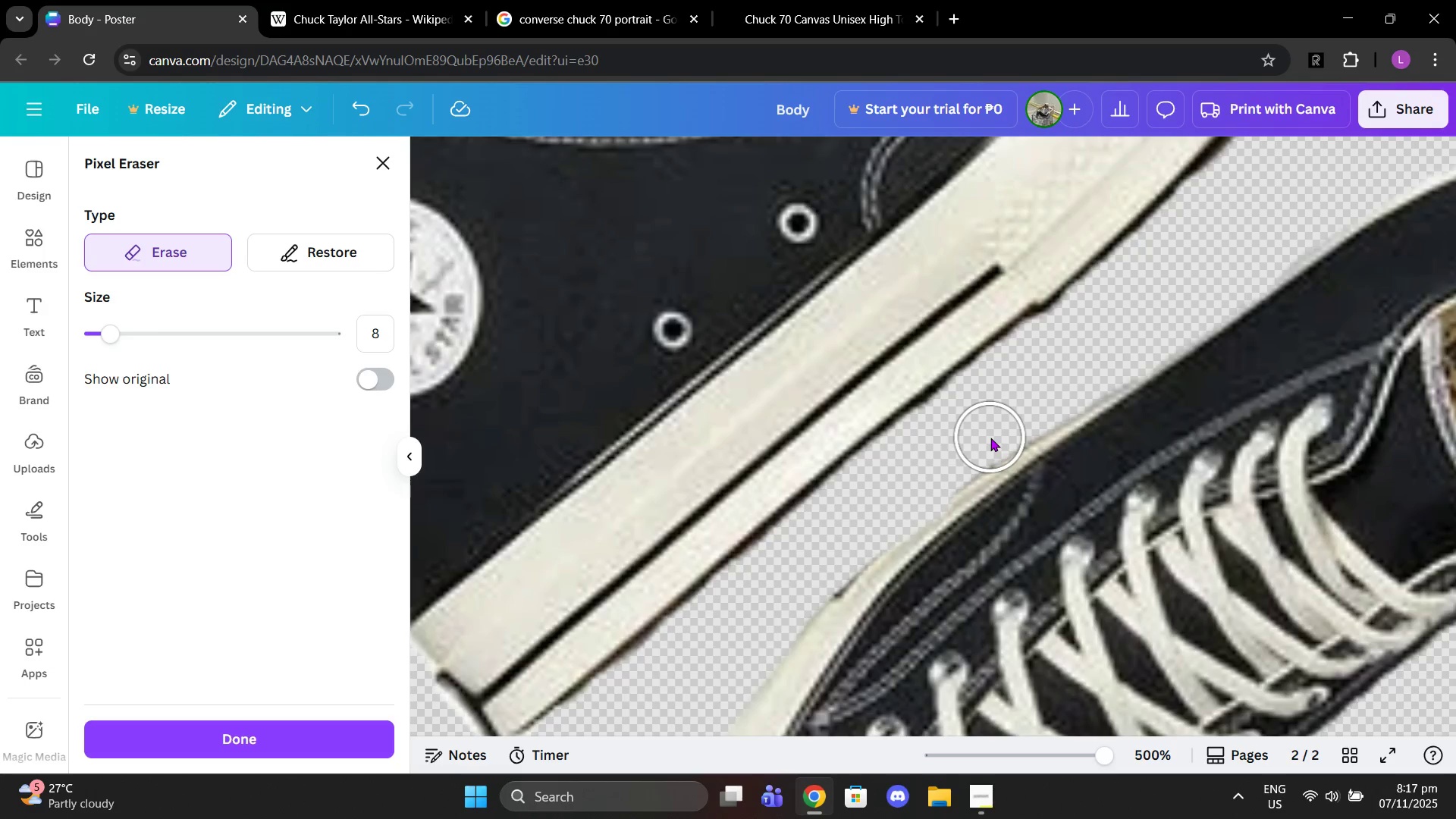 
left_click([990, 438])
 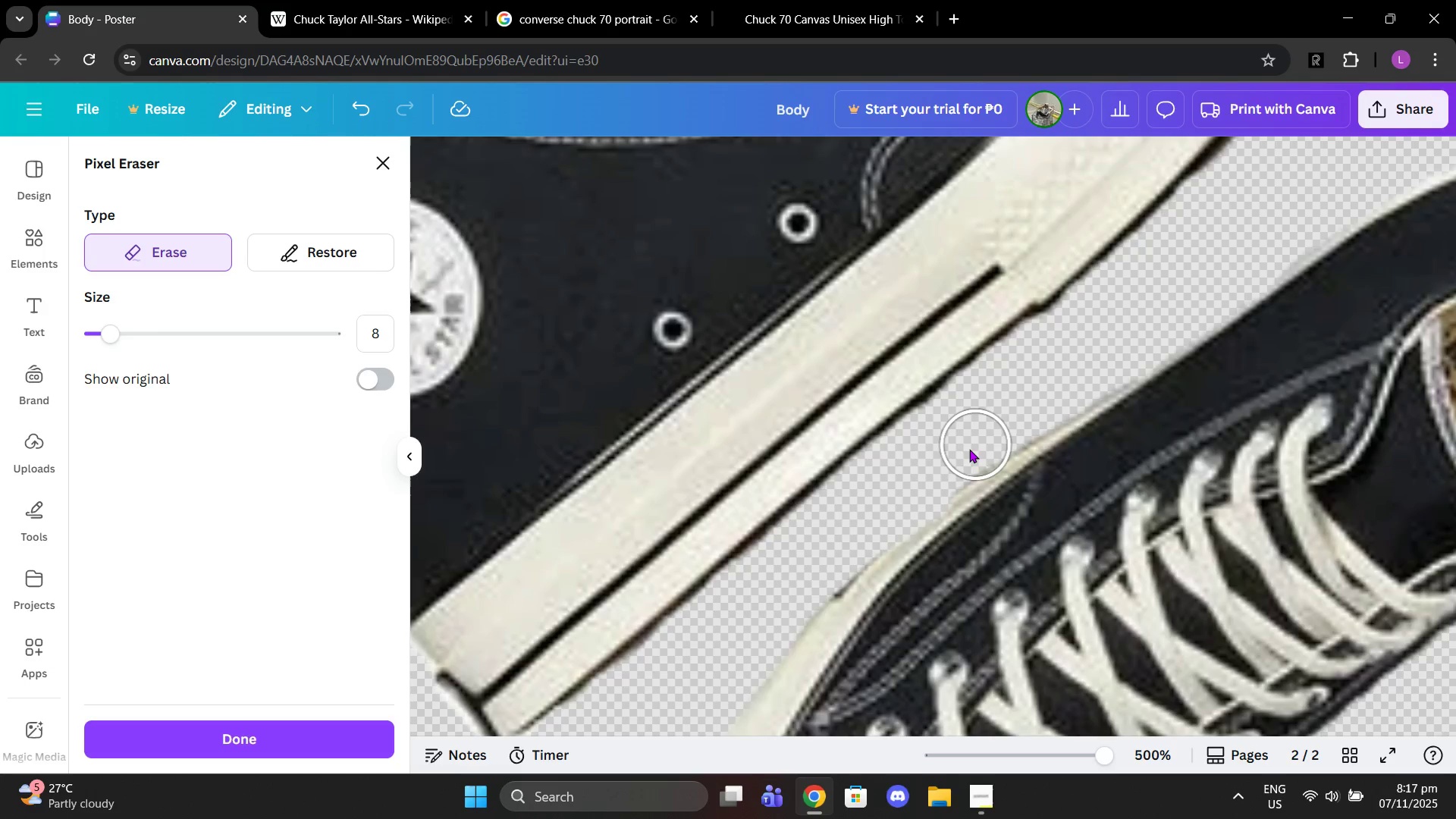 
double_click([967, 450])
 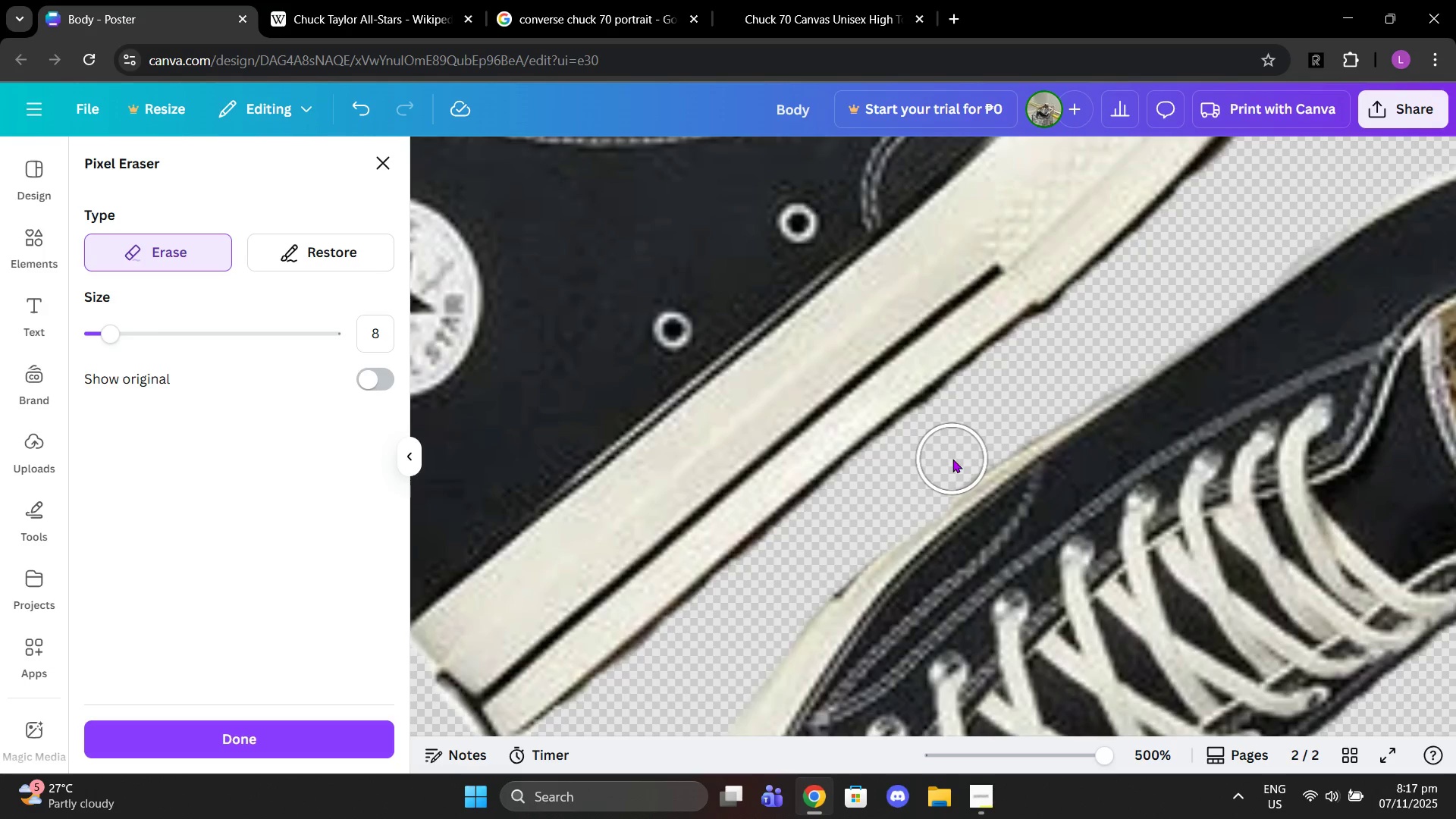 
triple_click([952, 459])
 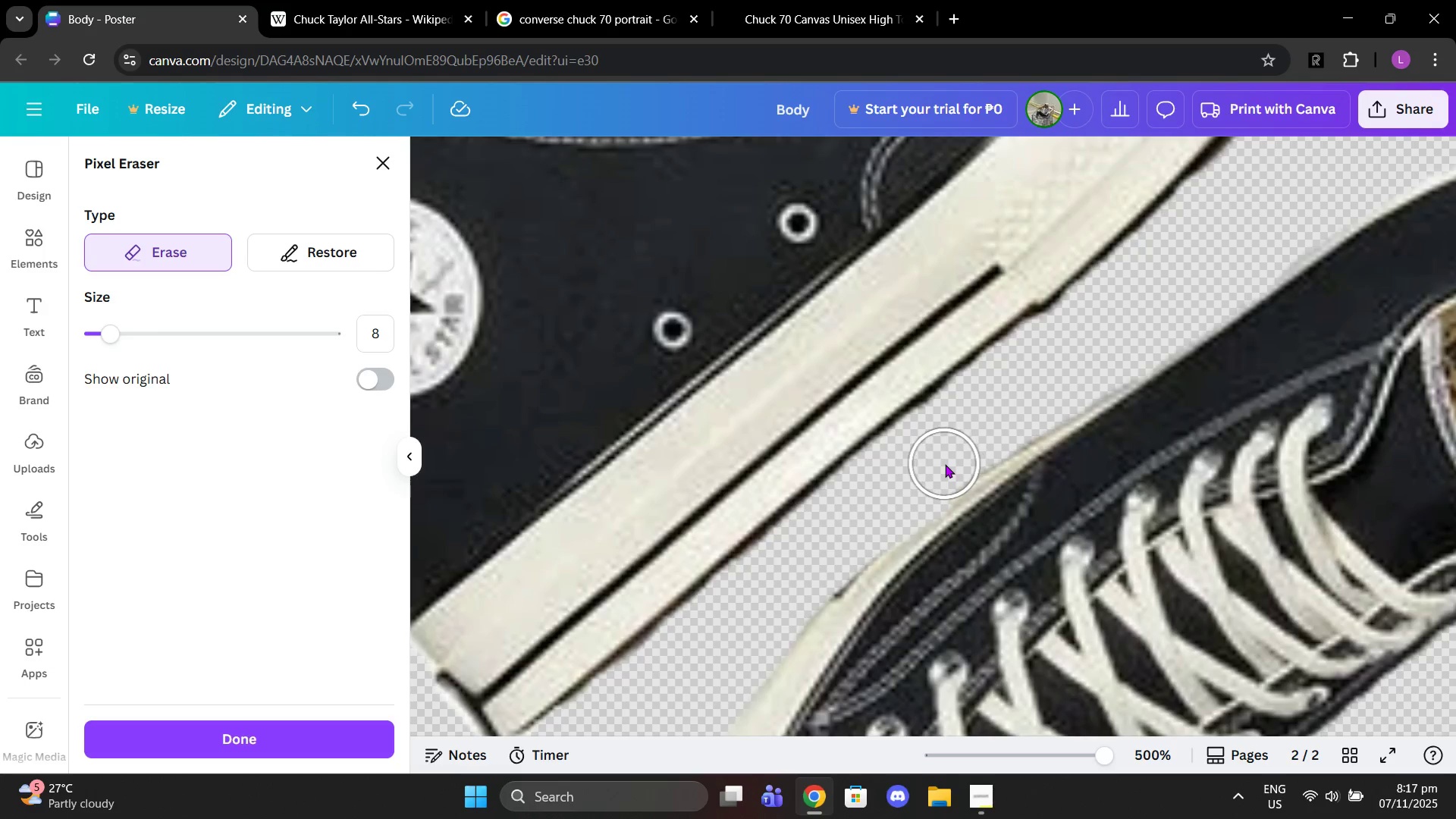 
left_click([945, 464])
 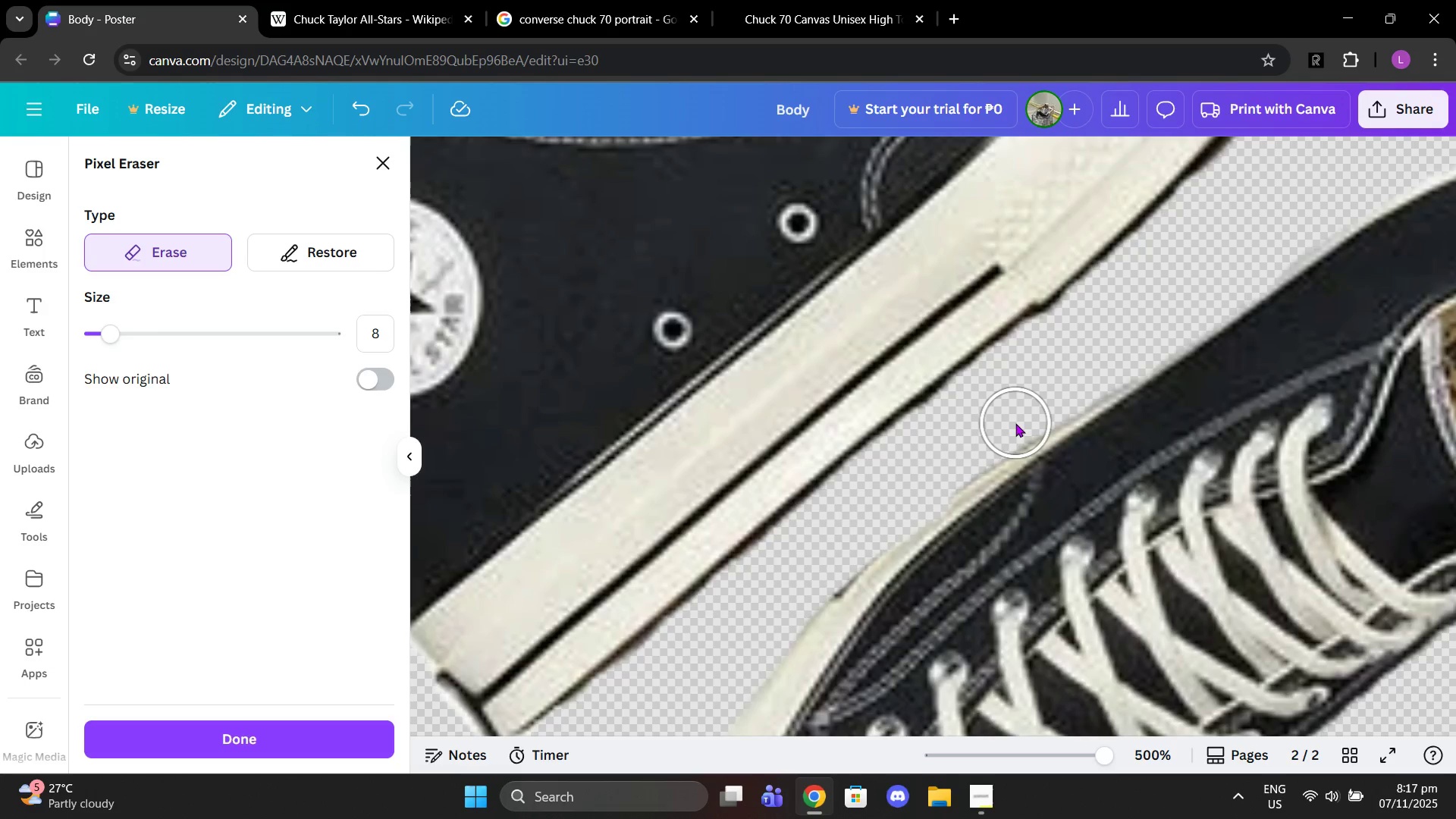 
left_click([1015, 423])
 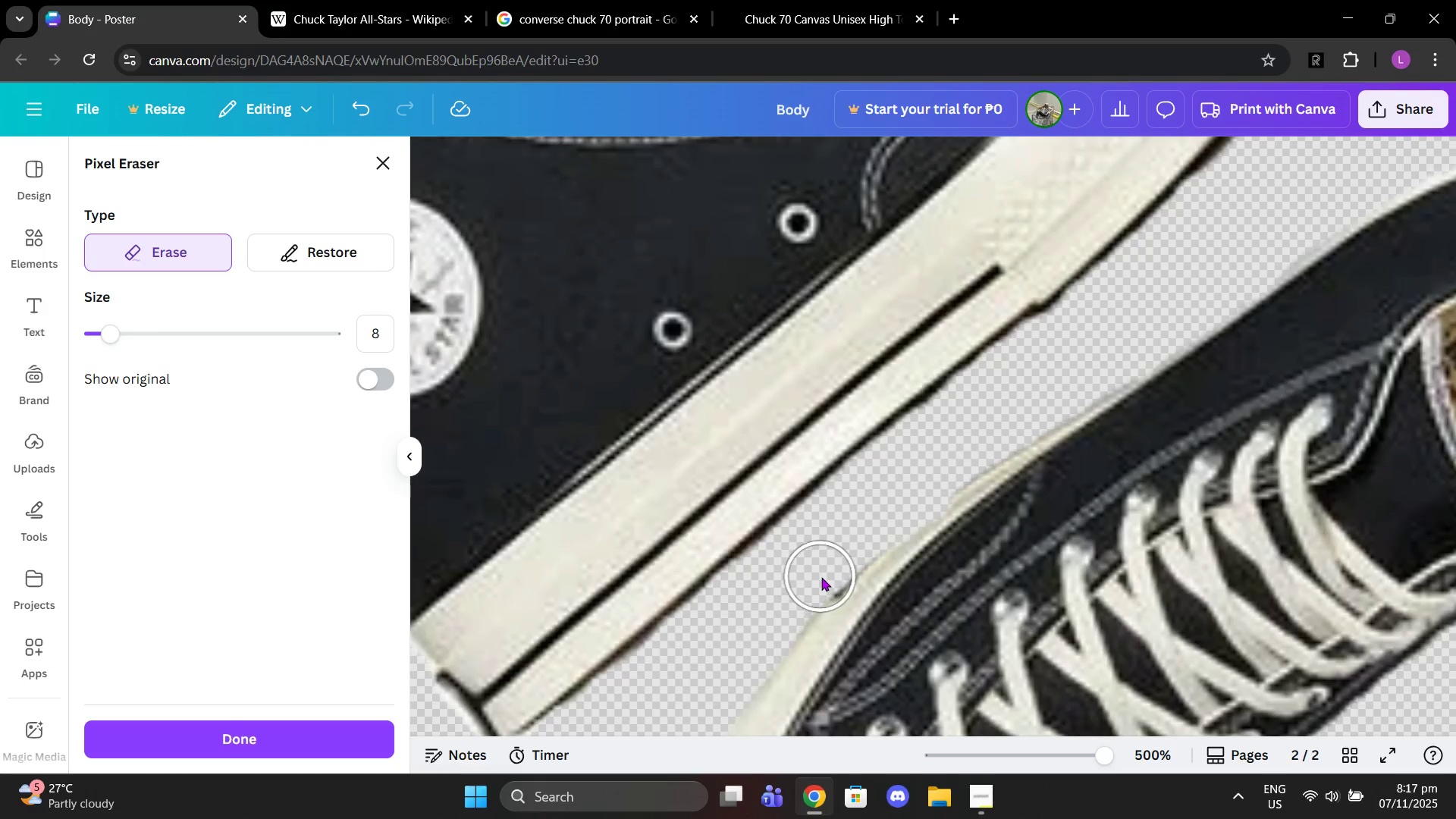 
left_click([826, 575])
 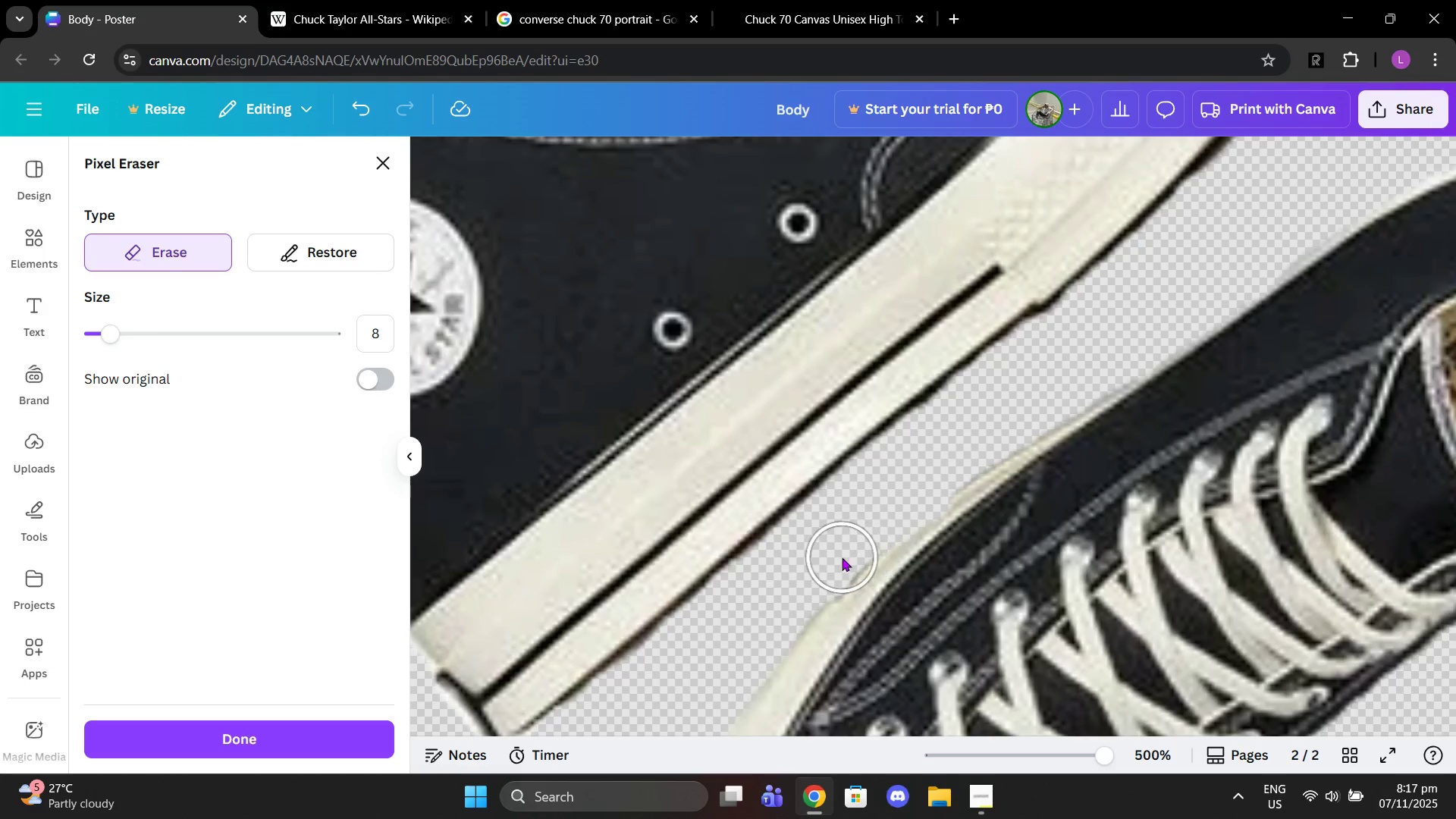 
left_click([842, 557])
 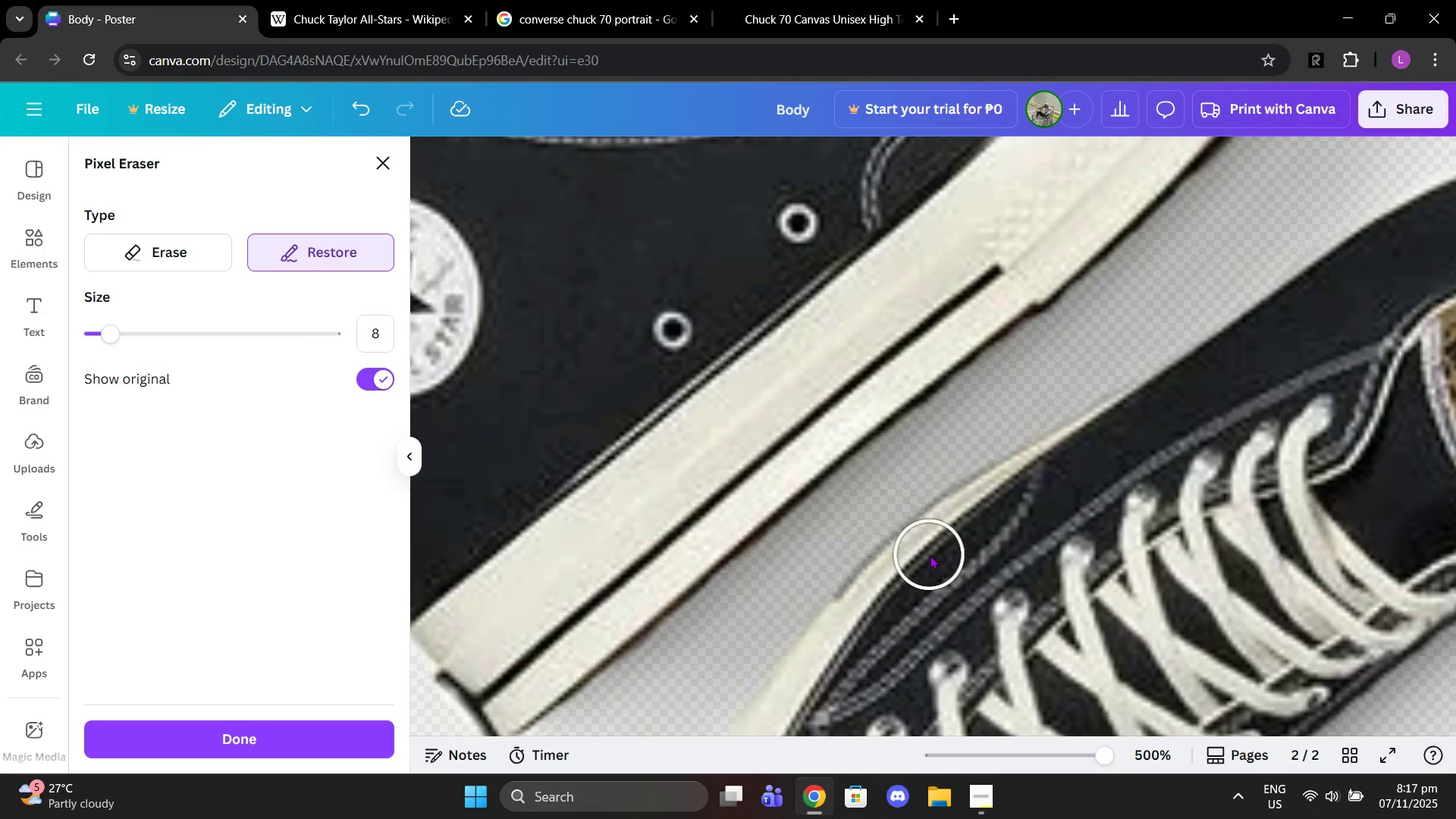 
left_click([930, 555])
 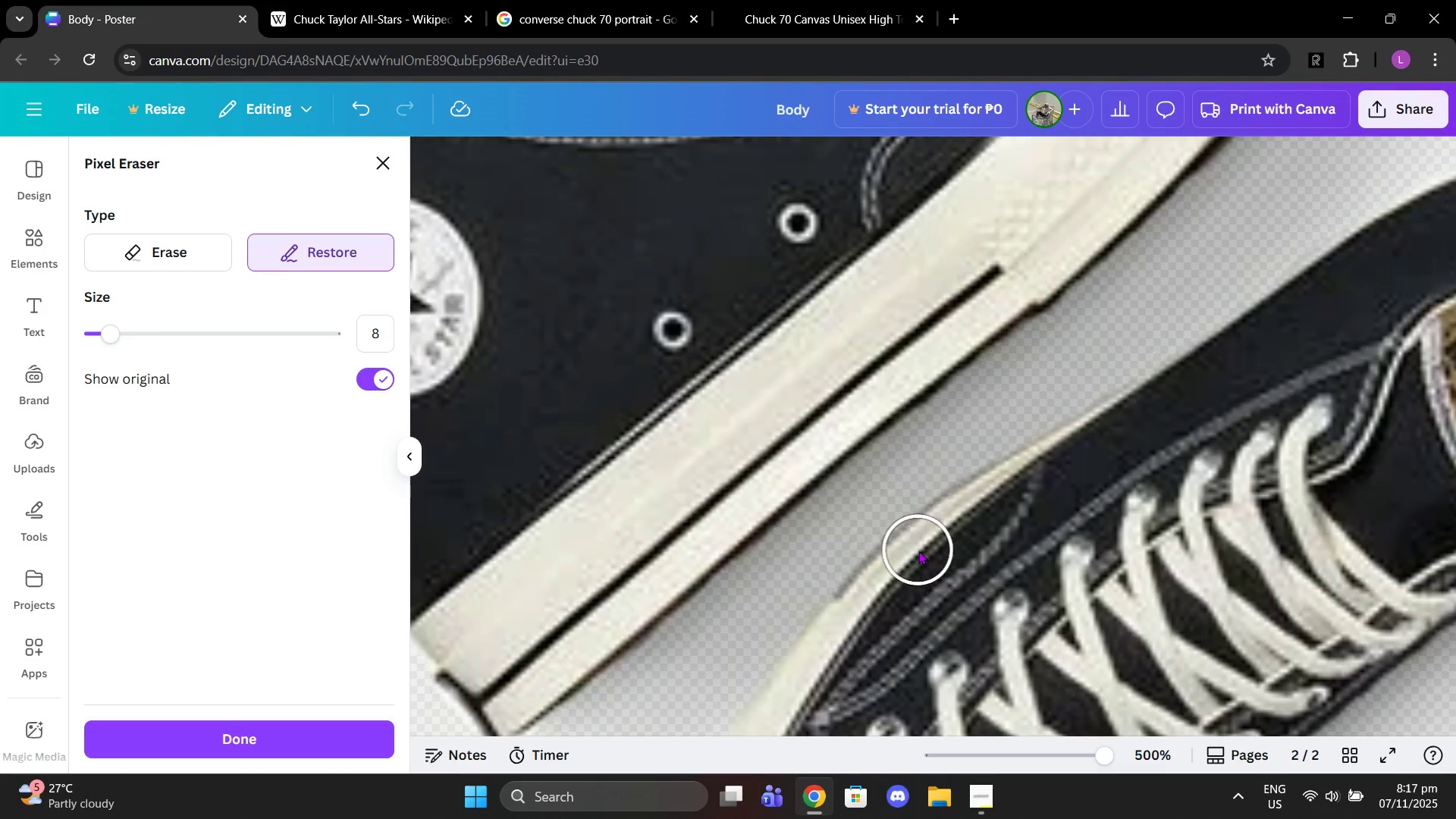 
left_click_drag(start_coordinate=[918, 551], to_coordinate=[831, 615])
 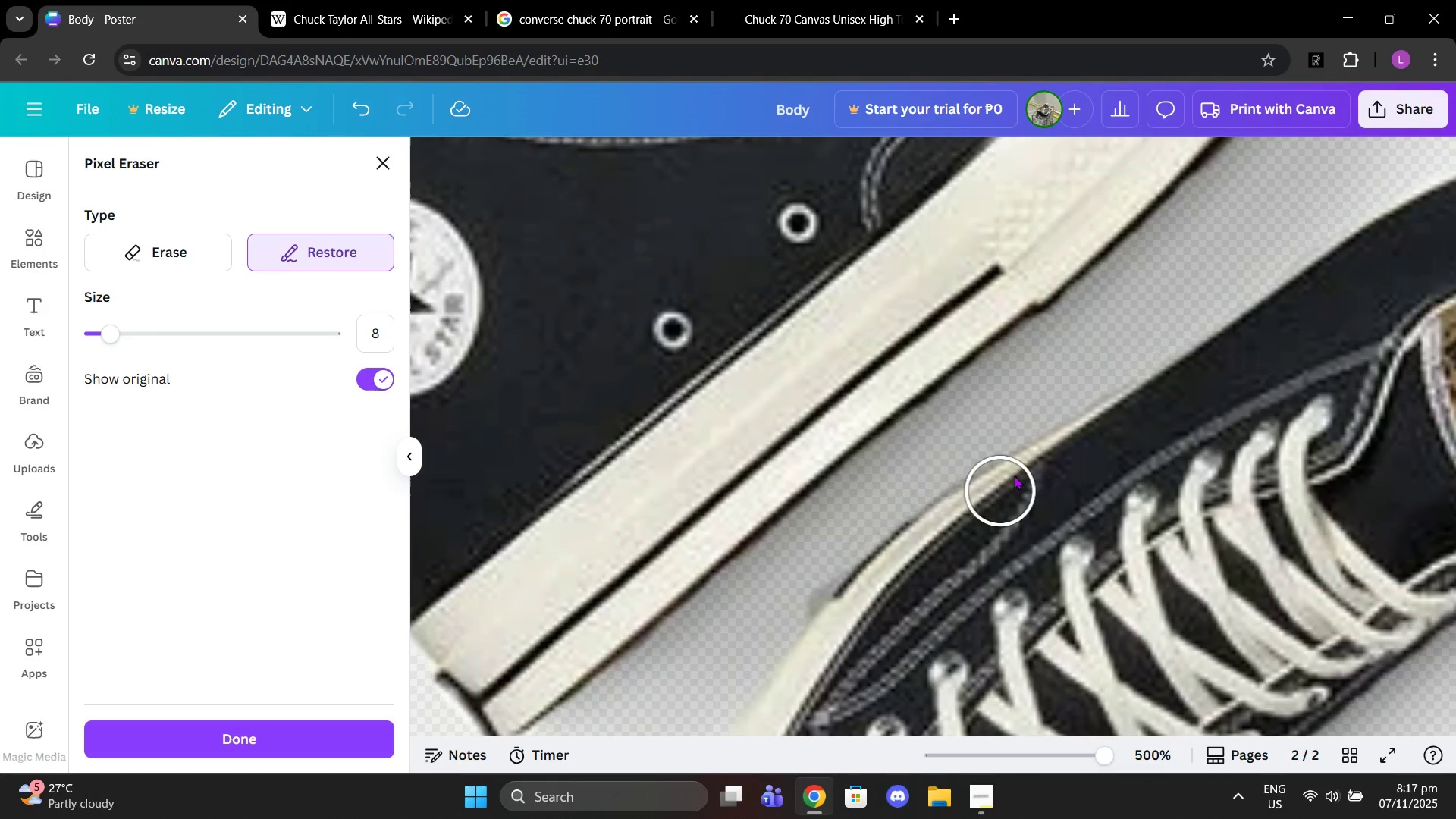 
left_click_drag(start_coordinate=[1031, 461], to_coordinate=[921, 530])
 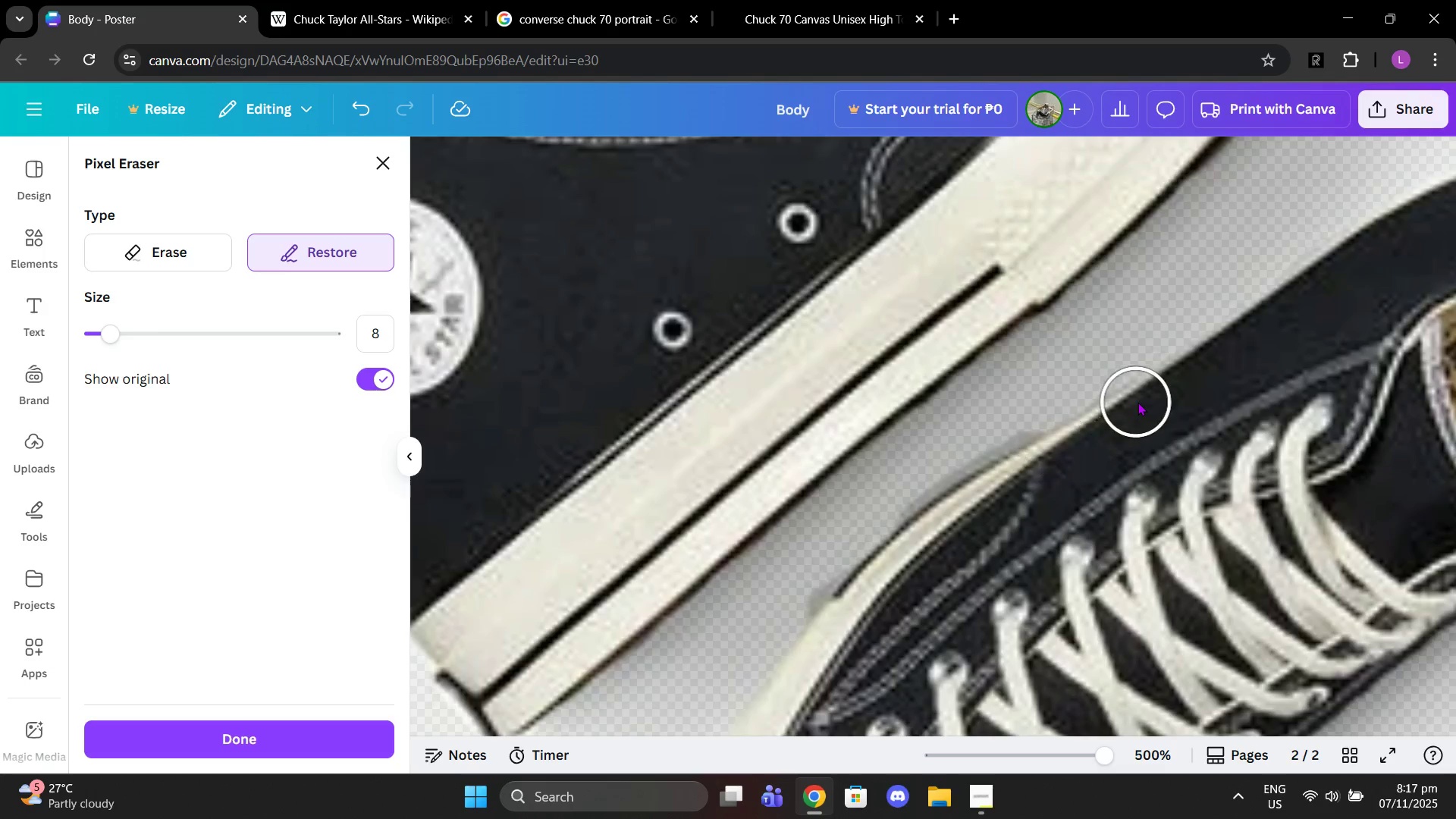 
left_click_drag(start_coordinate=[1138, 402], to_coordinate=[828, 583])
 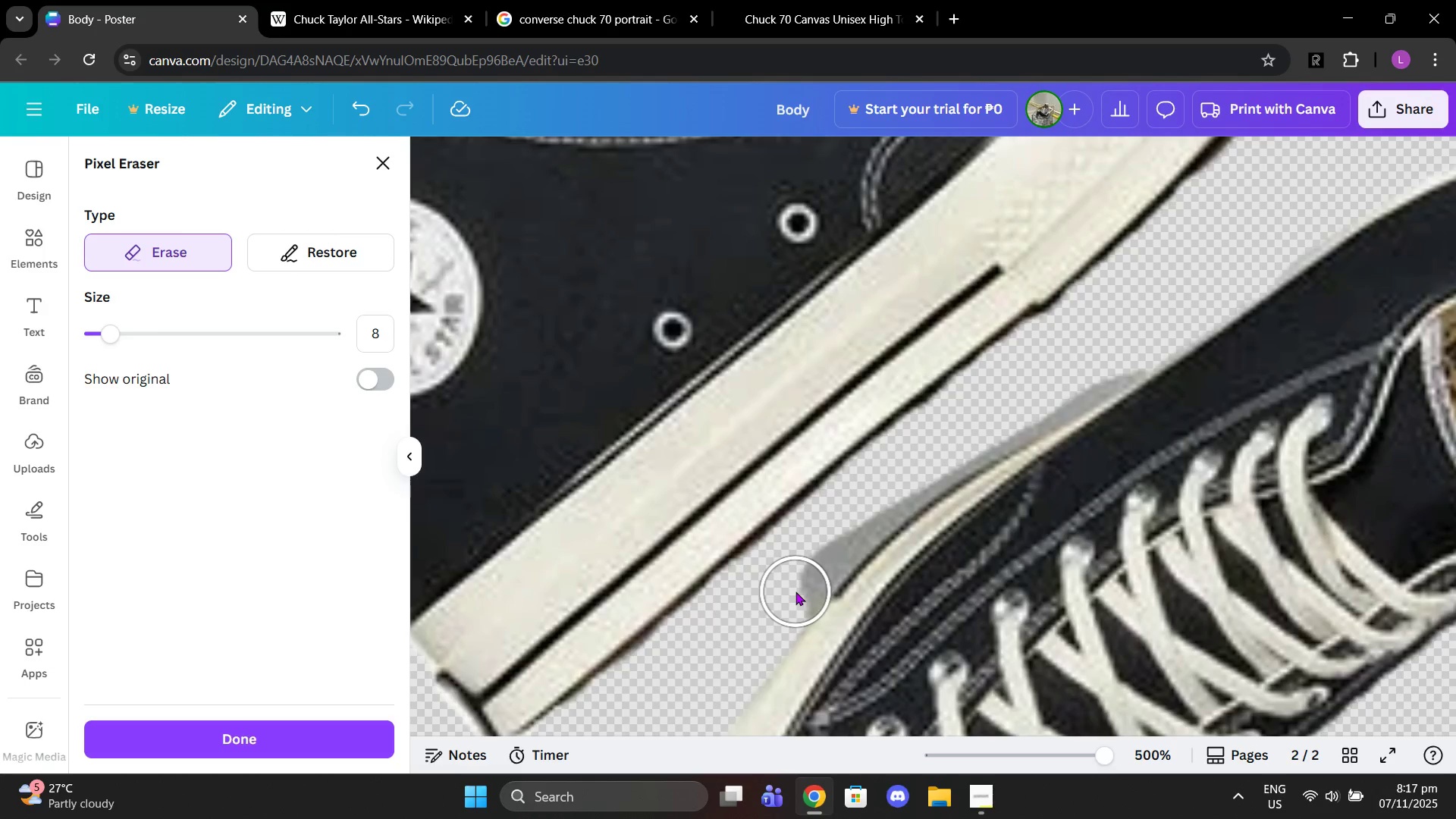 
double_click([802, 577])
 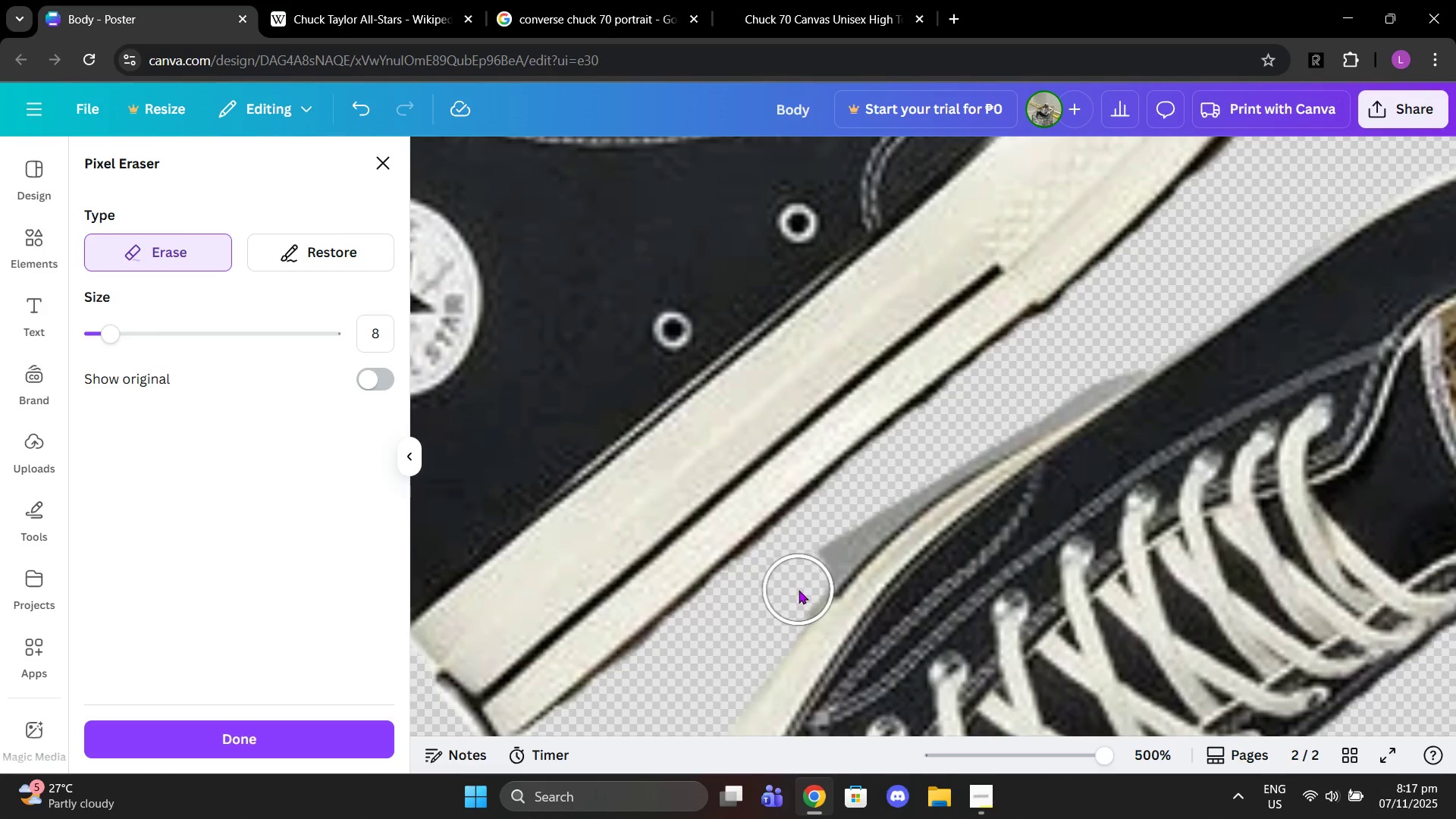 
double_click([799, 590])
 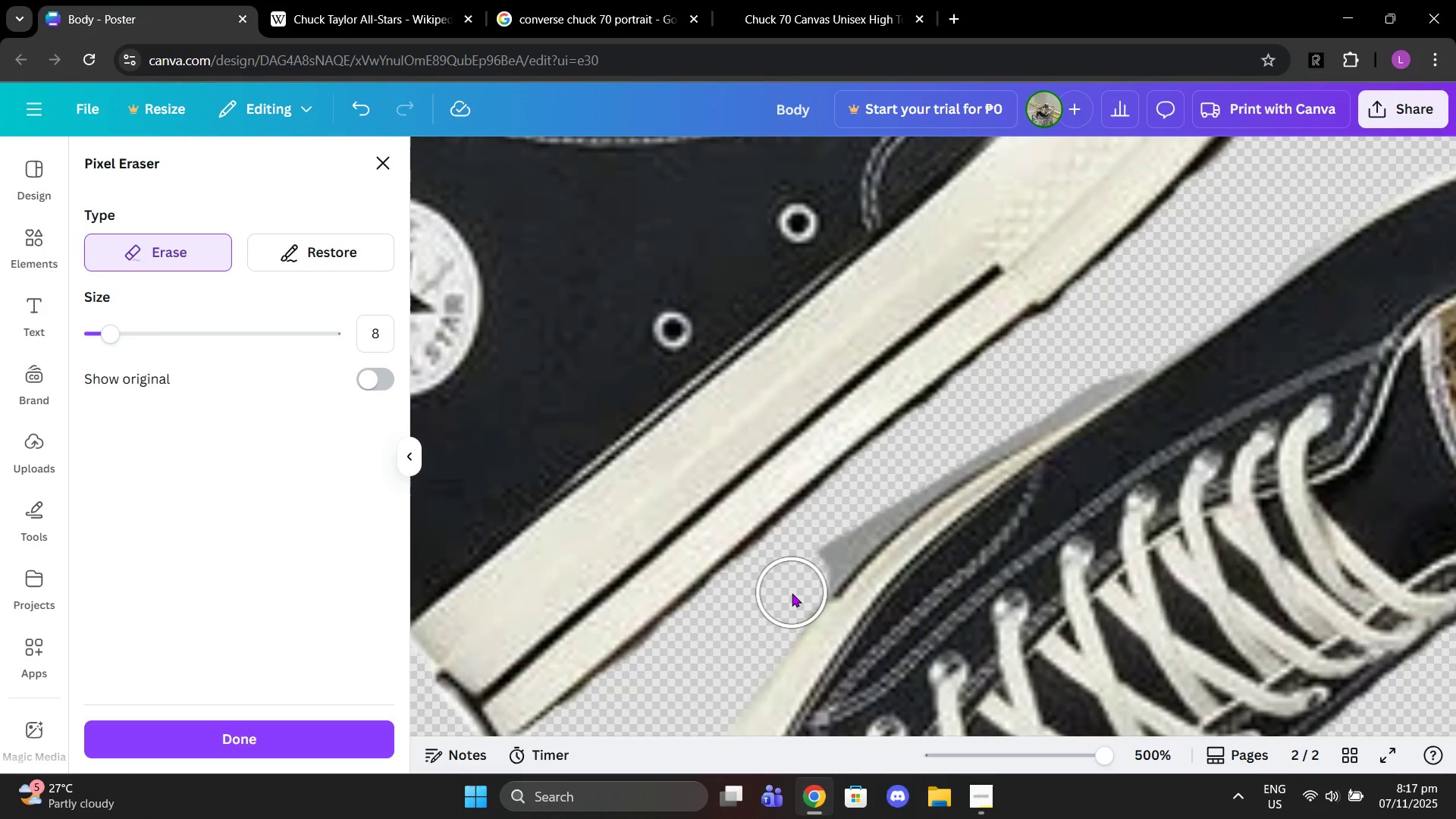 
left_click([792, 593])
 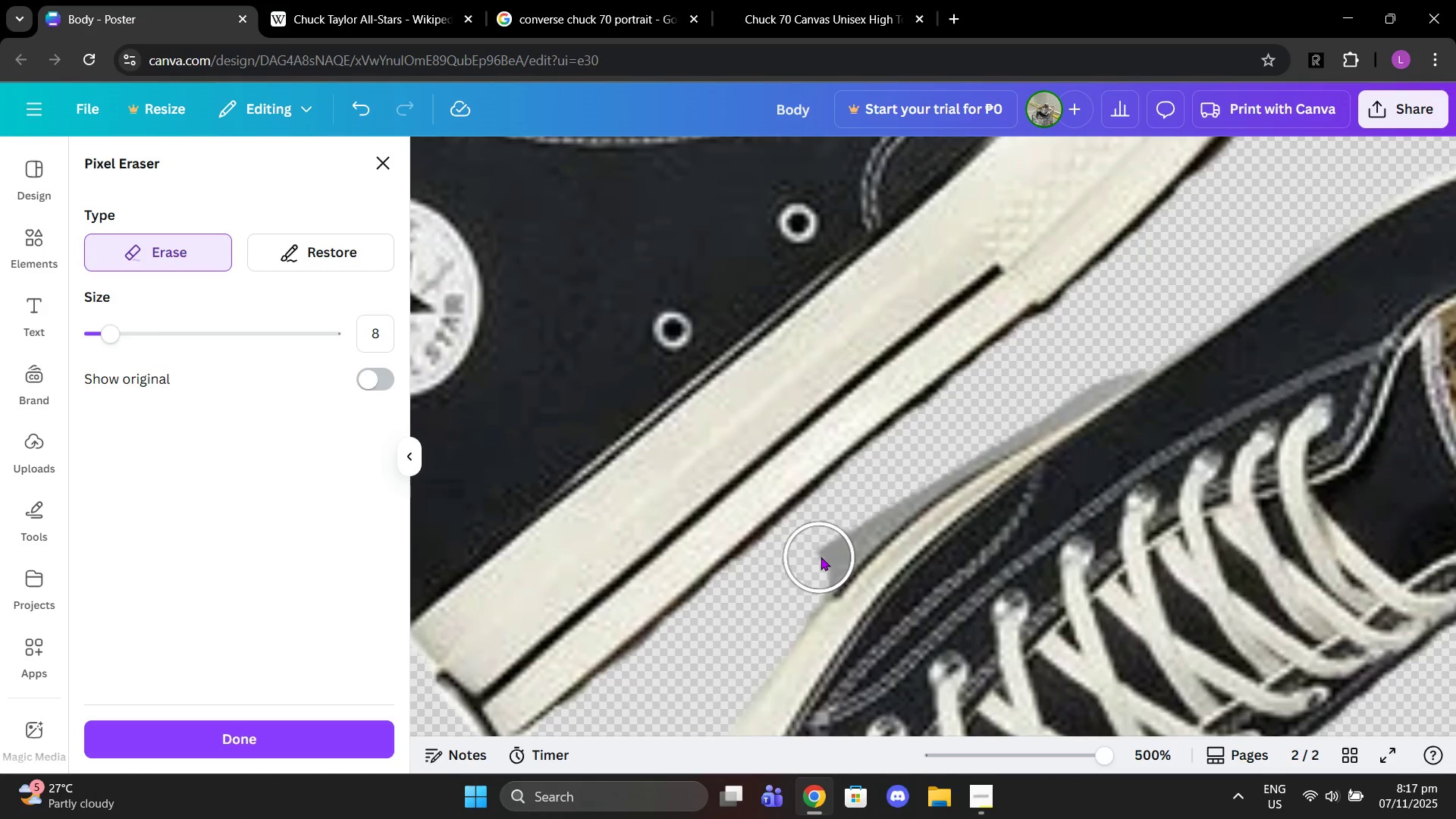 
left_click([821, 557])
 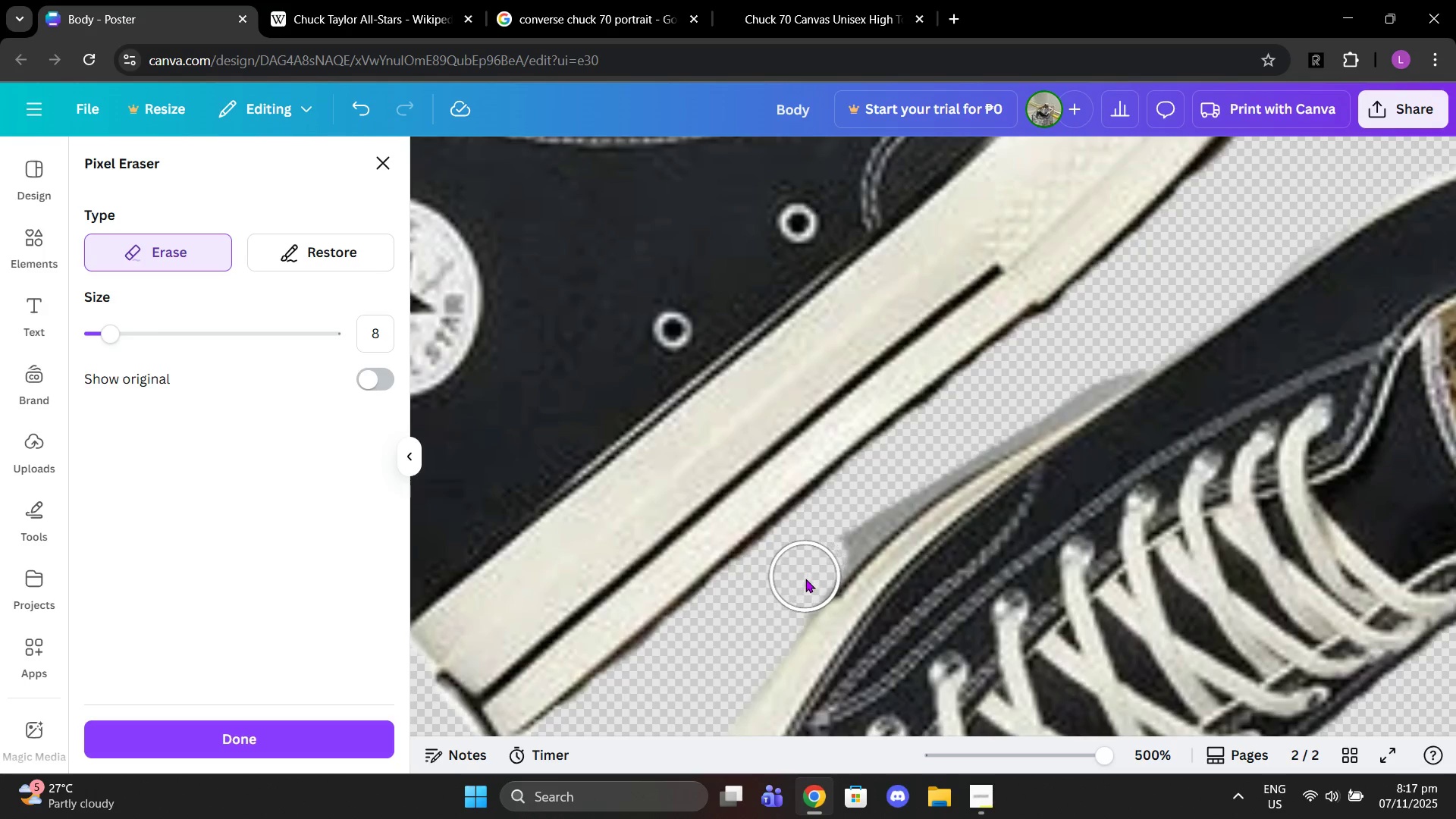 
double_click([804, 580])
 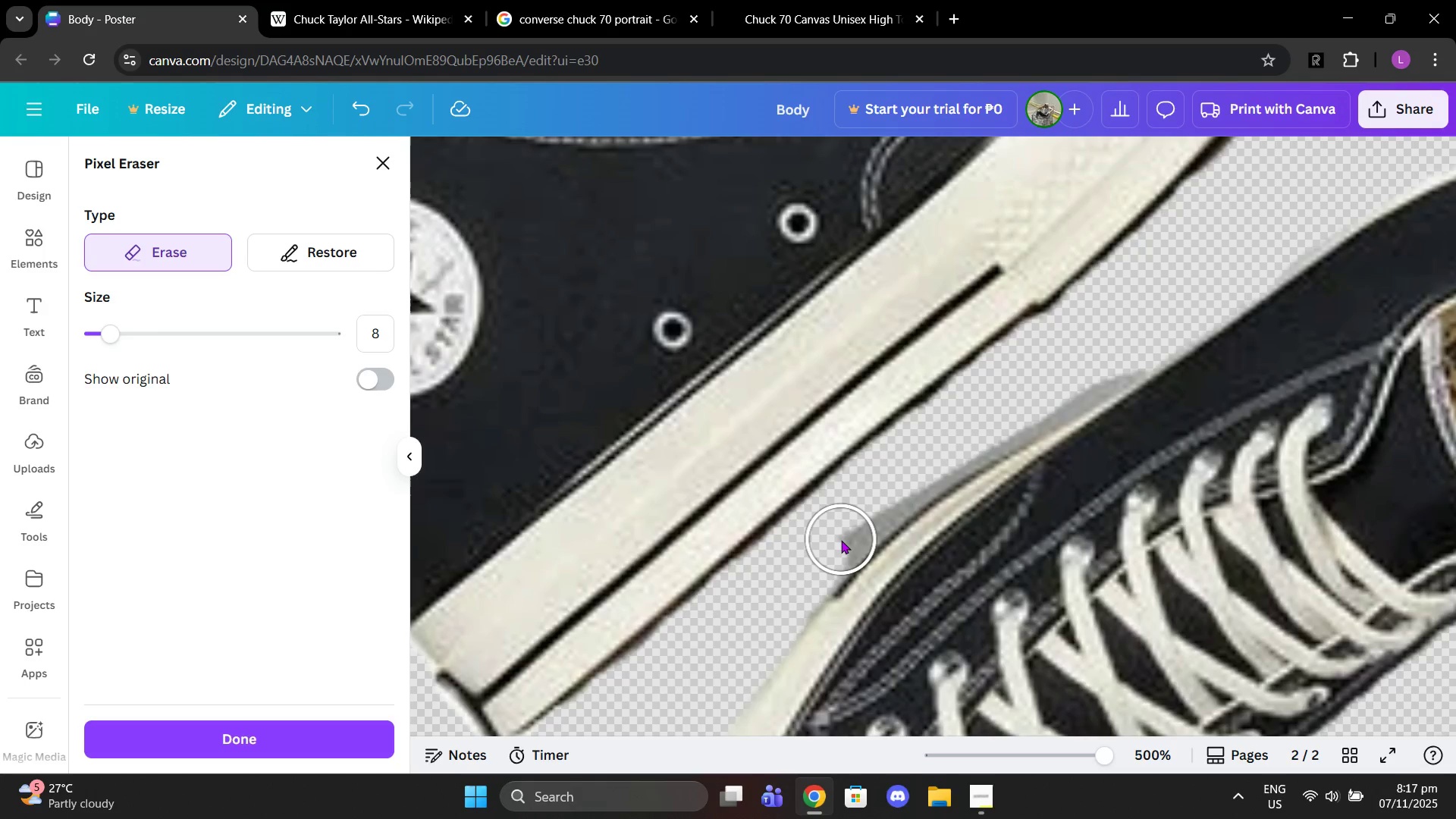 
left_click([841, 540])
 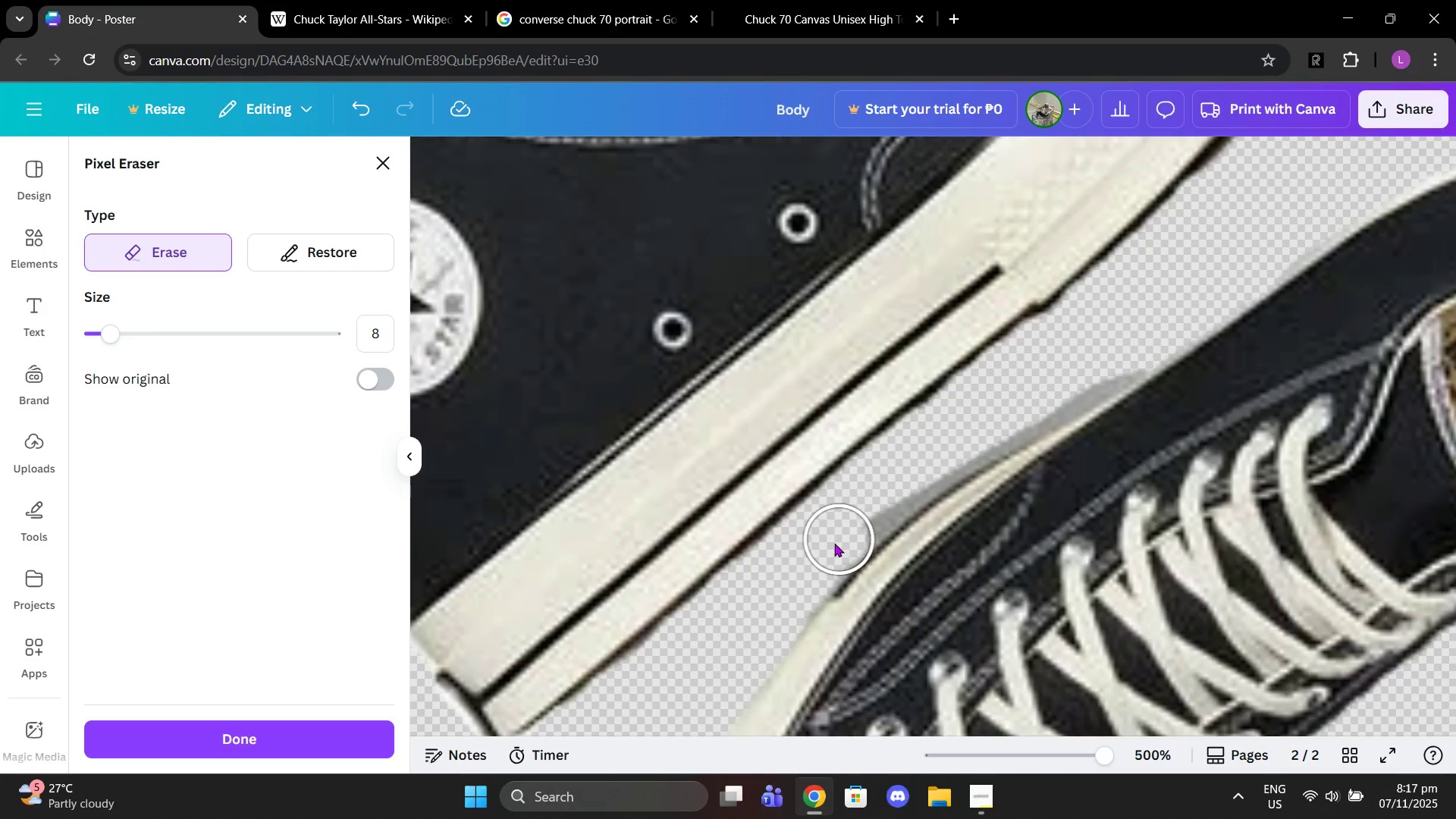 
left_click_drag(start_coordinate=[834, 543], to_coordinate=[820, 560])
 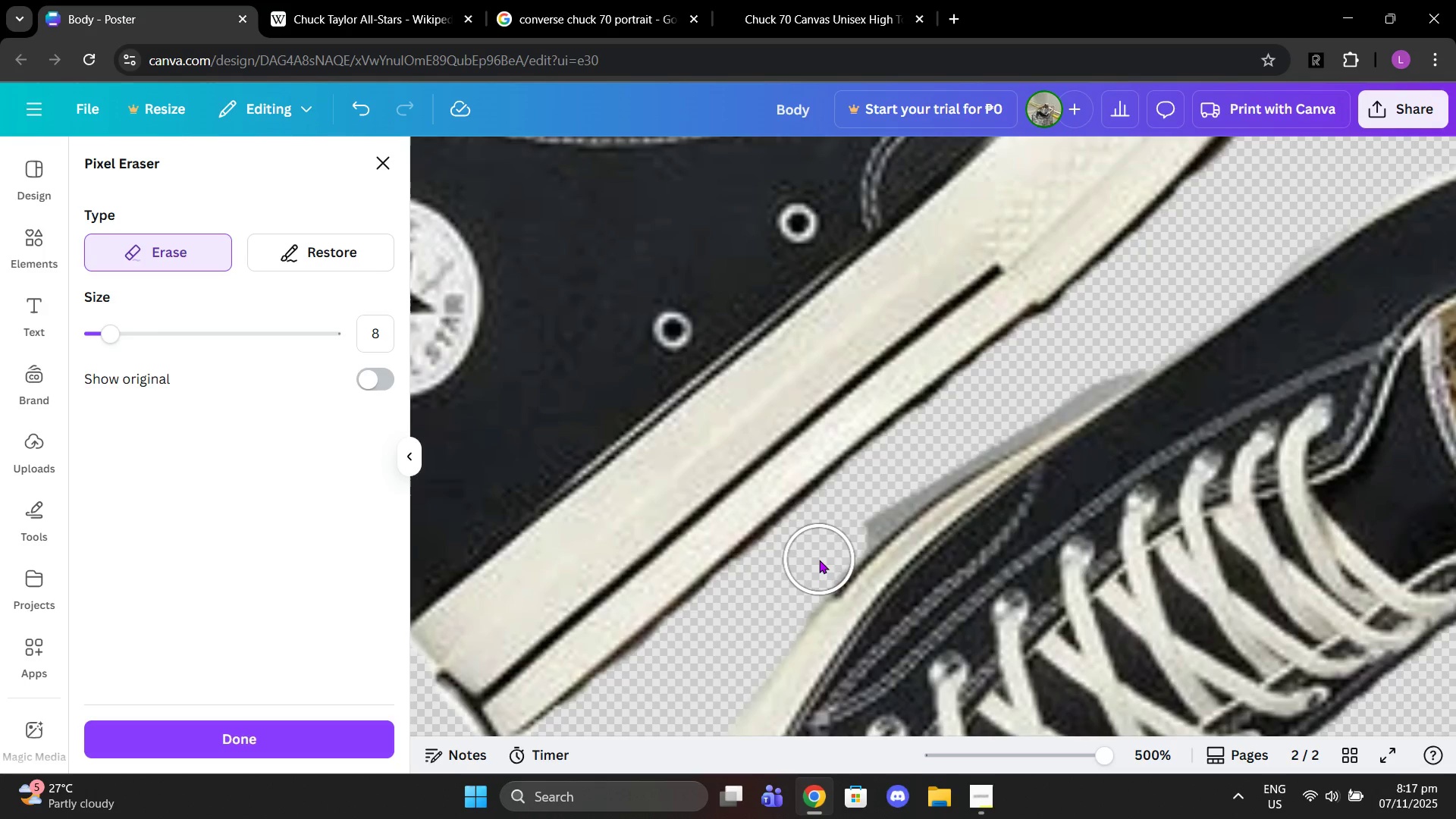 
left_click_drag(start_coordinate=[808, 561], to_coordinate=[804, 580])
 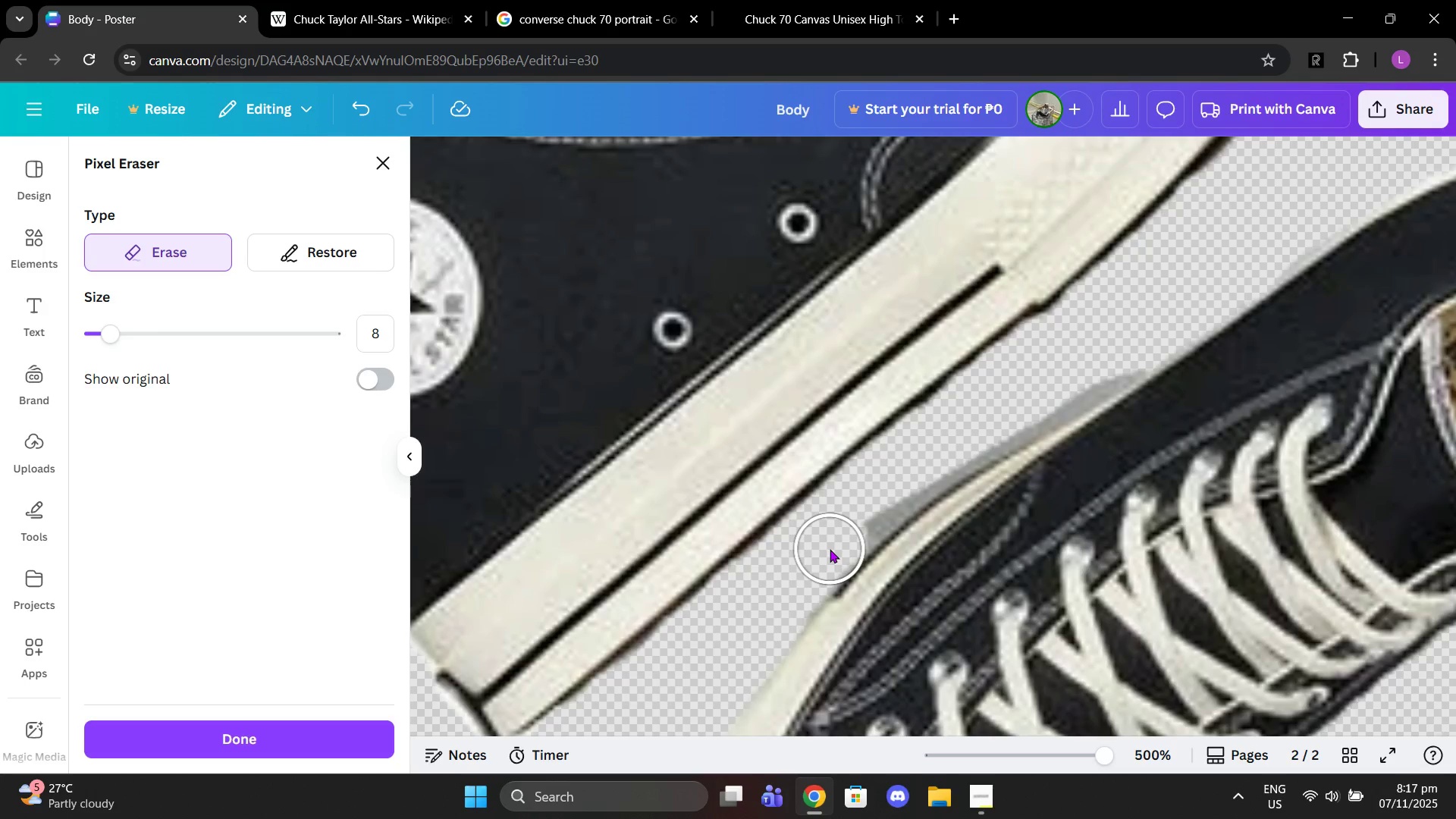 
left_click([830, 549])
 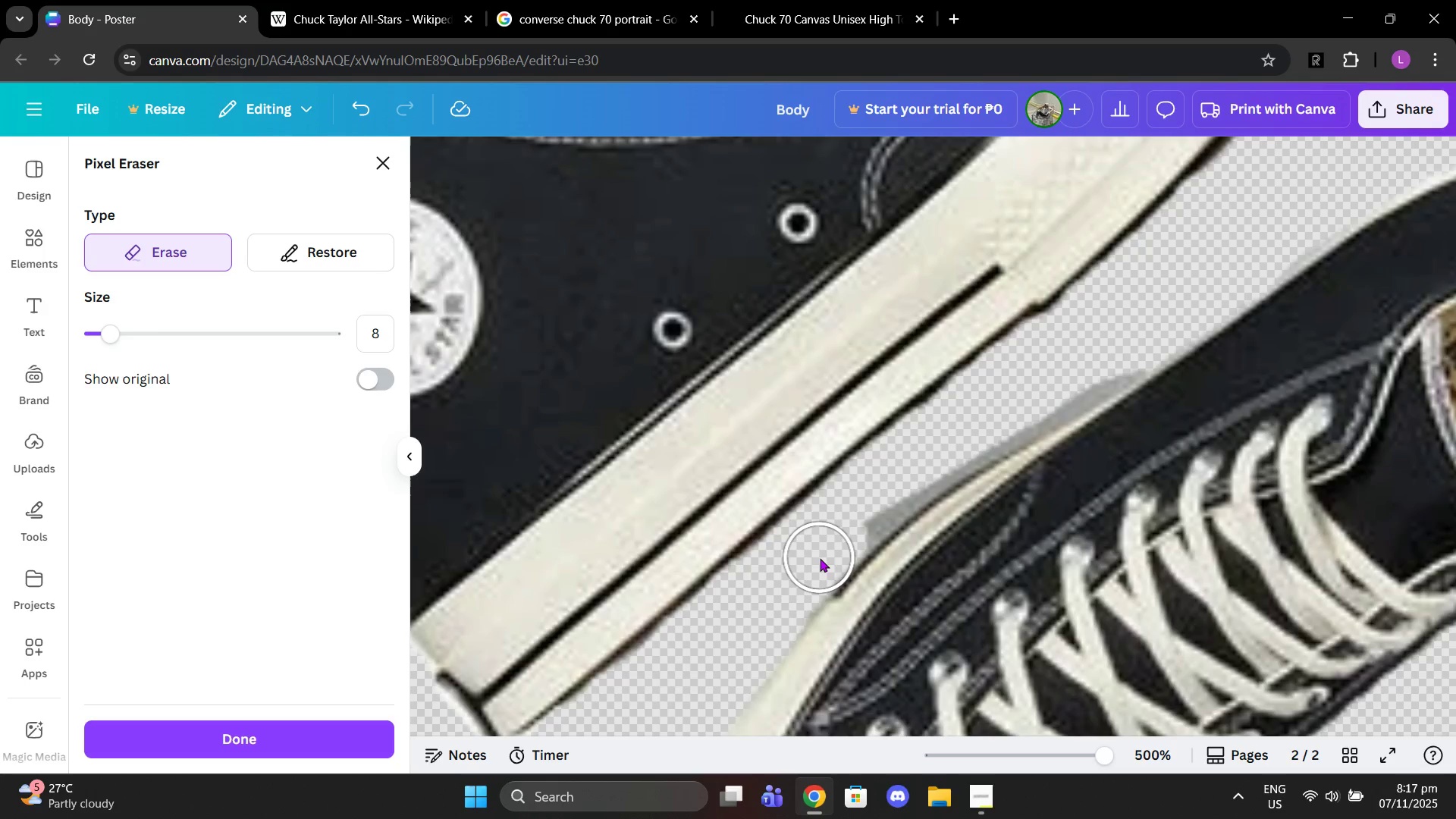 
left_click([820, 558])
 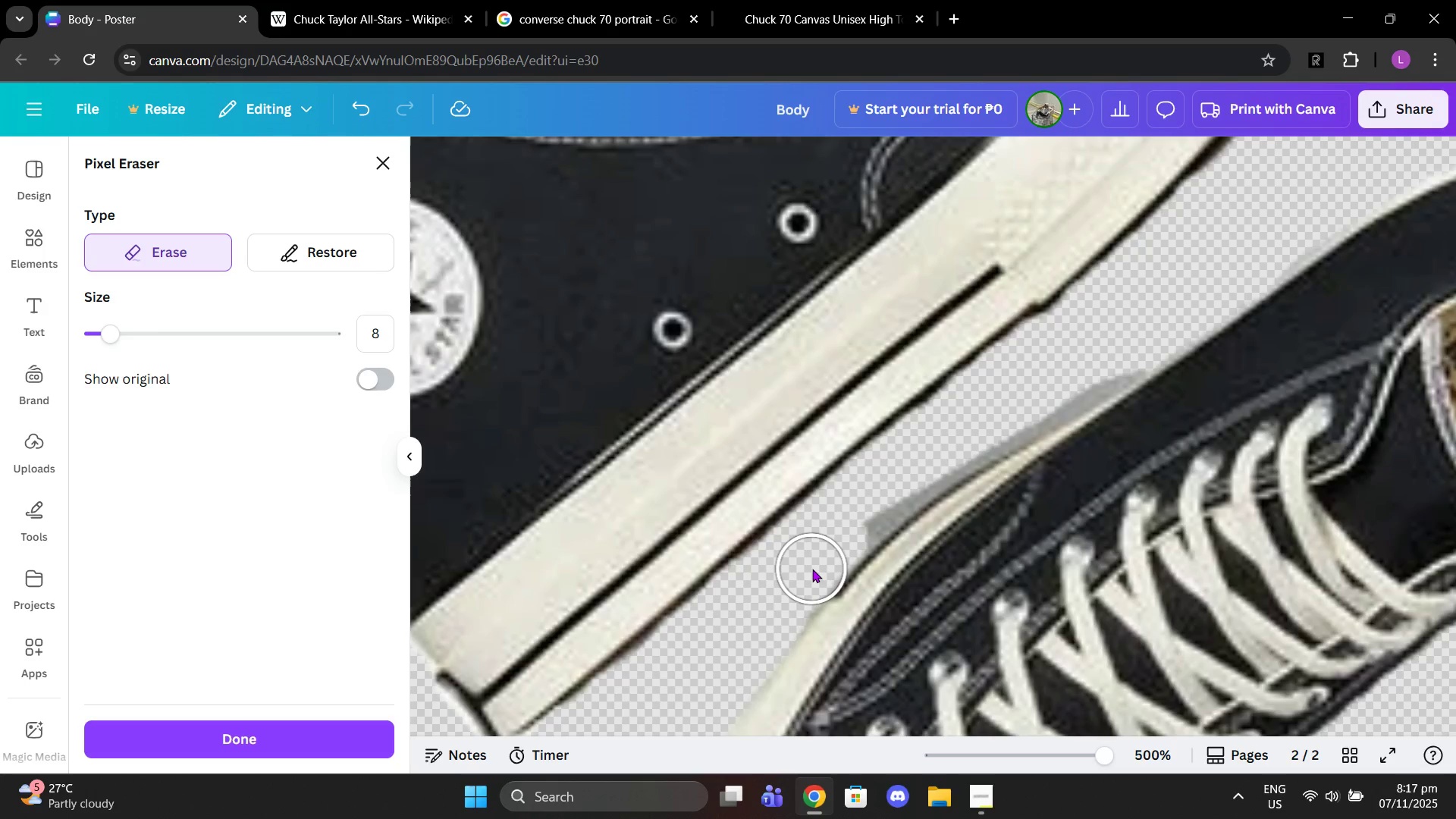 
left_click([812, 569])
 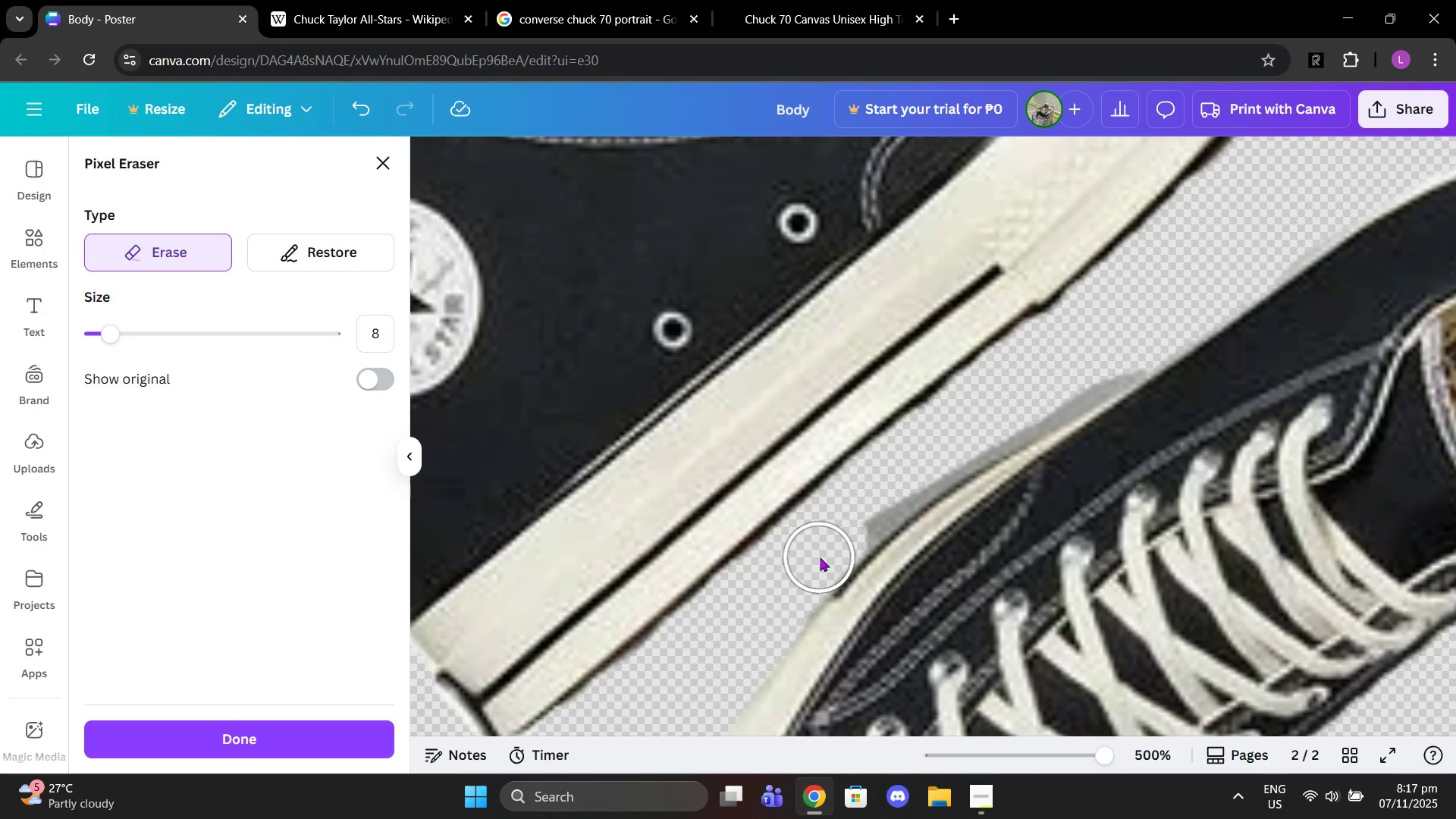 
left_click([820, 557])
 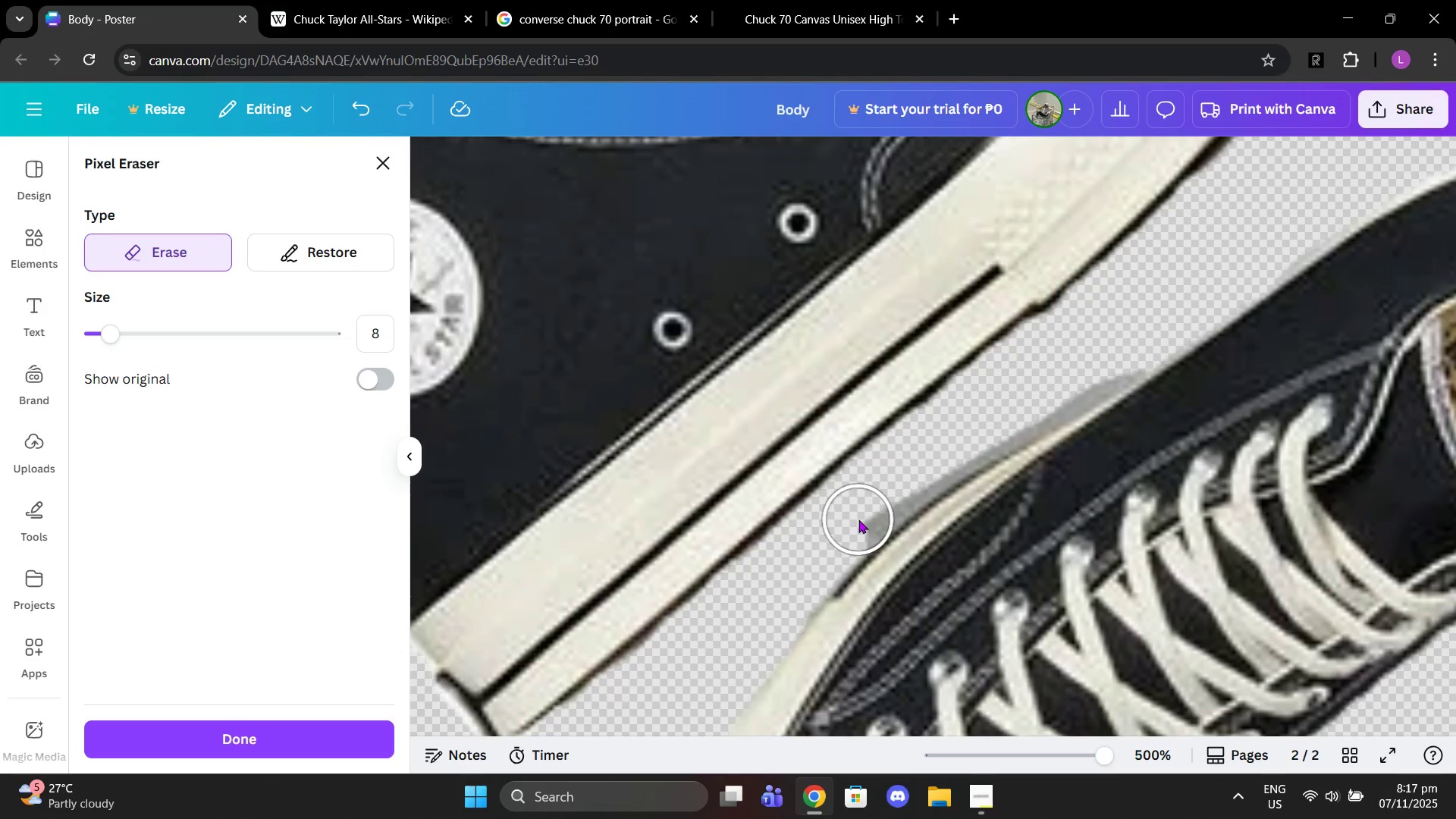 
double_click([861, 516])
 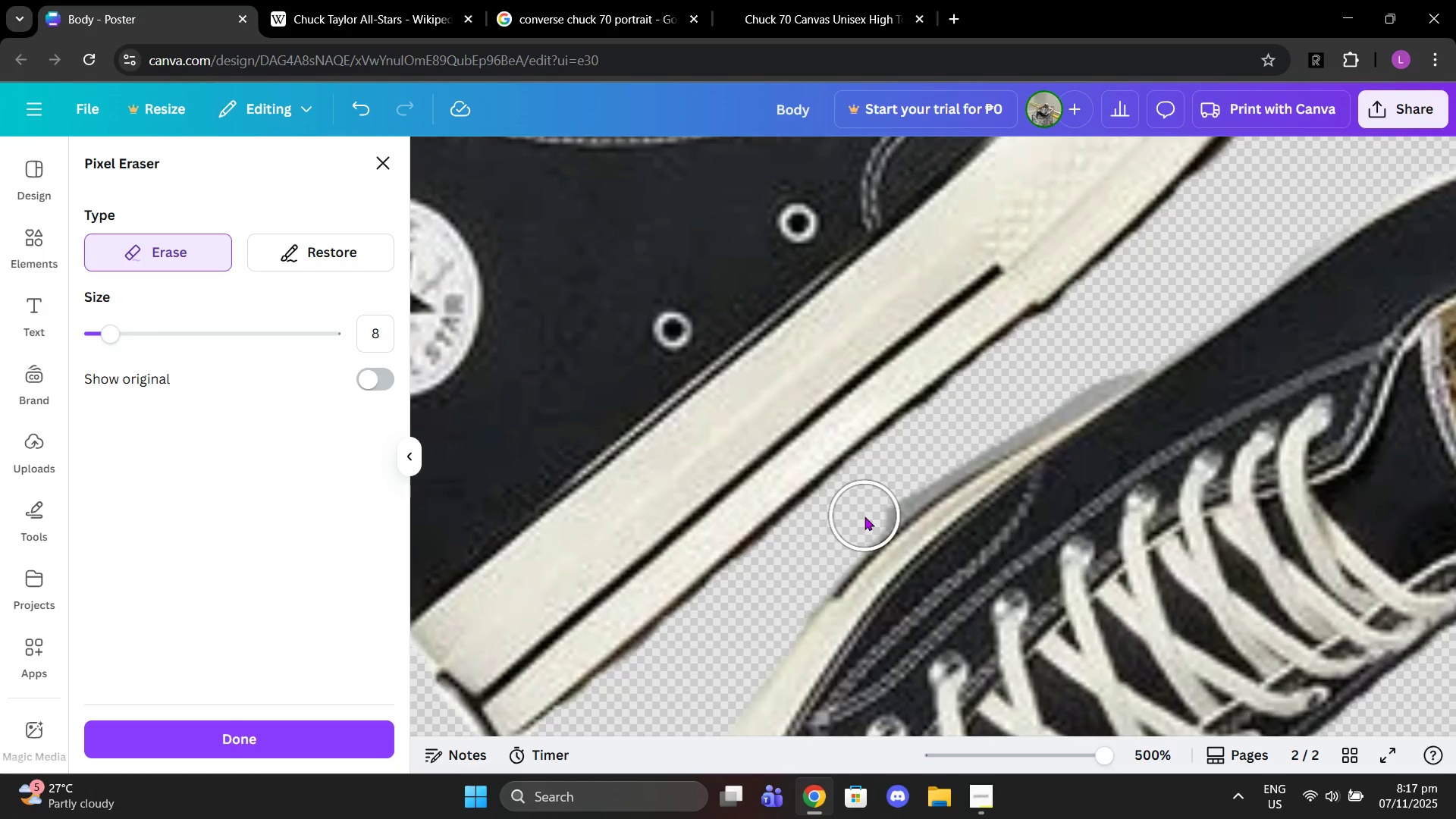 
left_click([864, 516])
 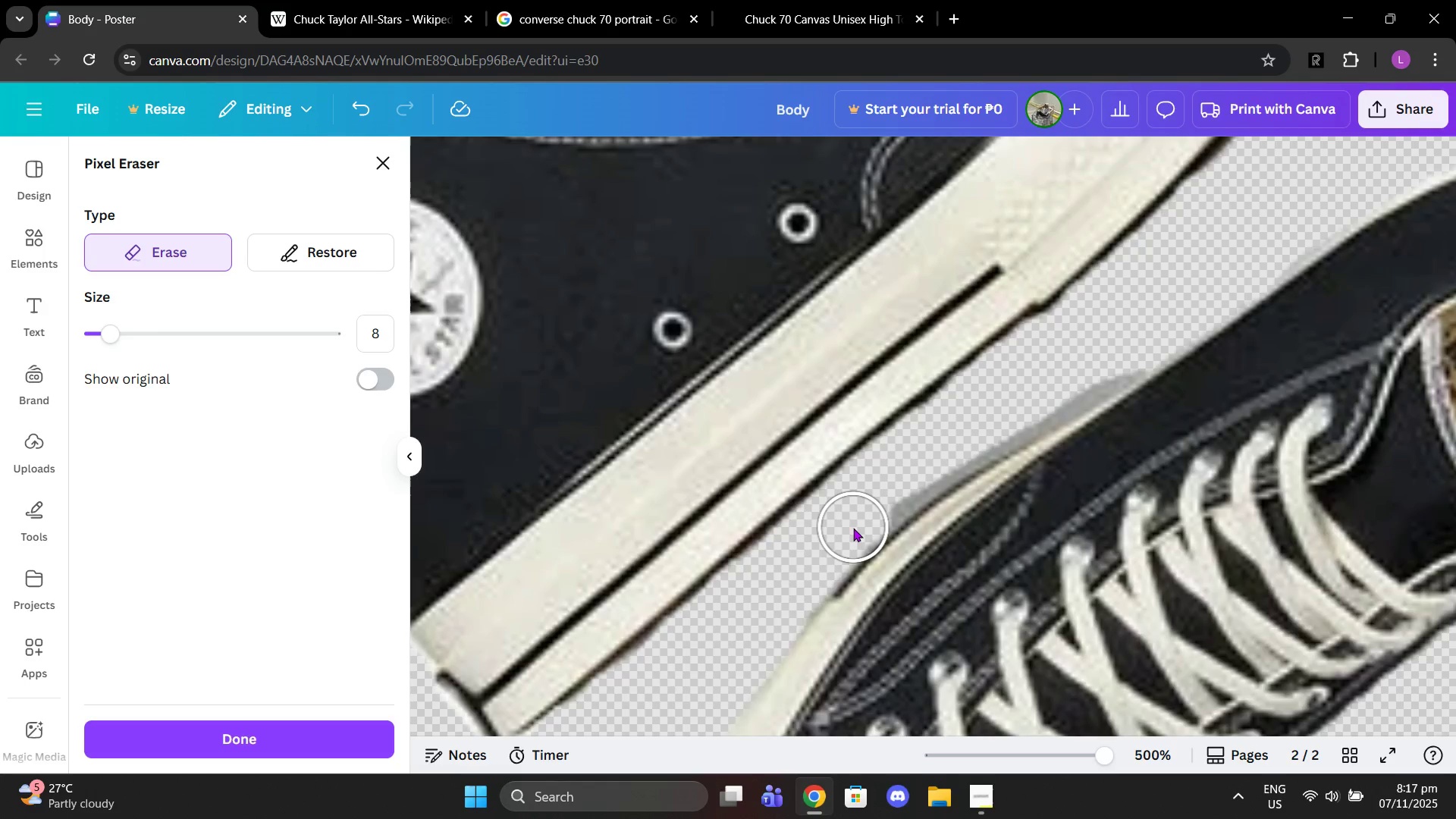 
left_click([853, 528])
 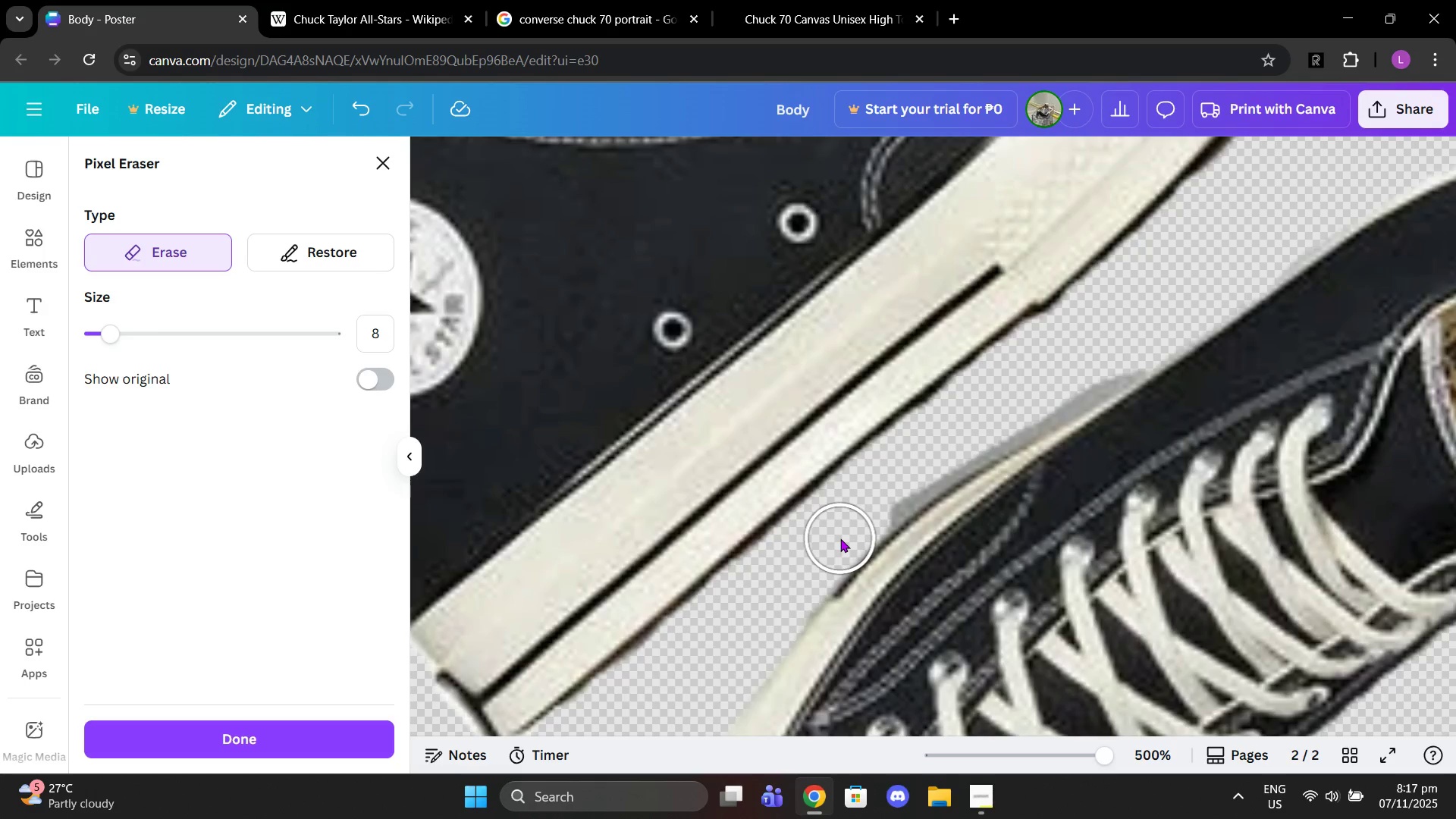 
left_click([840, 538])
 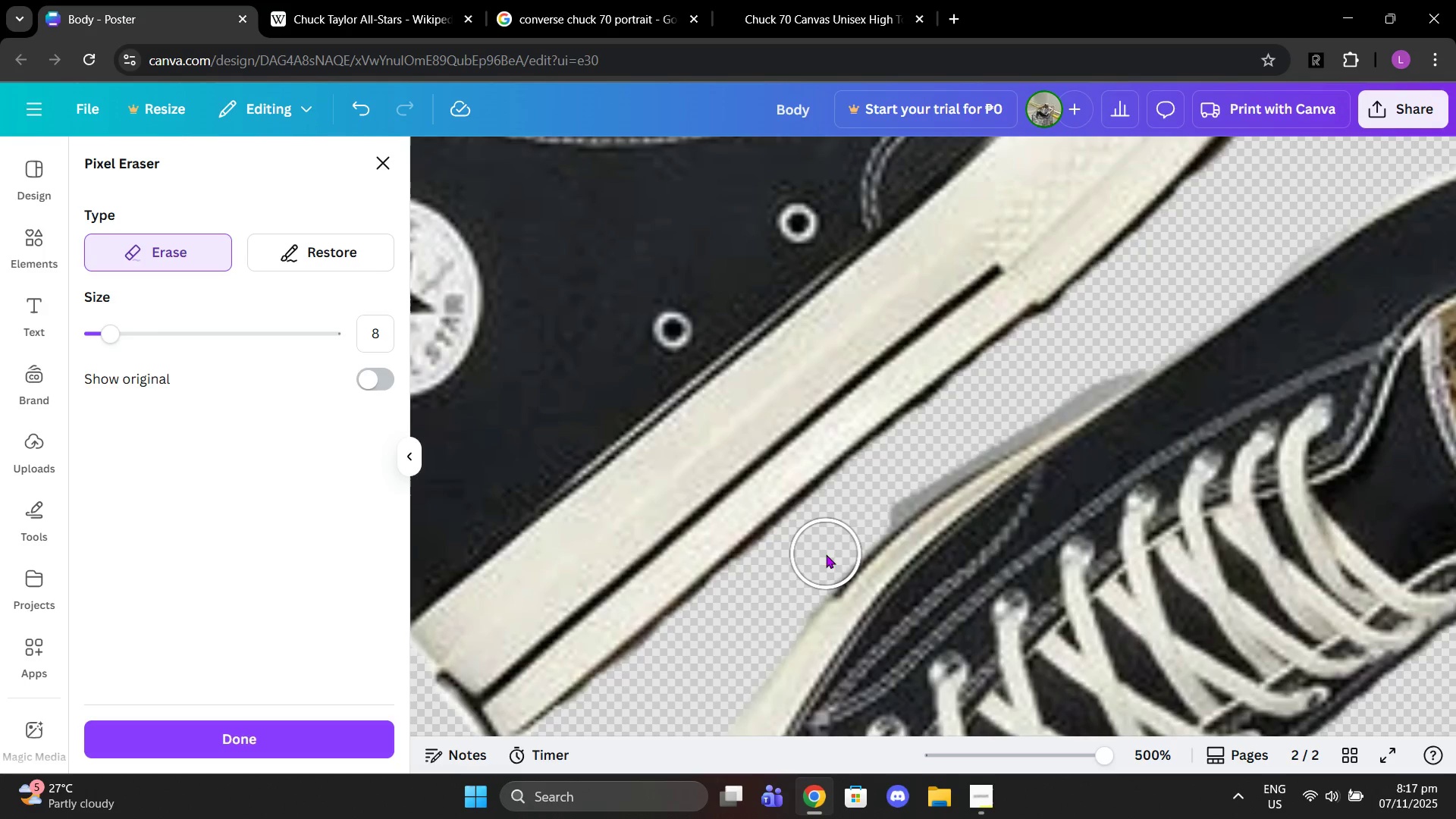 
left_click([826, 554])
 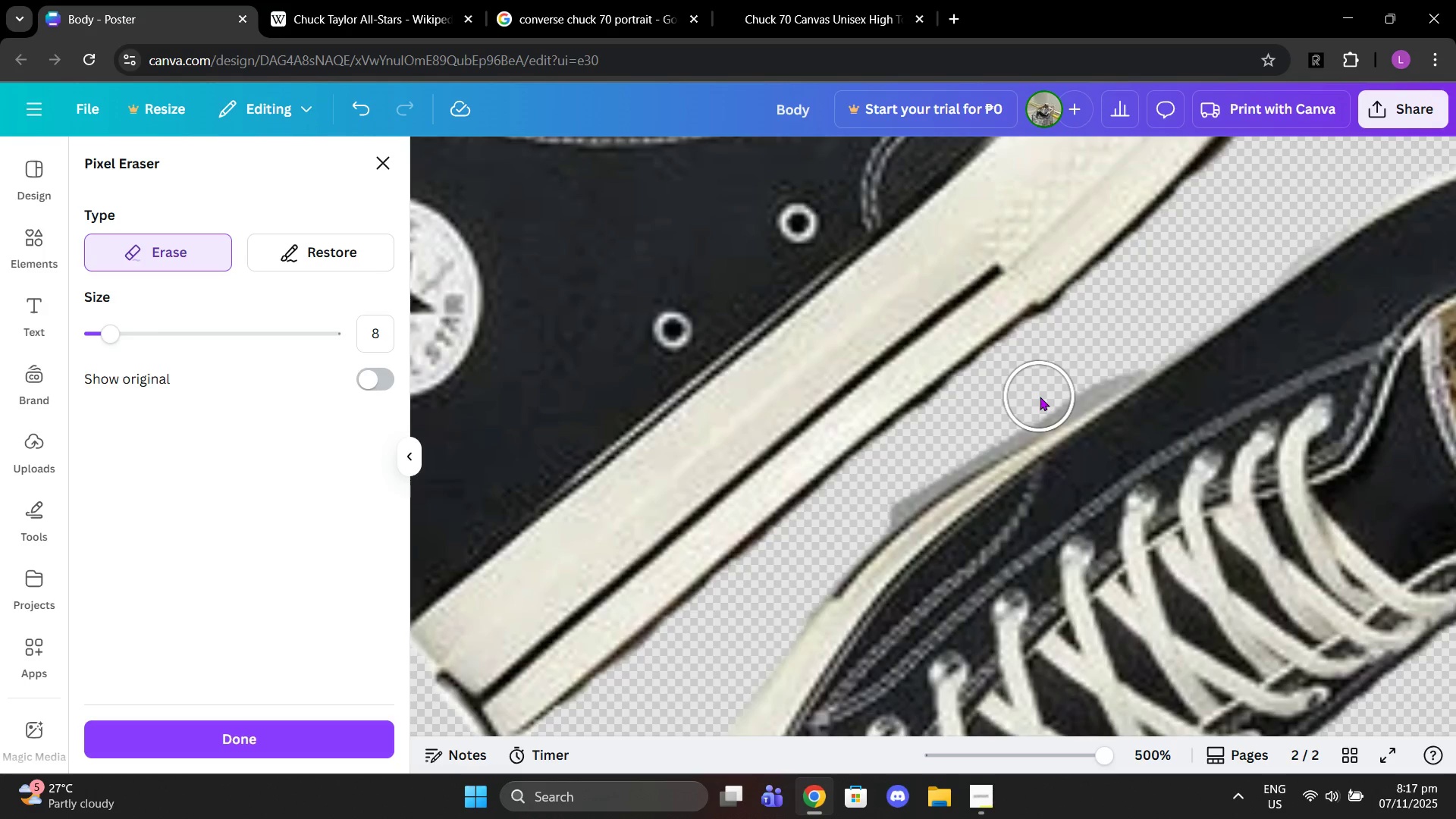 
left_click([1043, 397])
 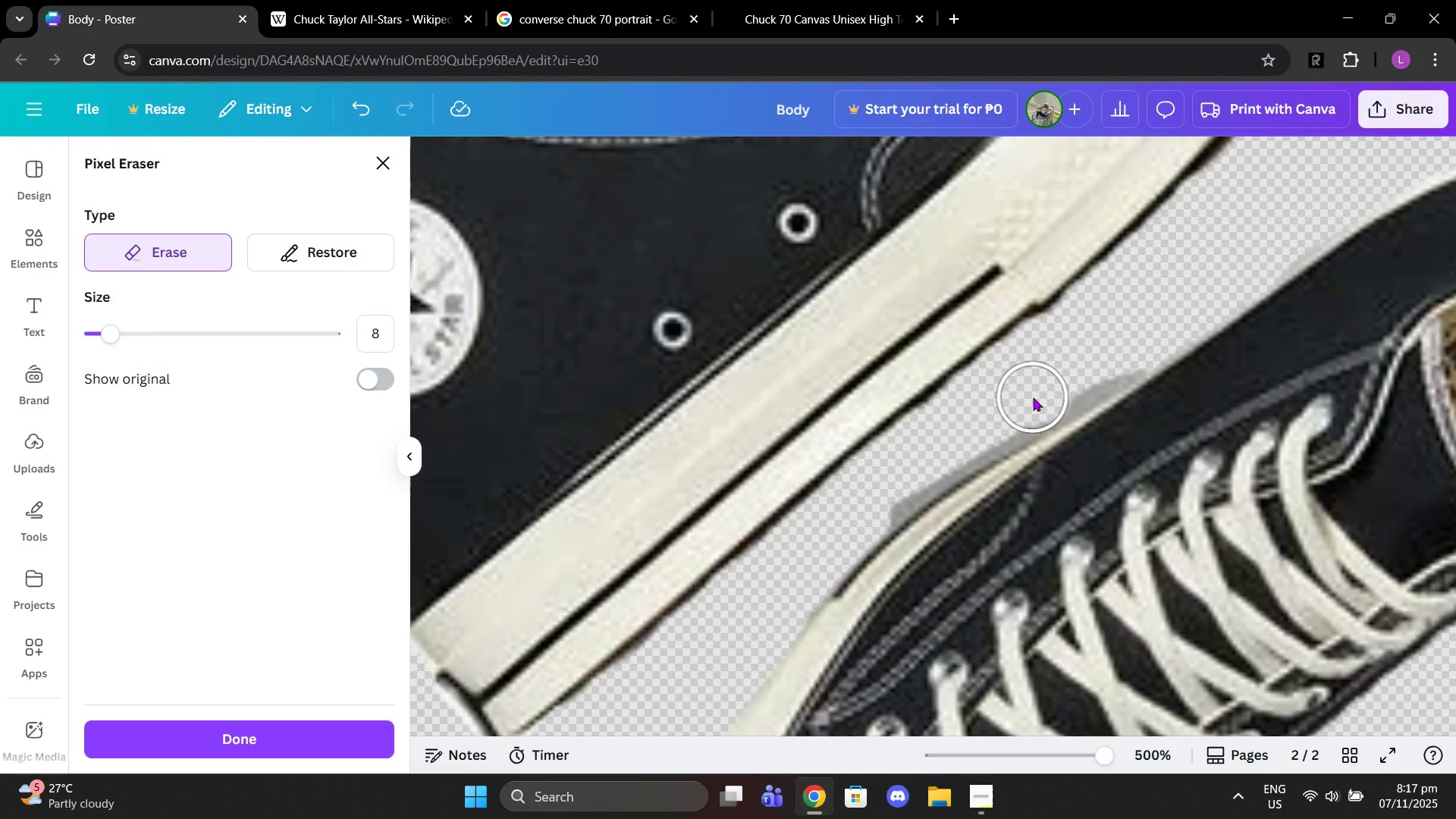 
left_click([1033, 397])
 